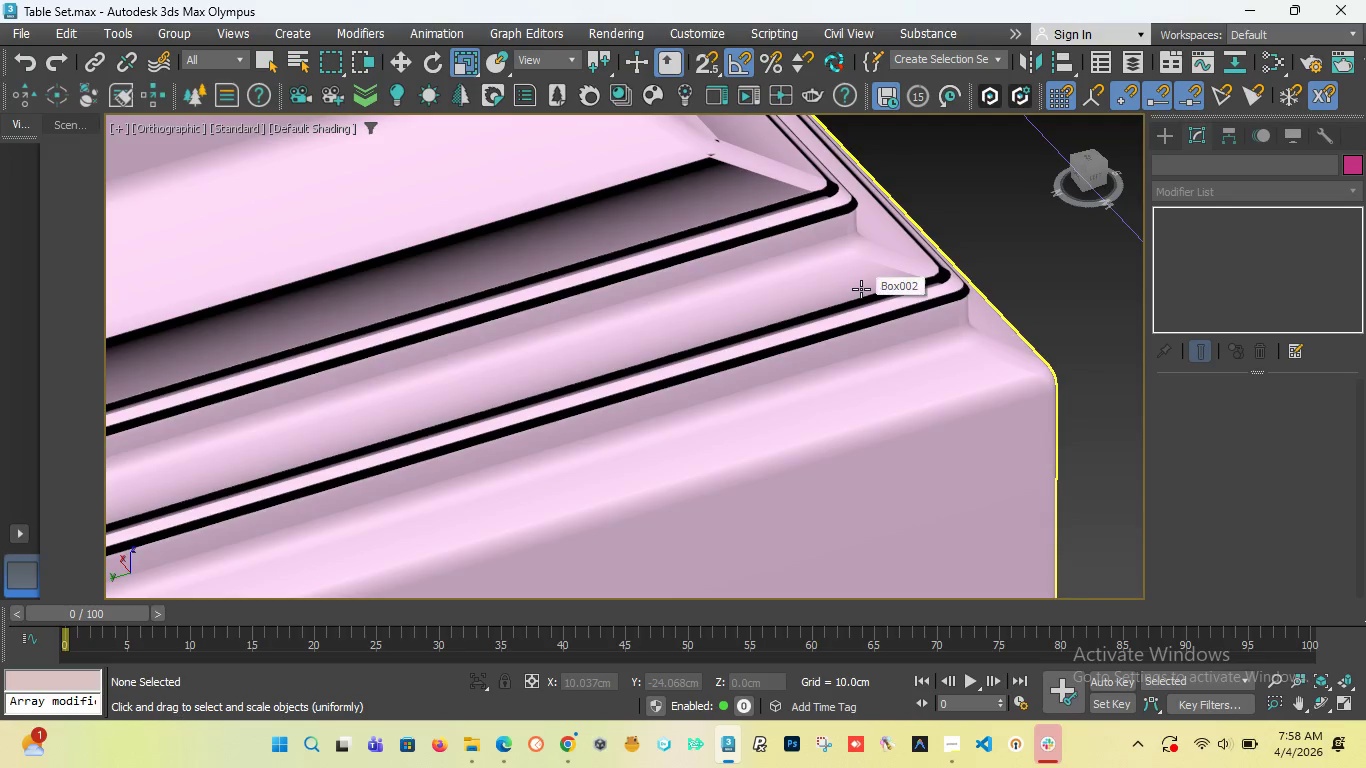 
key(Control+Z)
 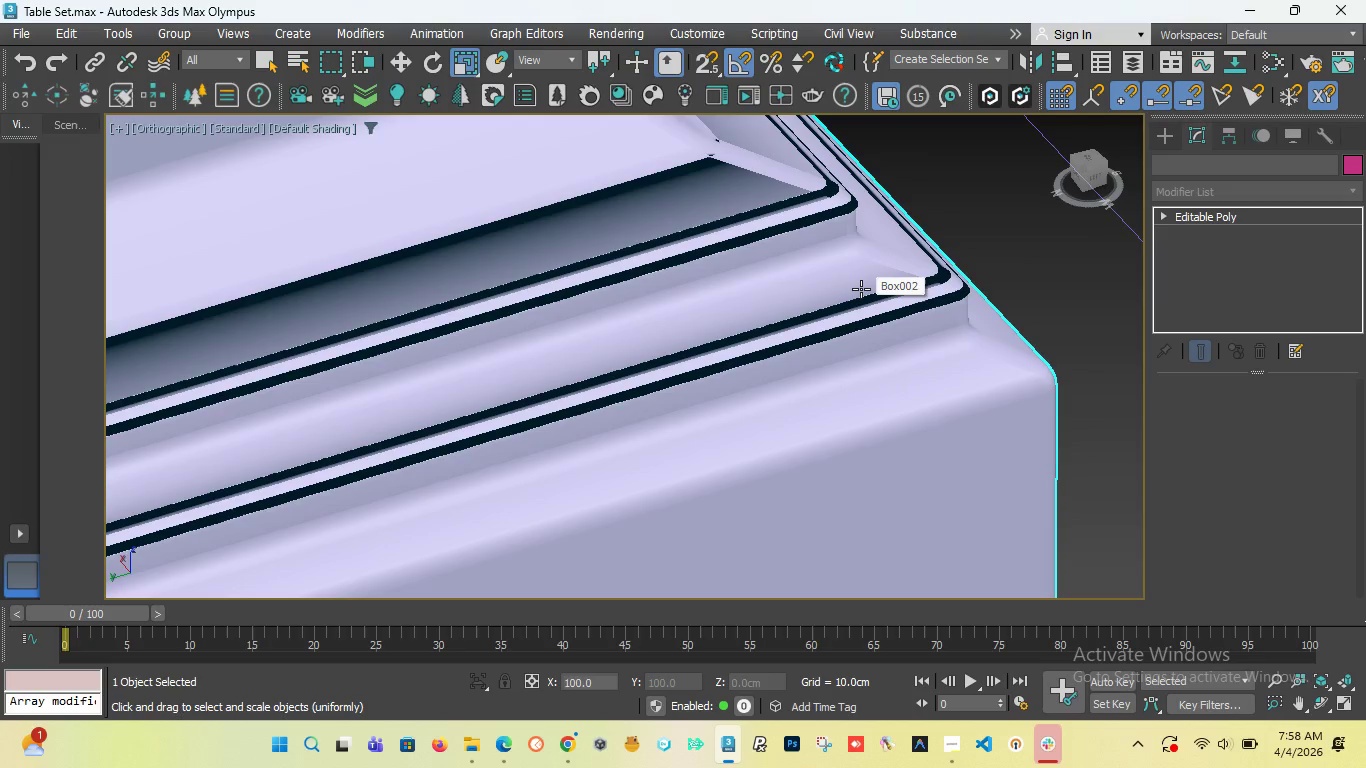 
key(Control+Z)
 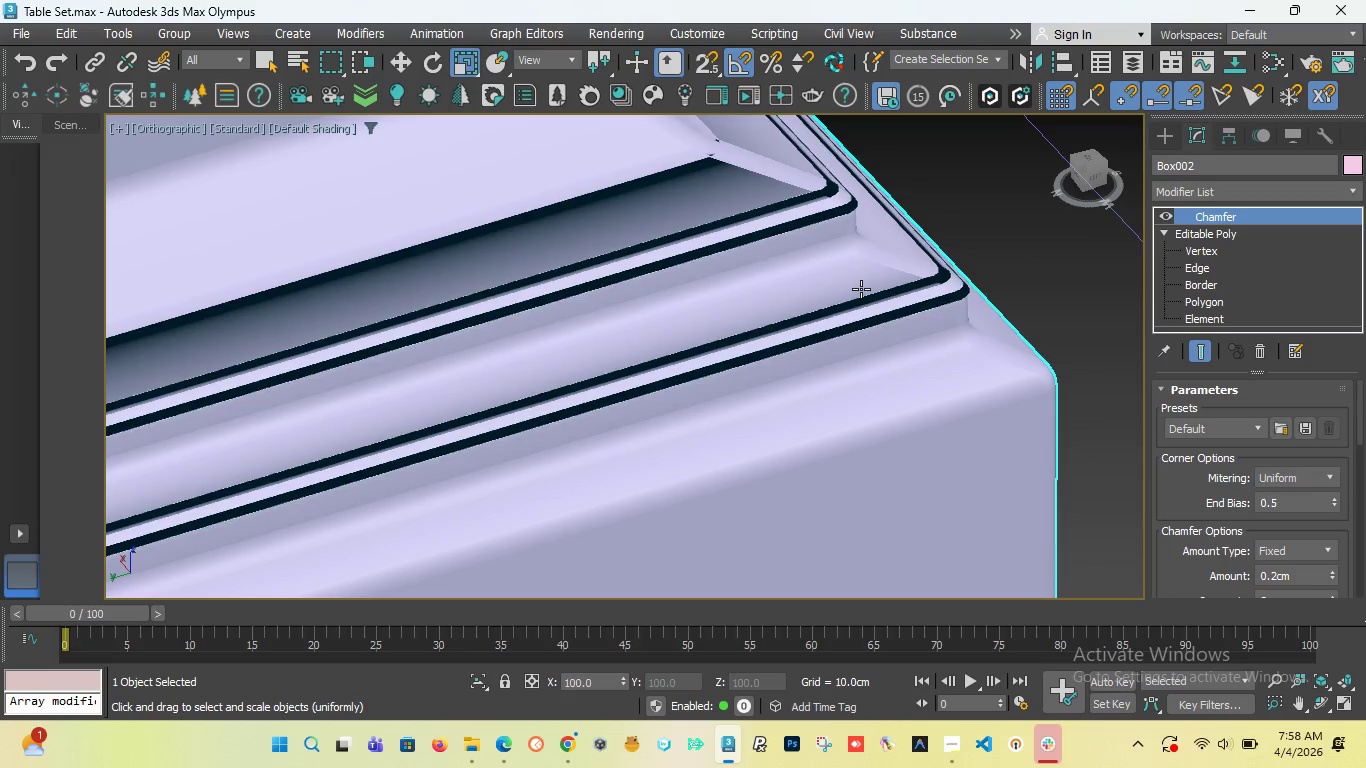 
key(Control+Z)
 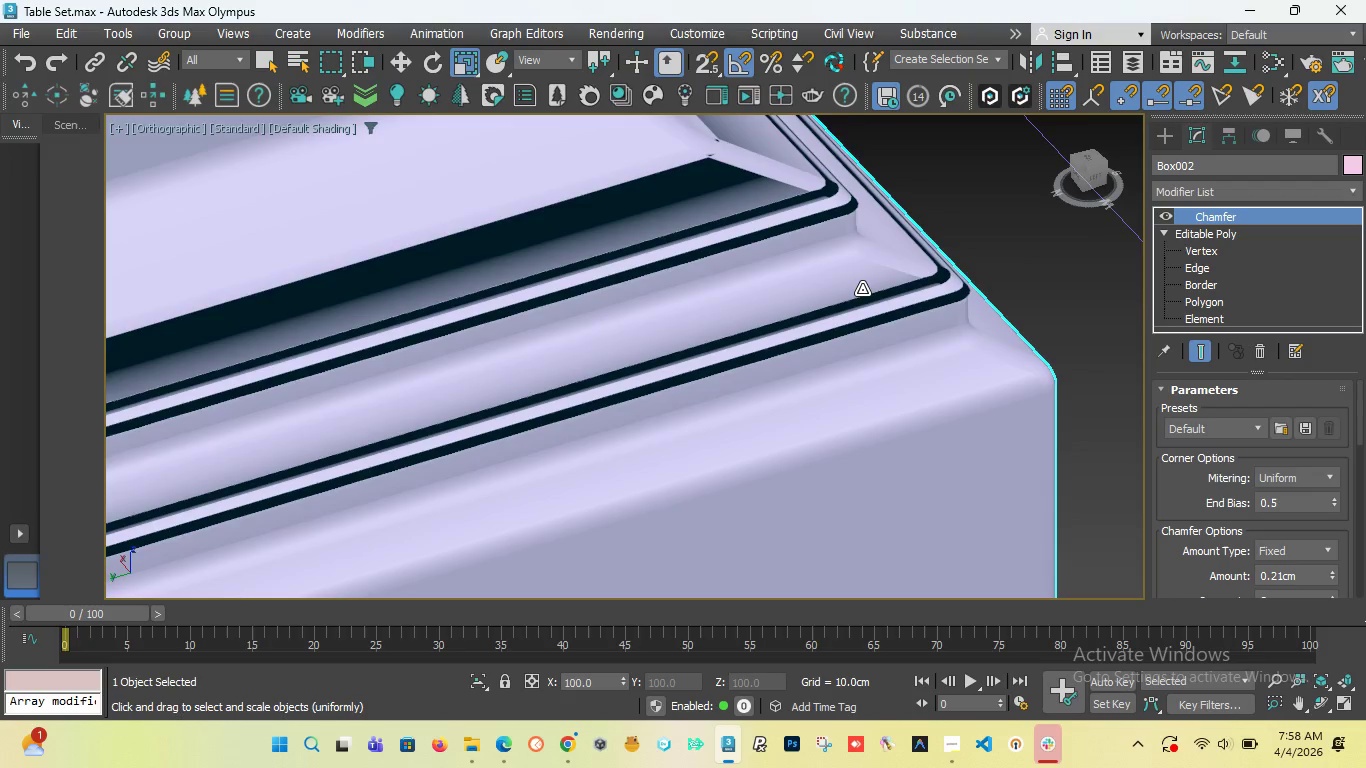 
key(Control+Z)
 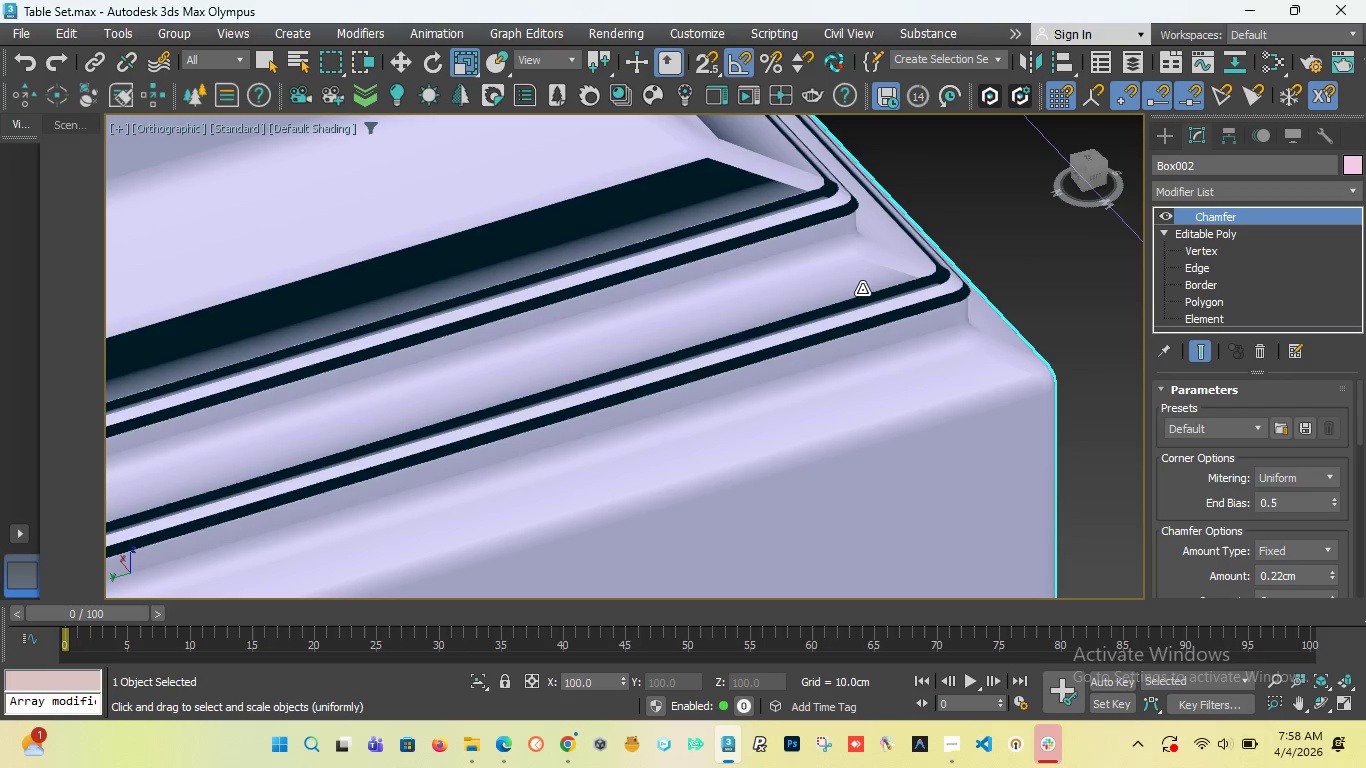 
key(Control+Z)
 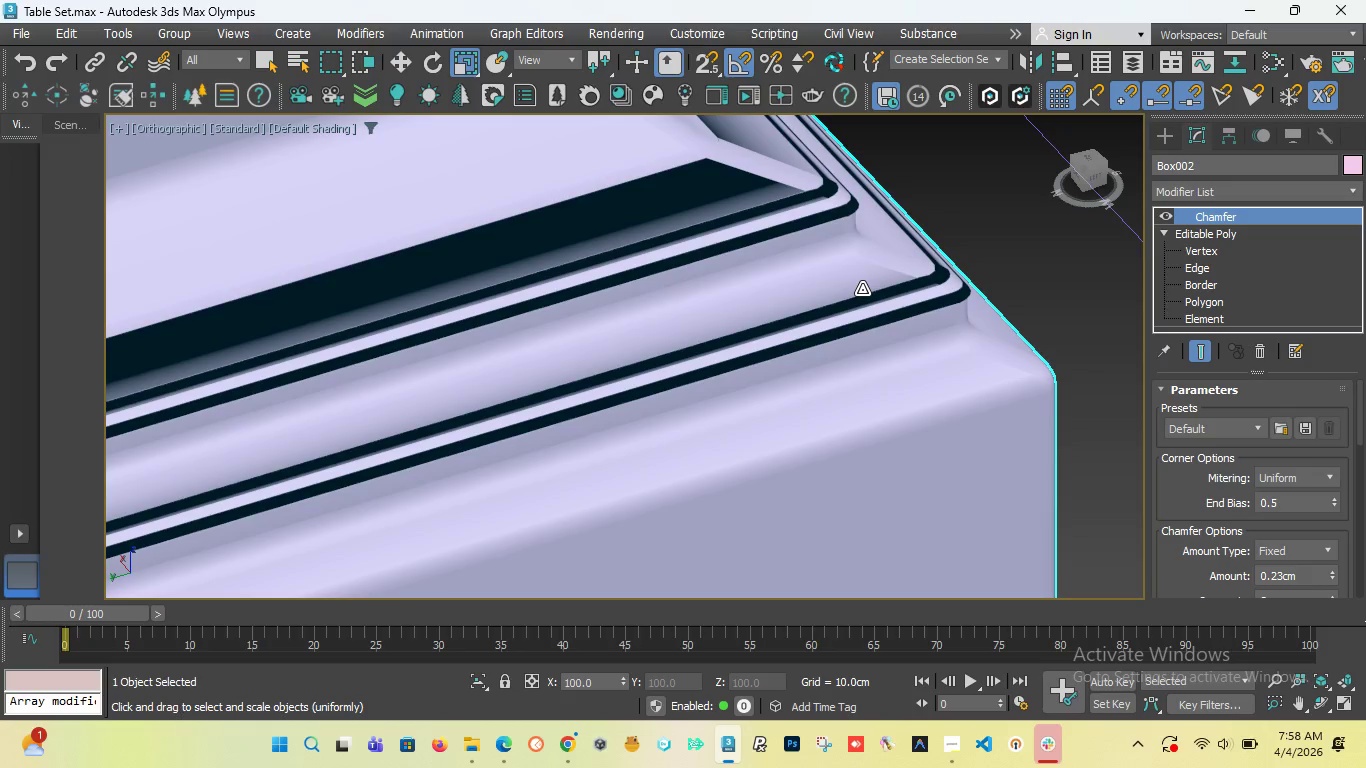 
scroll: coordinate [863, 284], scroll_direction: down, amount: 4.0
 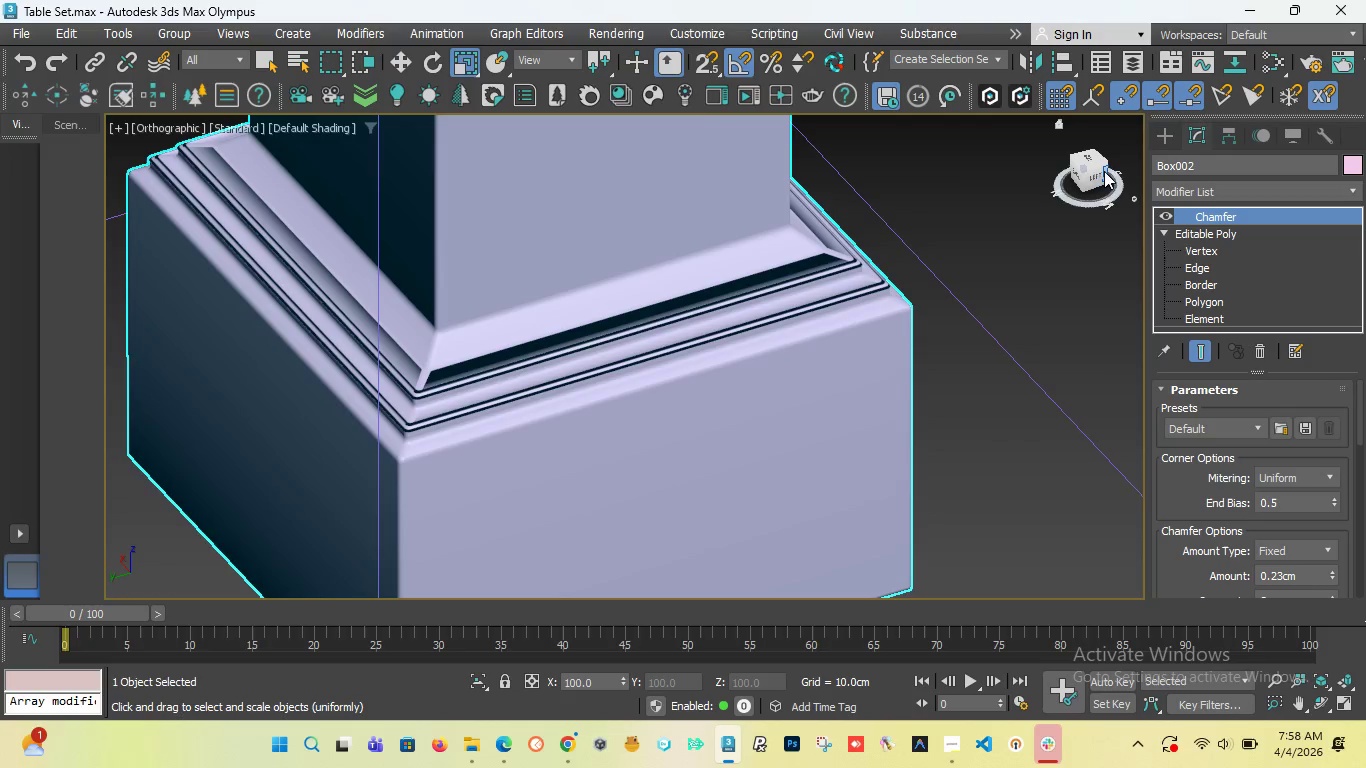 
left_click_drag(start_coordinate=[1096, 171], to_coordinate=[893, 166])
 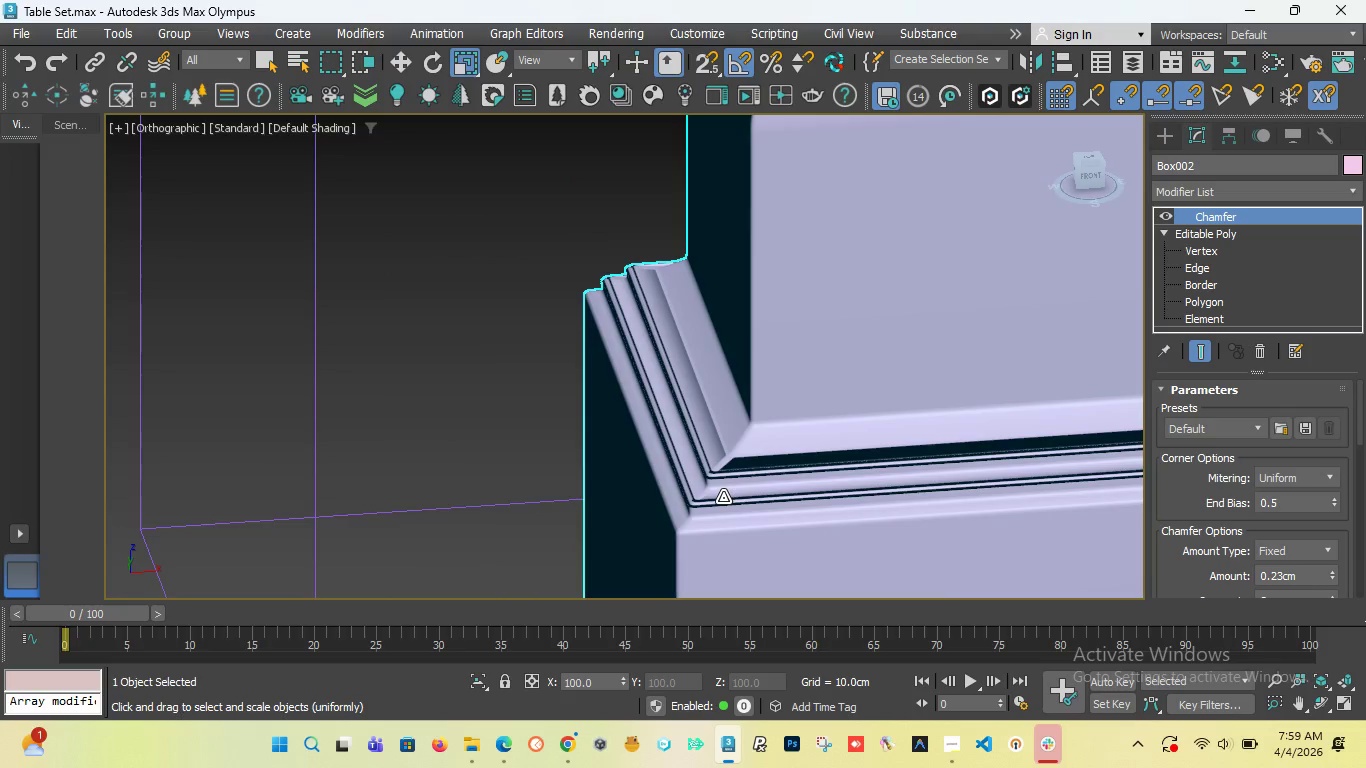 
scroll: coordinate [723, 482], scroll_direction: up, amount: 5.0
 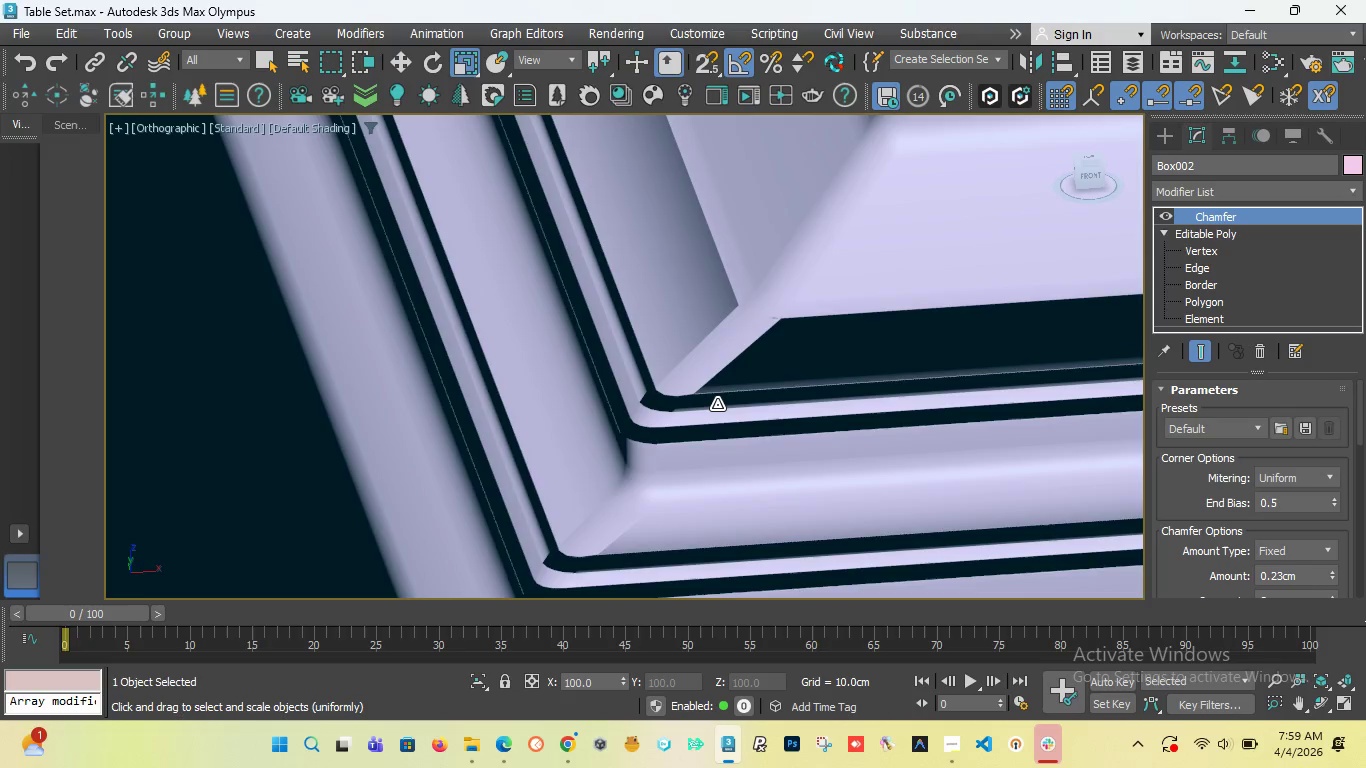 
key(Control+Z)
 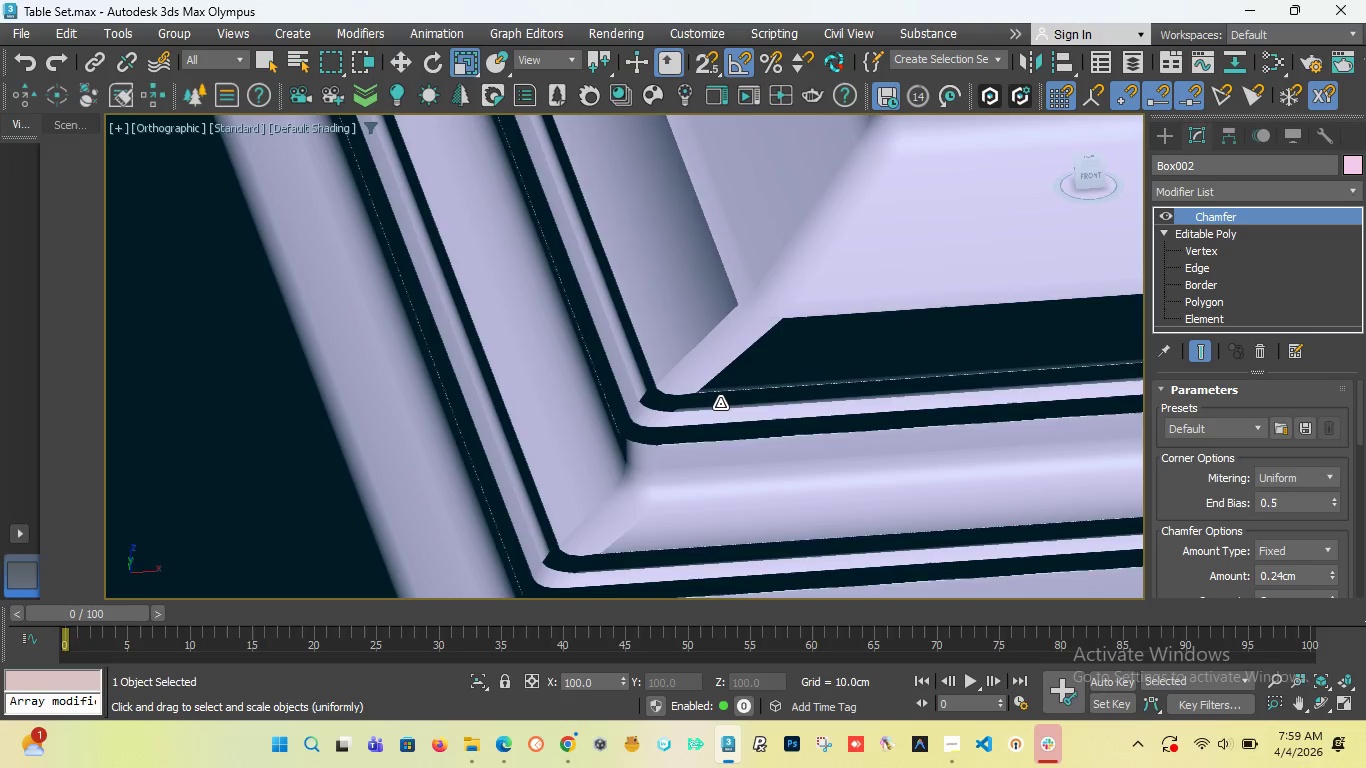 
key(Control+Z)
 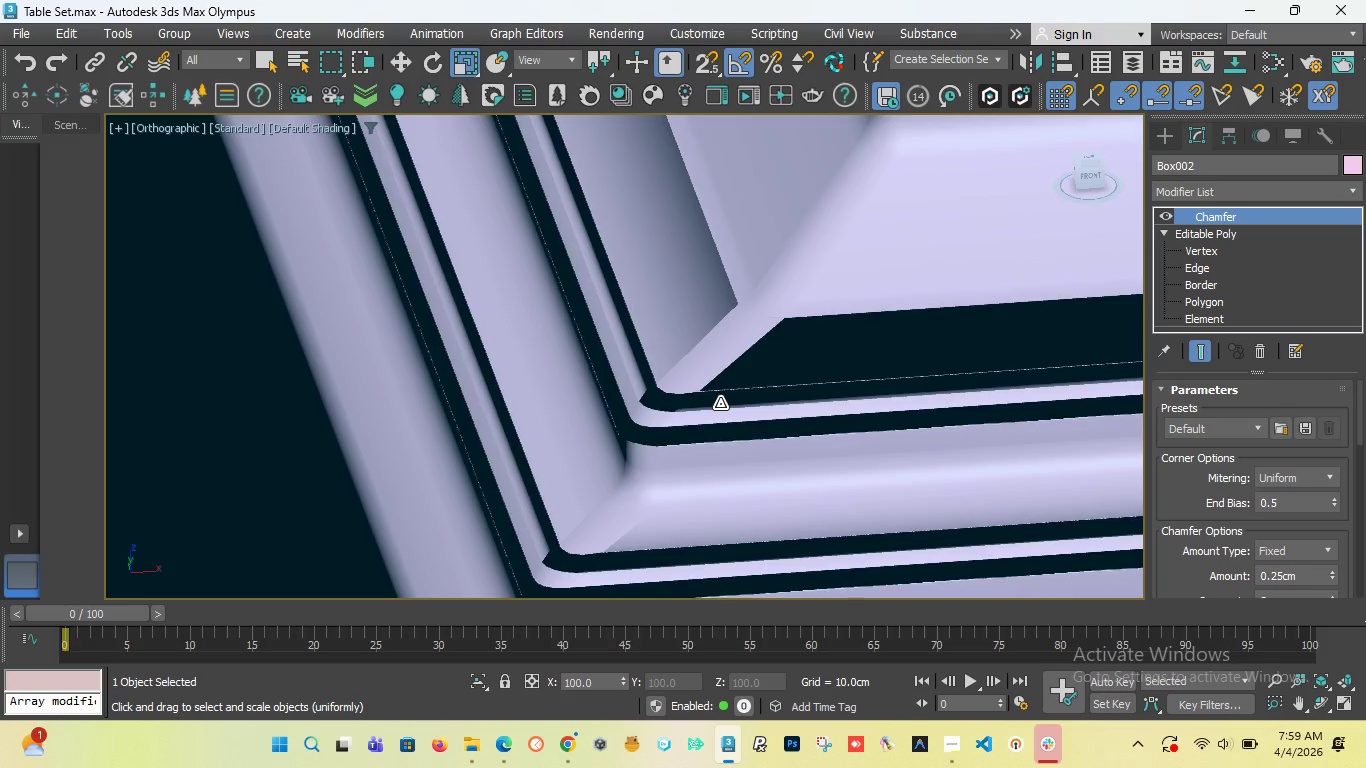 
key(Control+Z)
 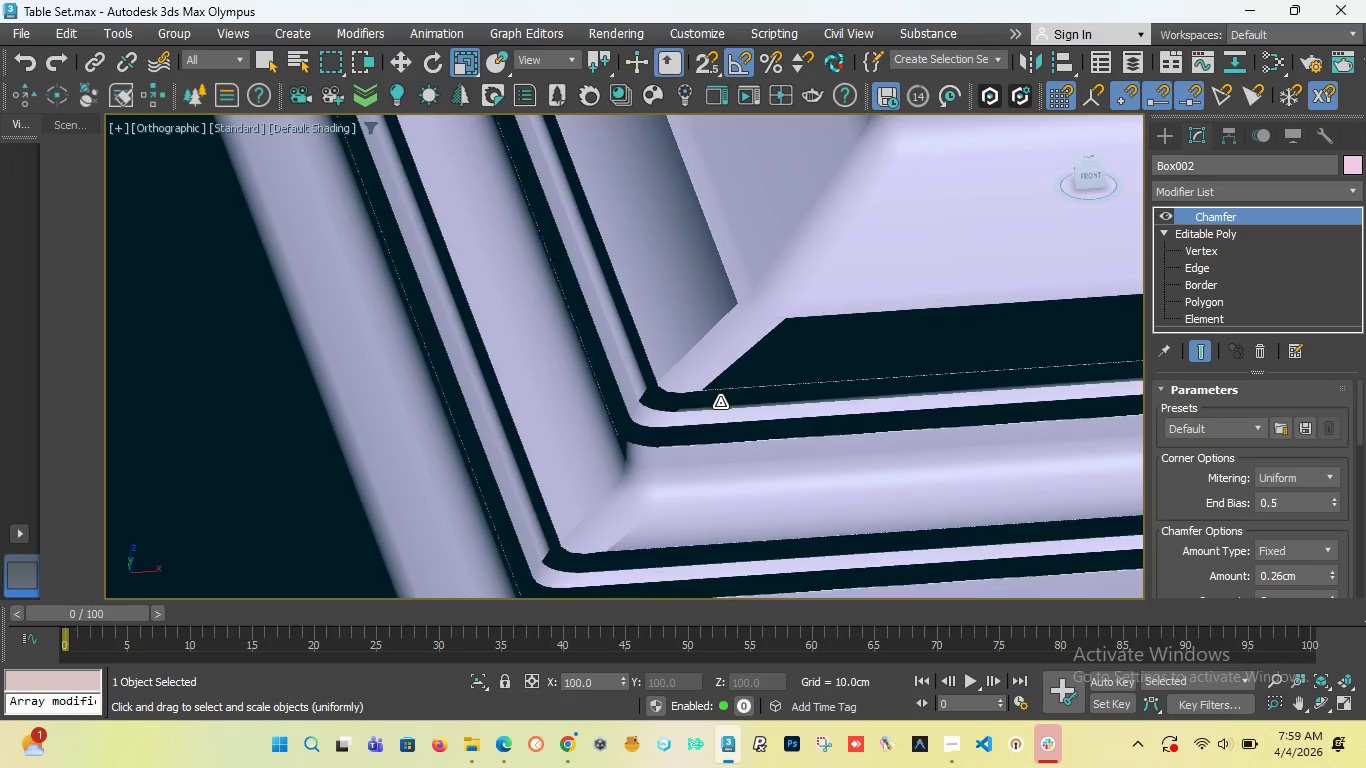 
key(Control+Z)
 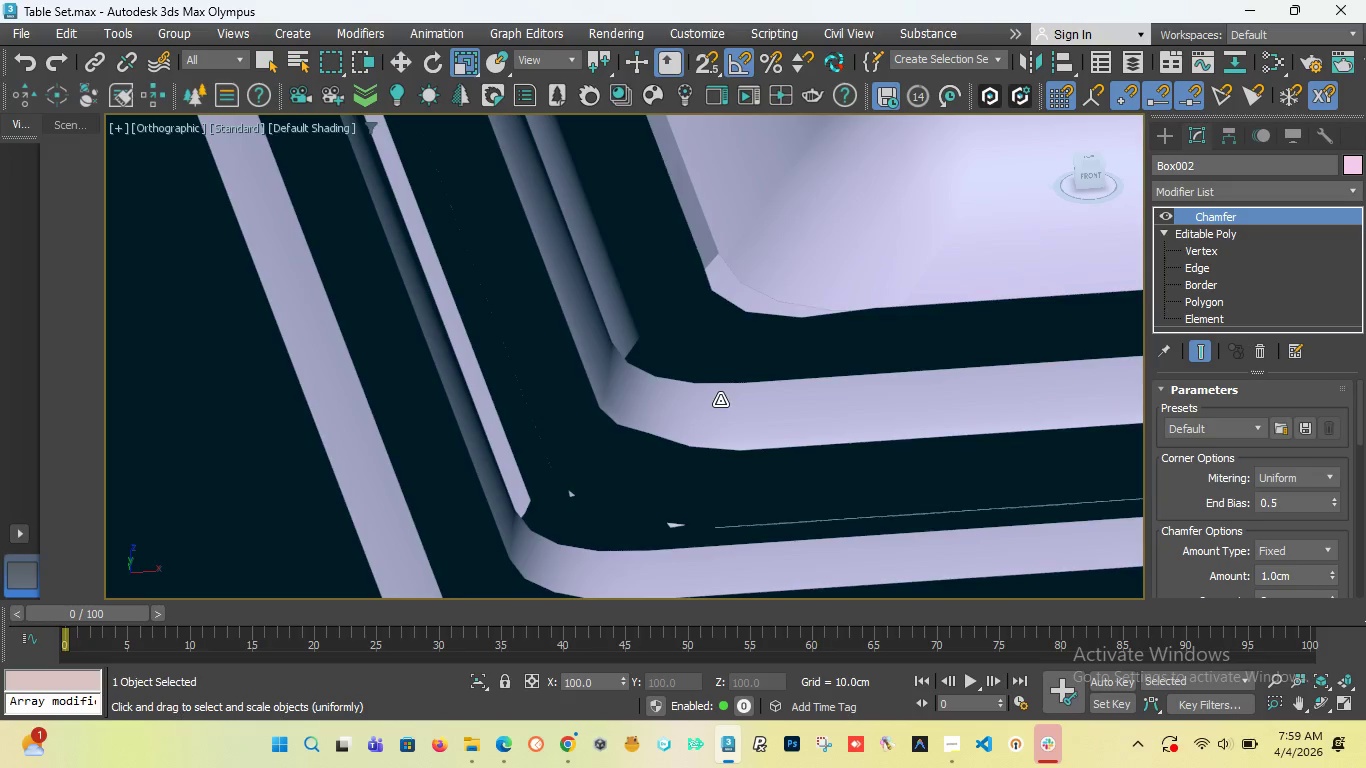 
scroll: coordinate [720, 380], scroll_direction: down, amount: 6.0
 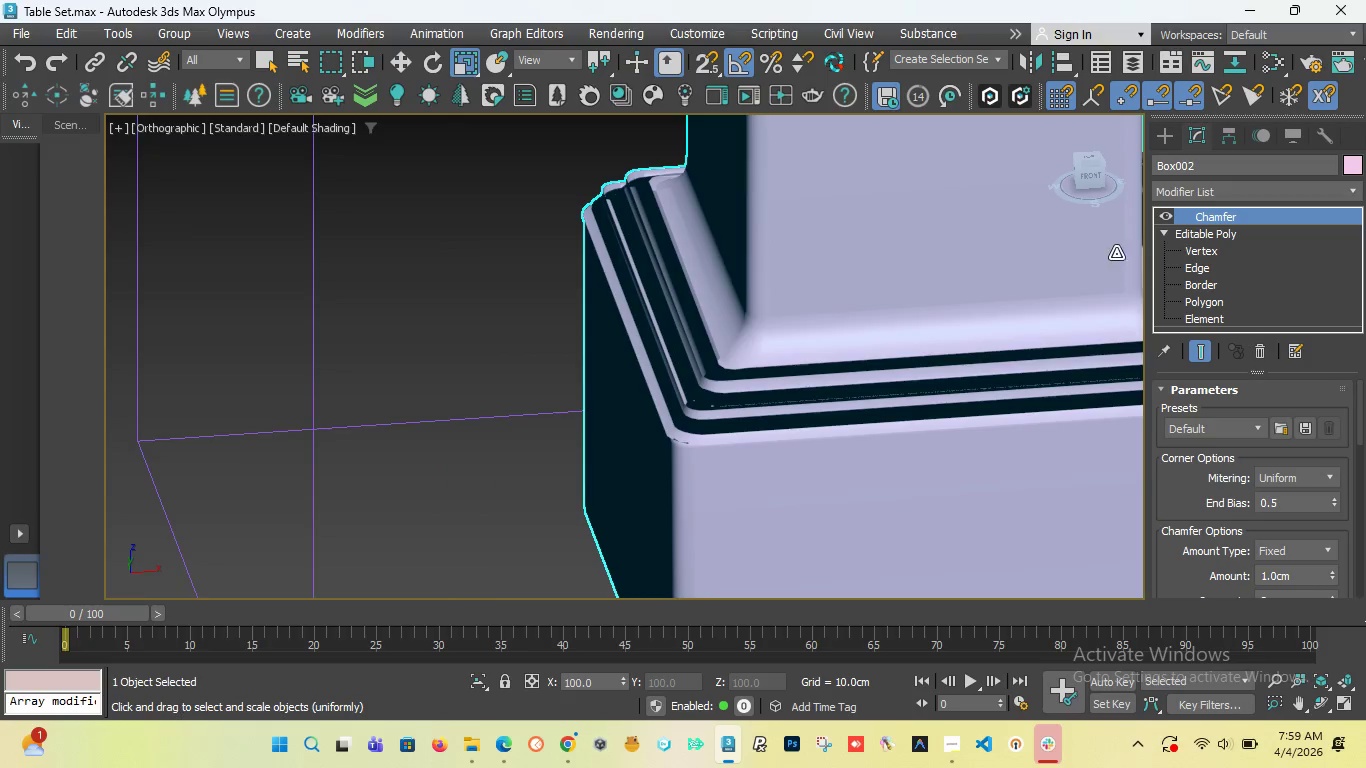 
left_click([1168, 213])
 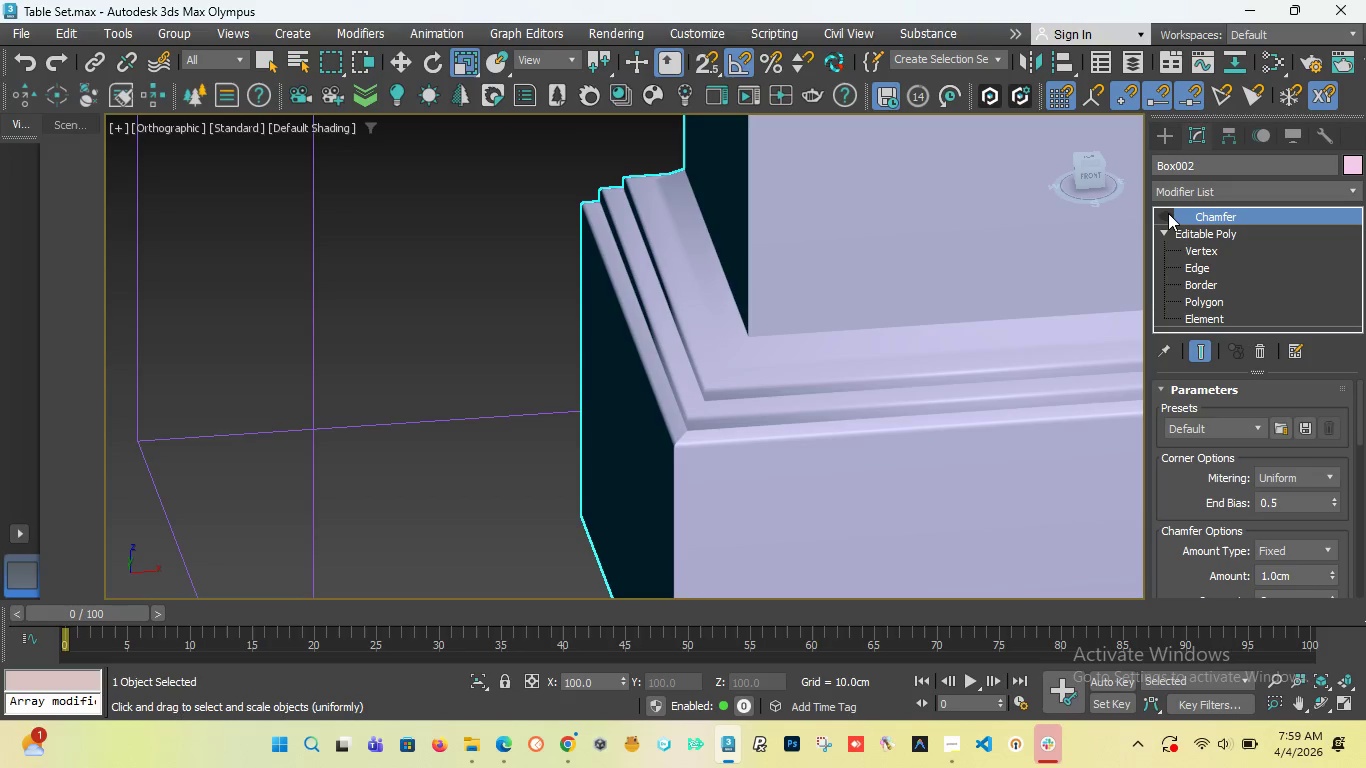 
left_click([1168, 213])
 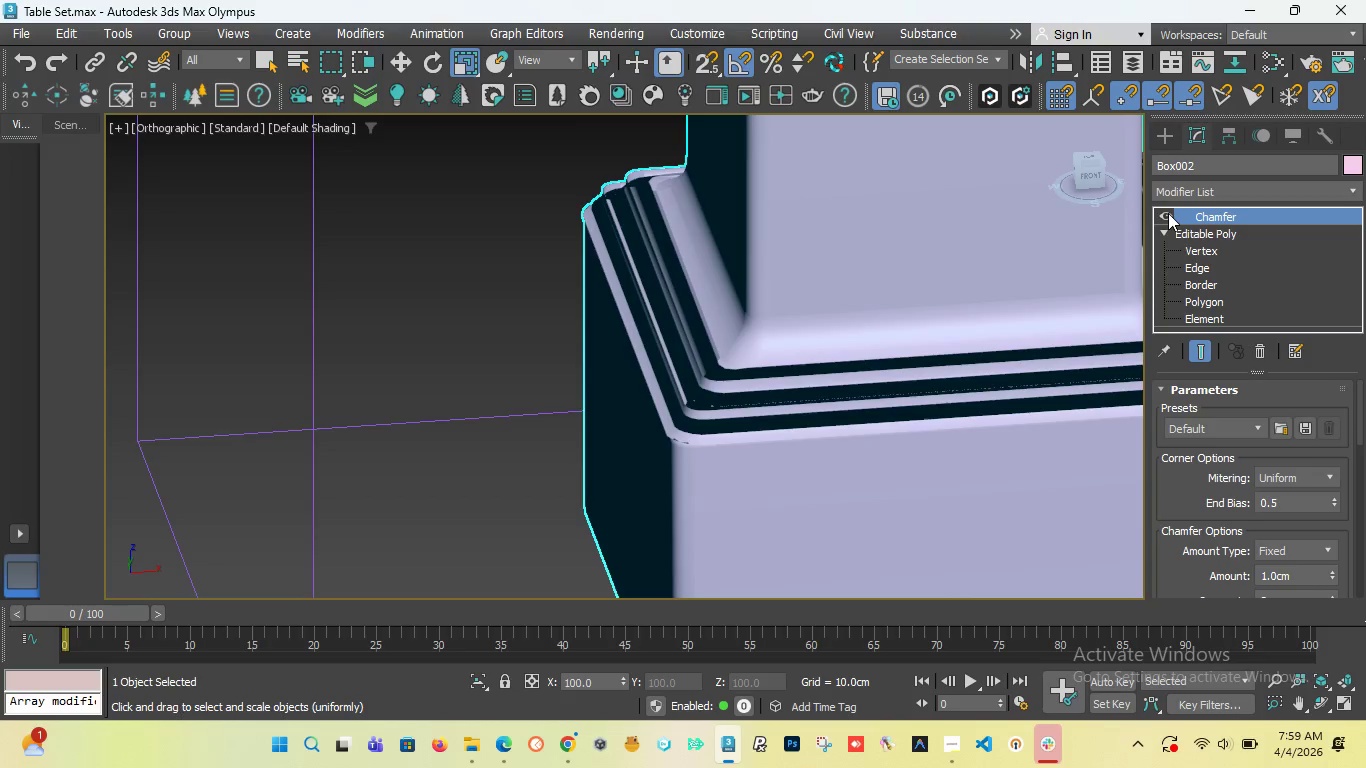 
left_click([1168, 213])
 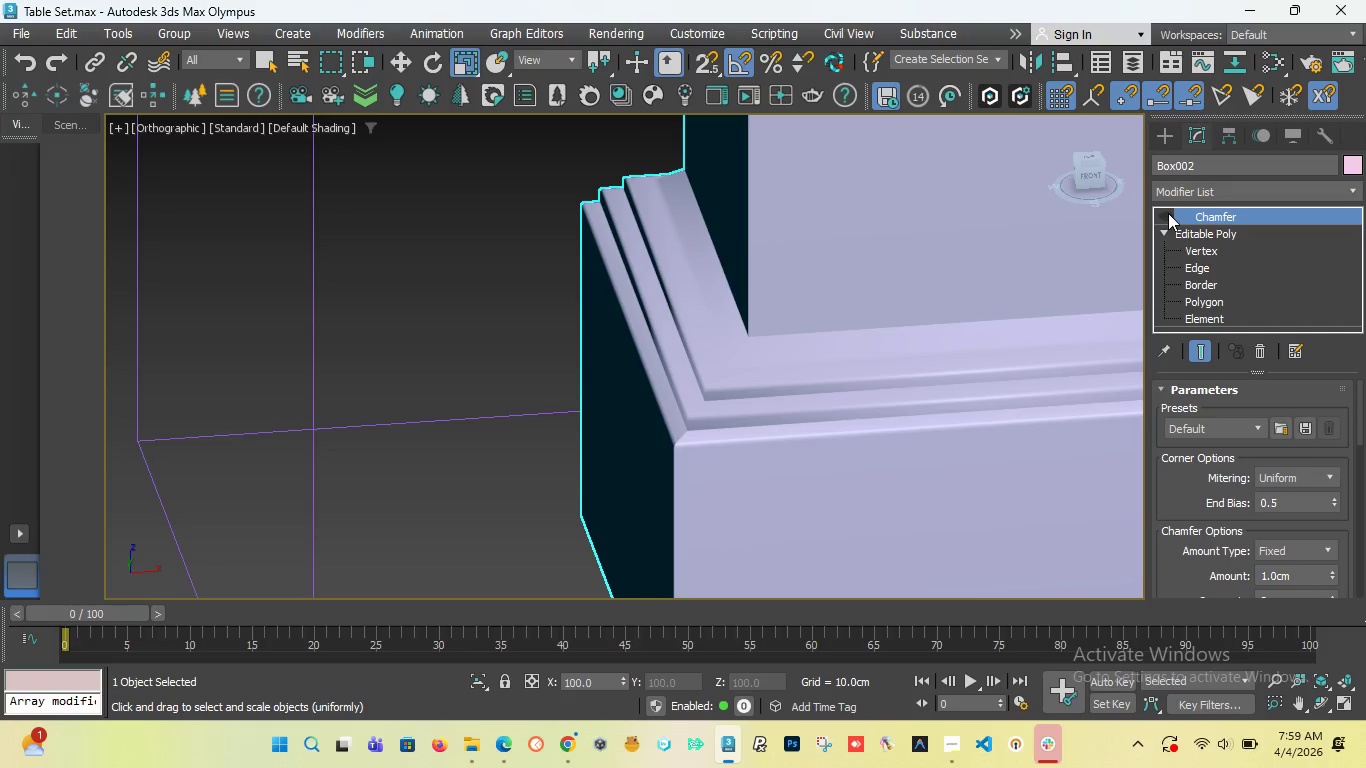 
left_click([1168, 213])
 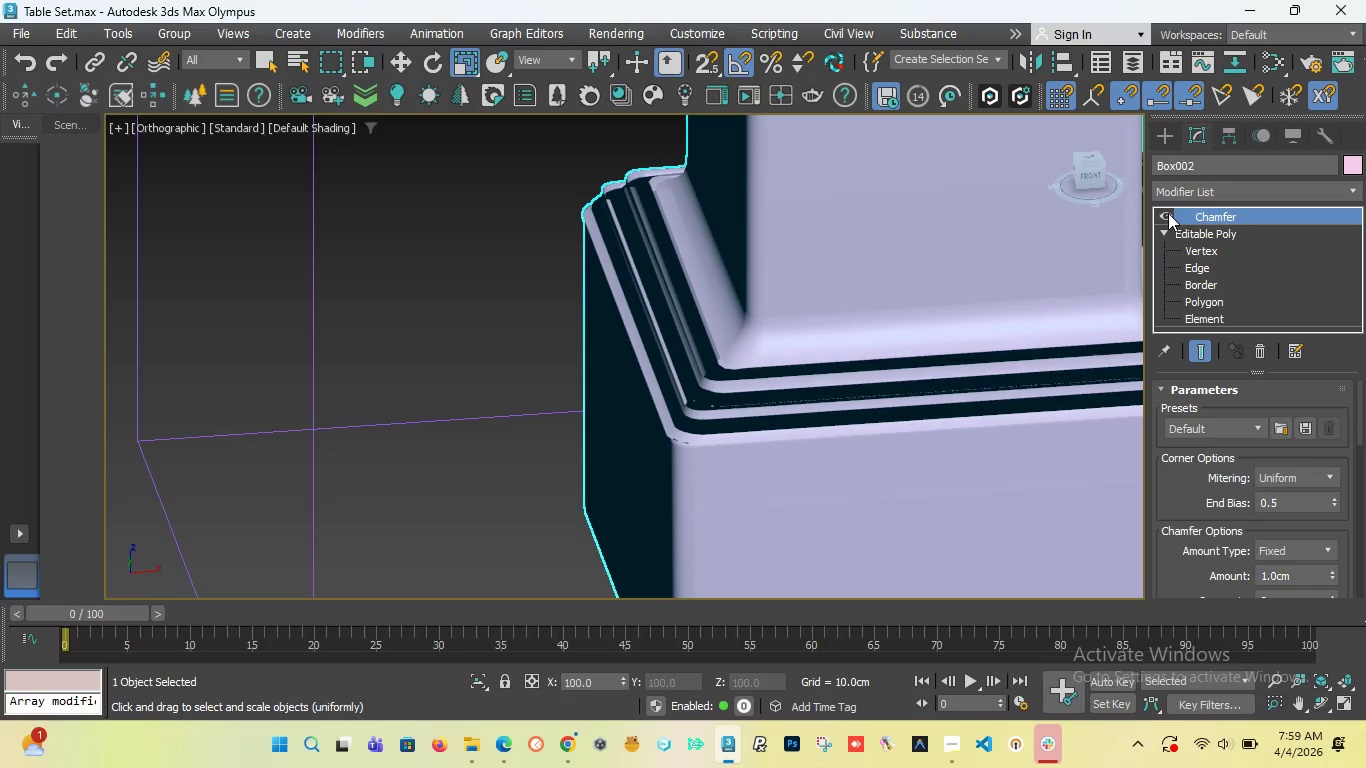 
left_click([1168, 213])
 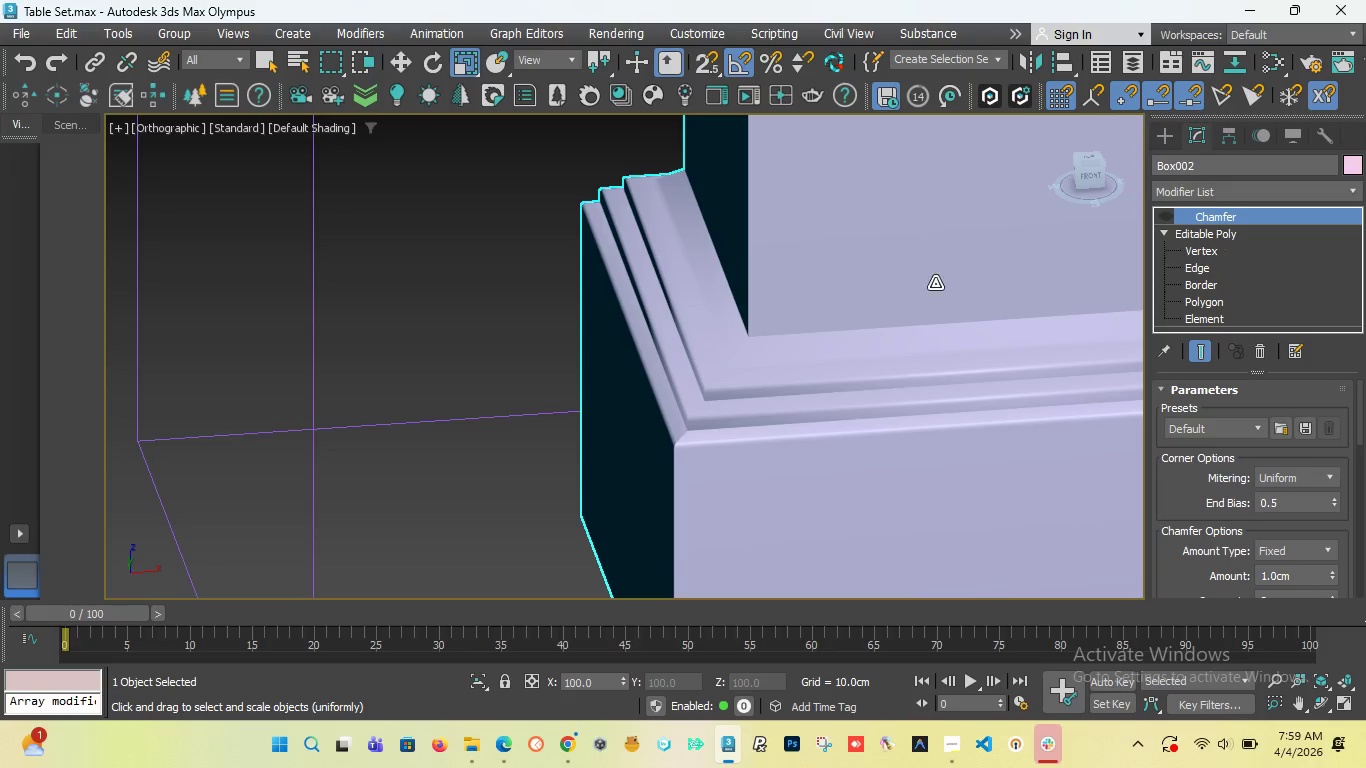 
scroll: coordinate [544, 289], scroll_direction: down, amount: 4.0
 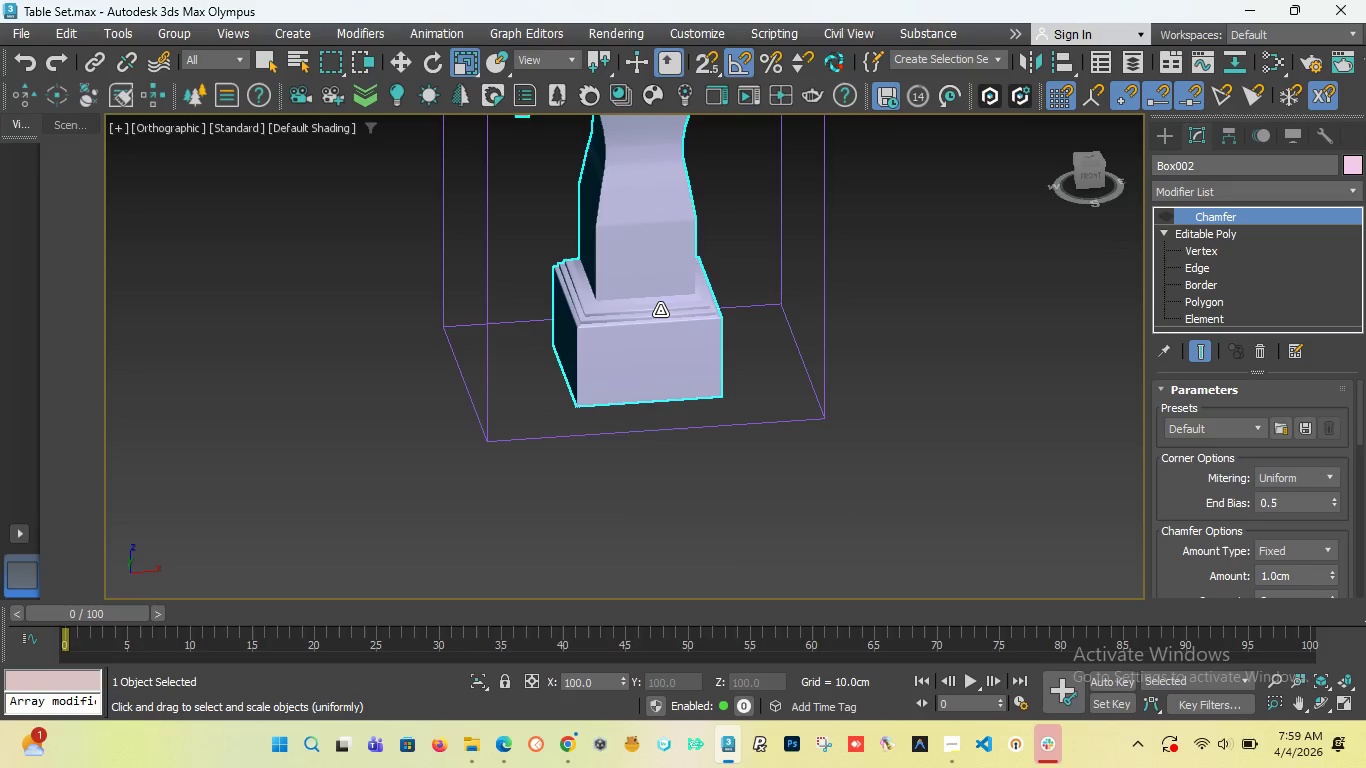 
scroll: coordinate [673, 322], scroll_direction: up, amount: 7.0
 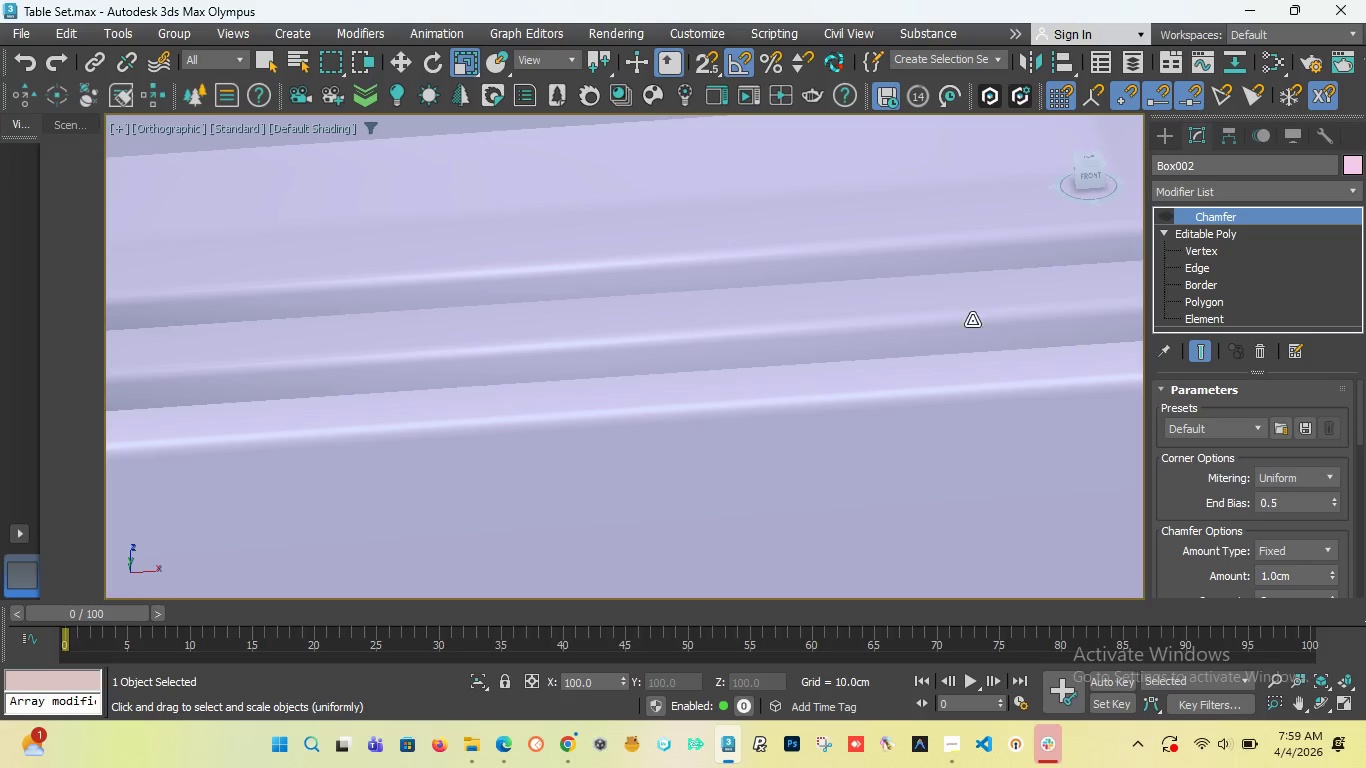 
scroll: coordinate [776, 294], scroll_direction: down, amount: 2.0
 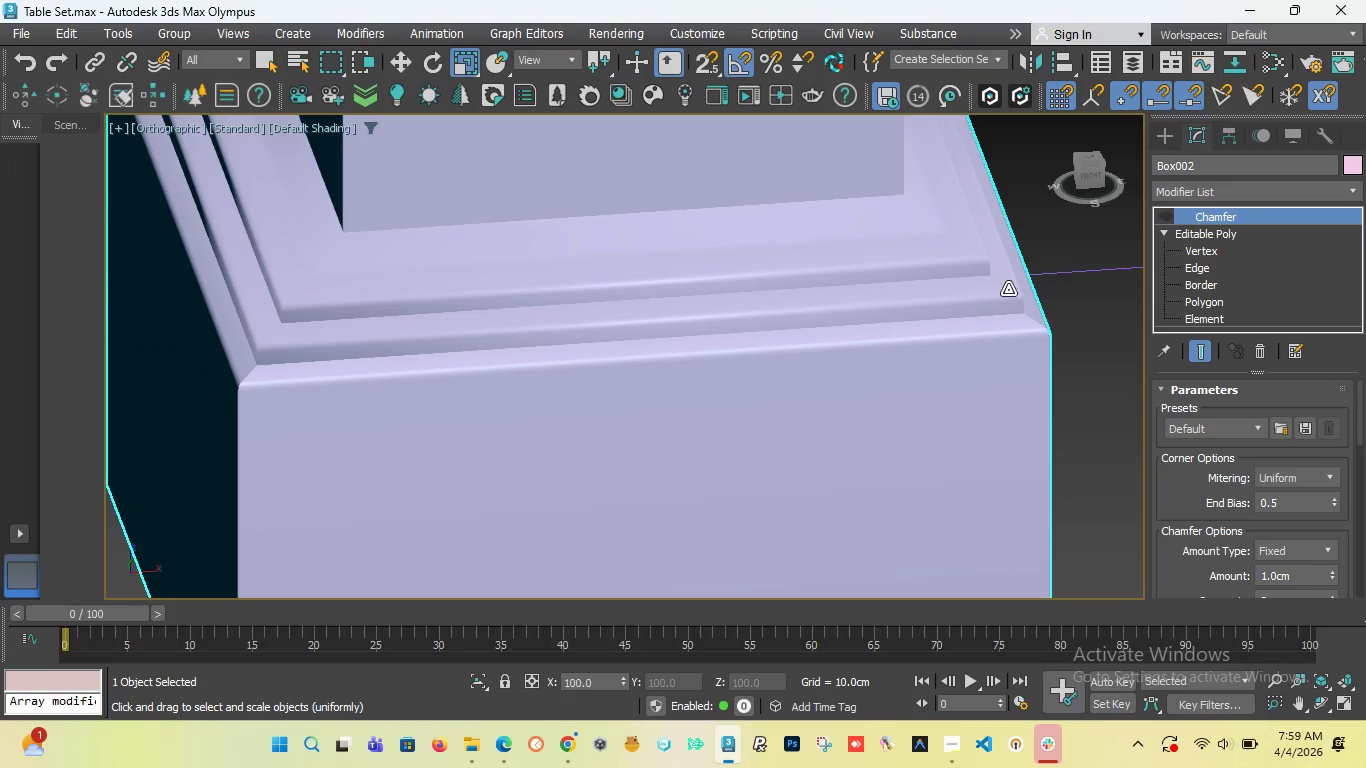 
scroll: coordinate [1016, 291], scroll_direction: up, amount: 1.0
 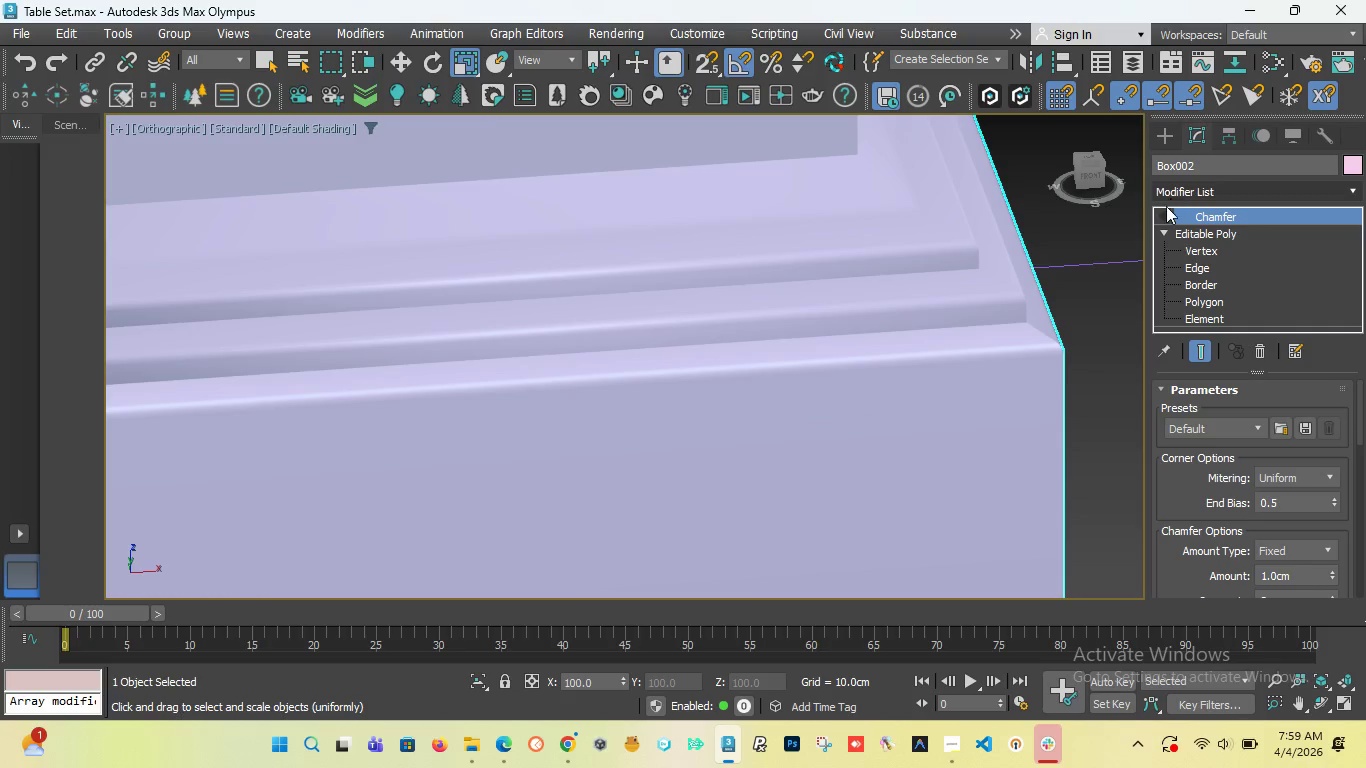 
left_click([1162, 214])
 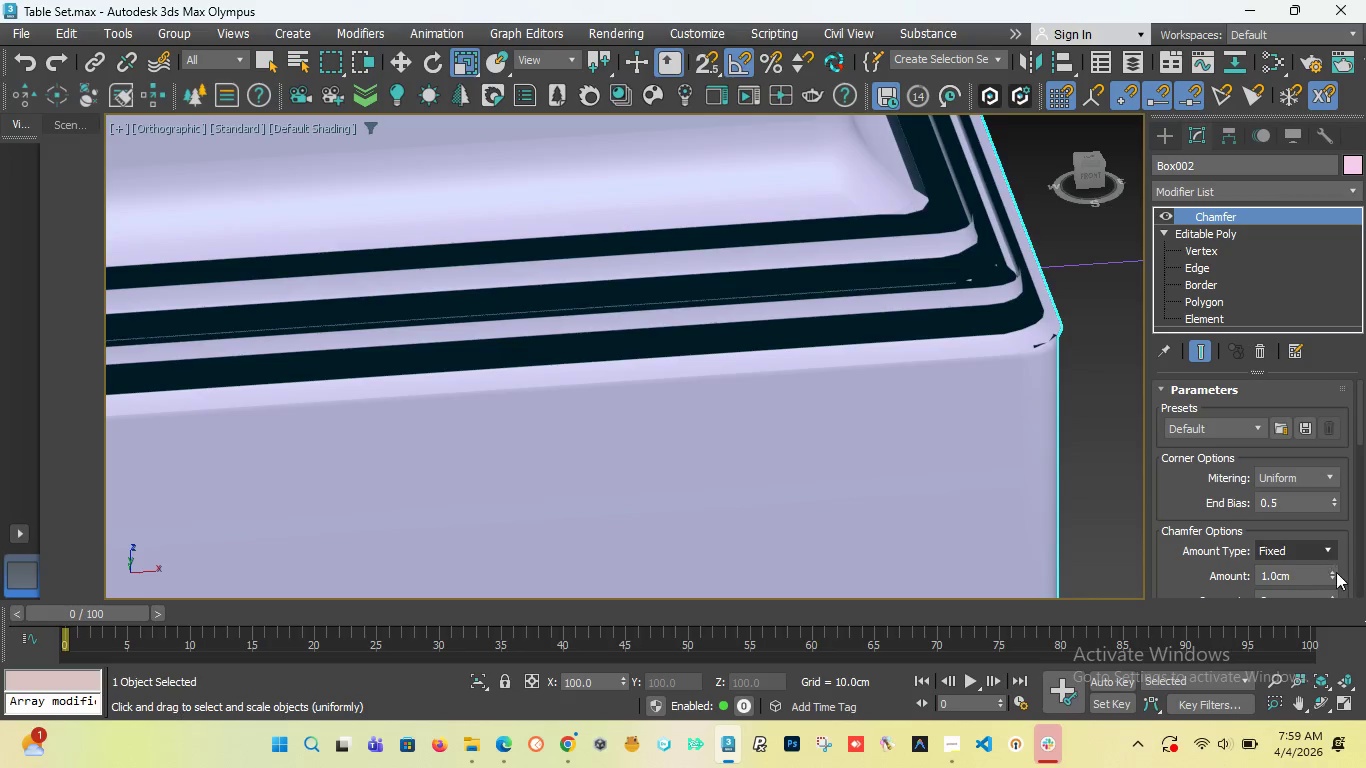 
left_click([1328, 551])
 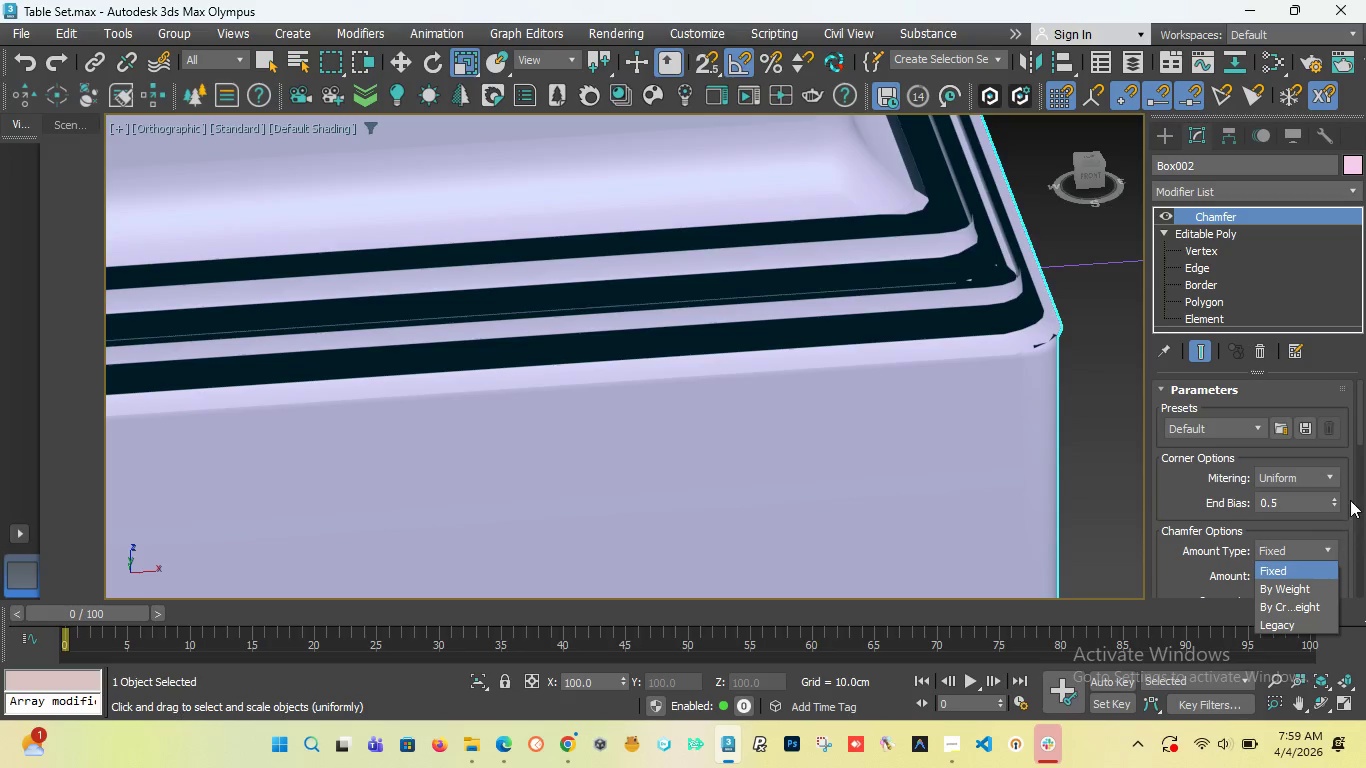 
left_click([1346, 486])
 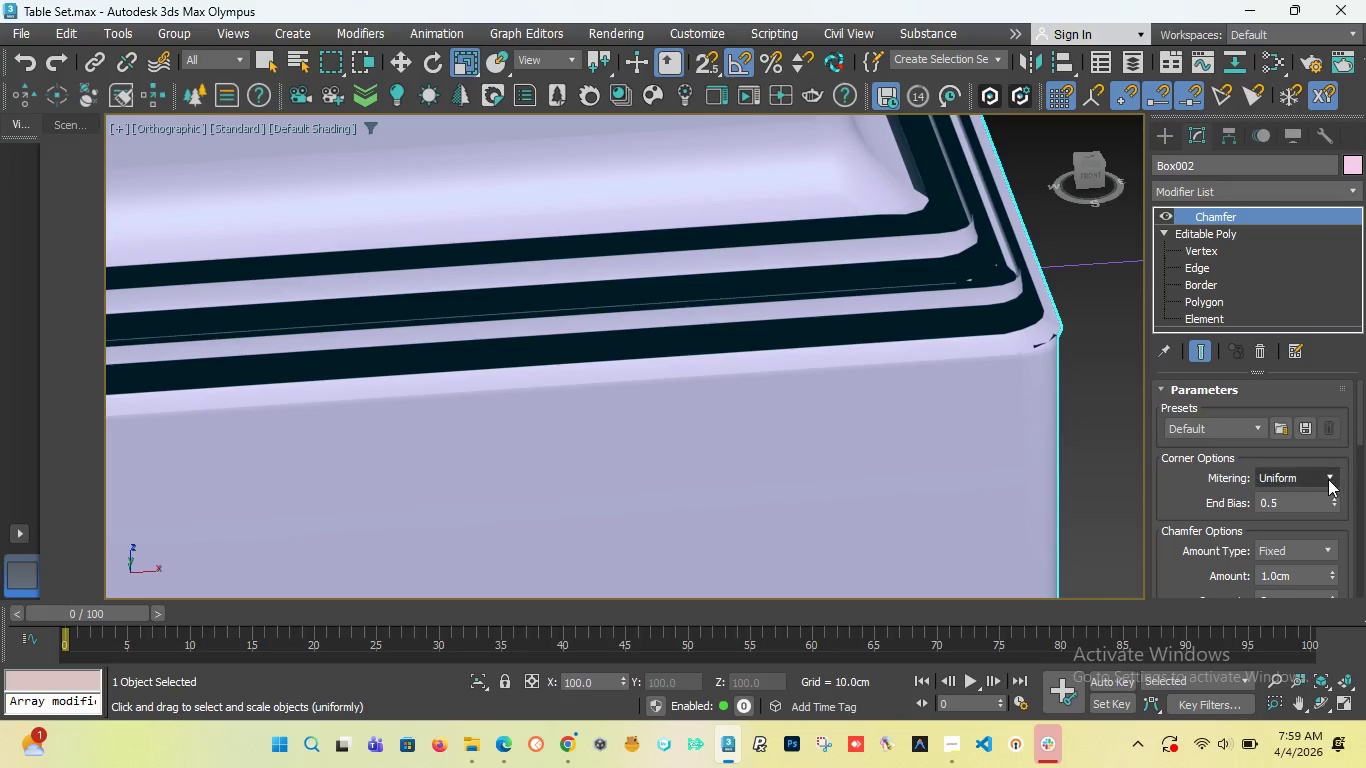 
left_click([1327, 479])
 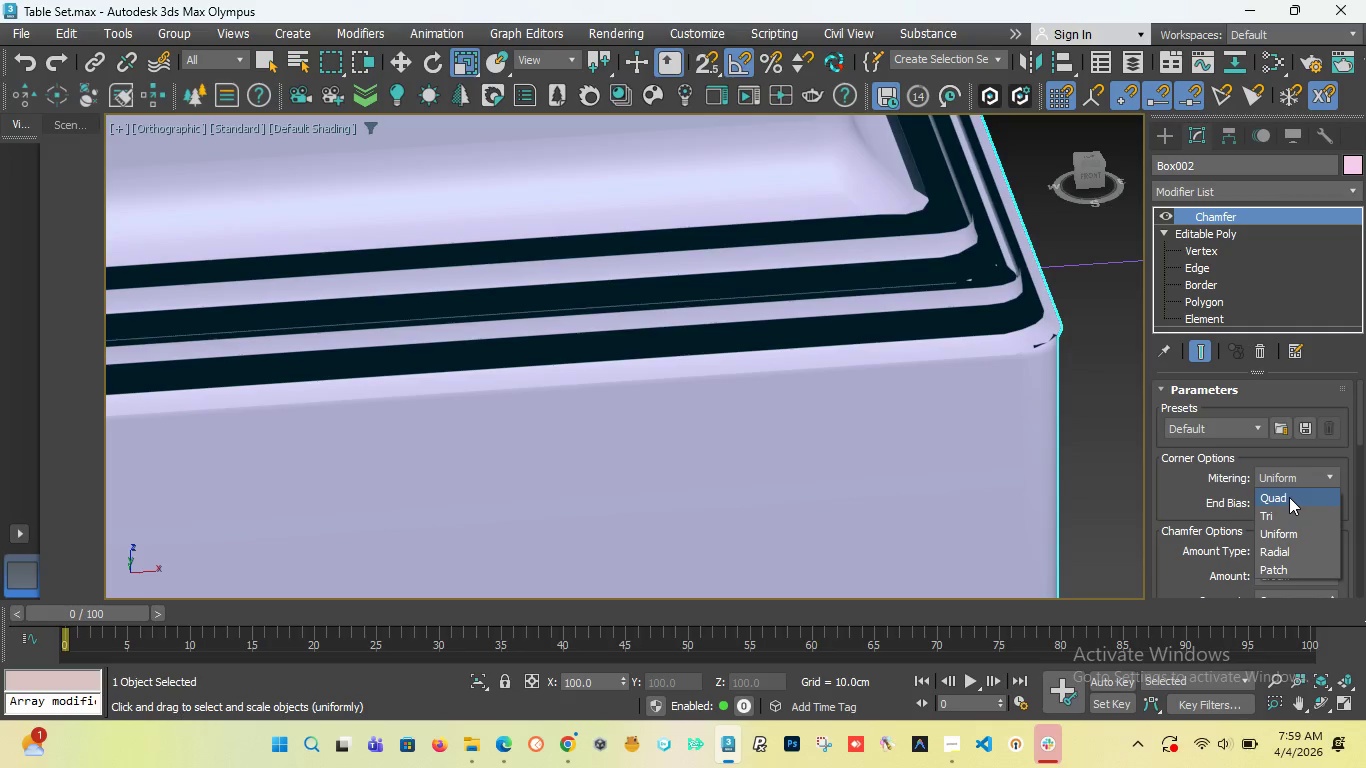 
left_click([1289, 497])
 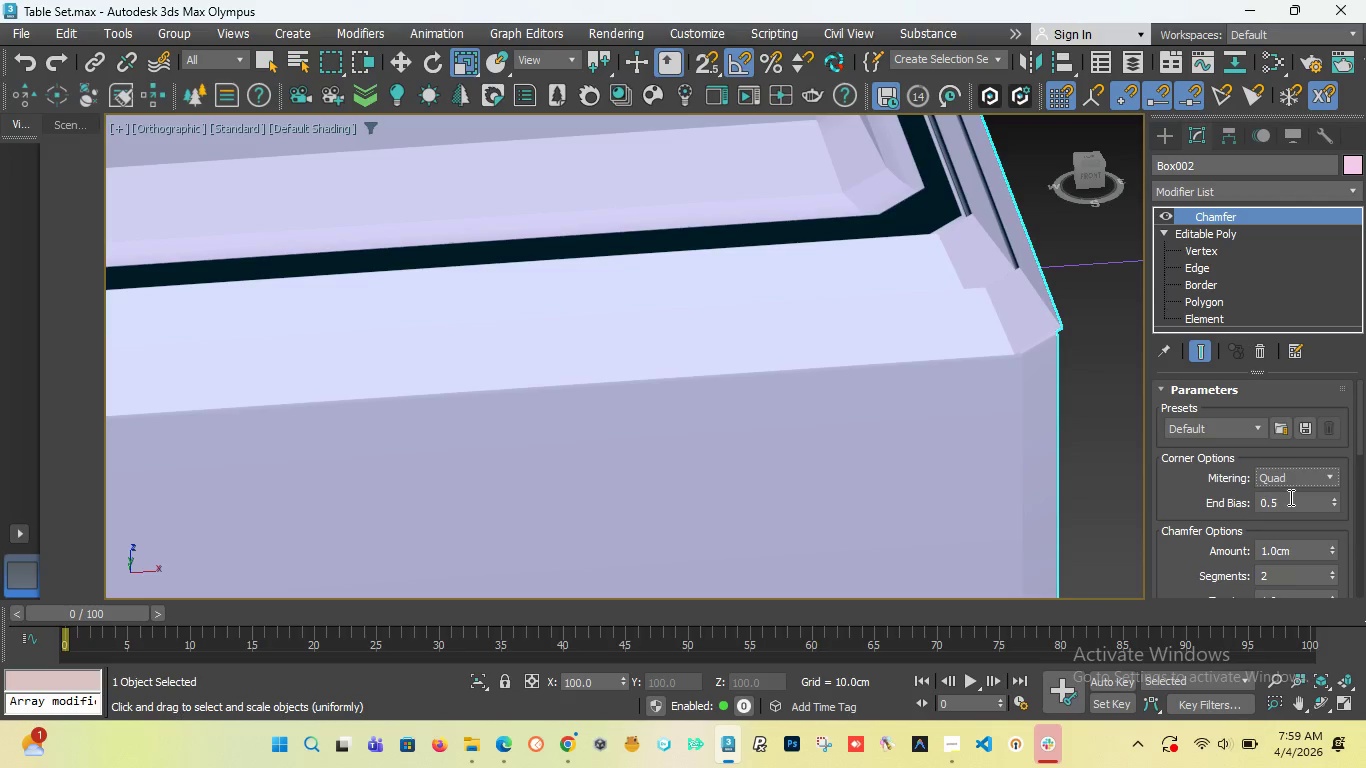 
scroll: coordinate [777, 269], scroll_direction: down, amount: 5.0
 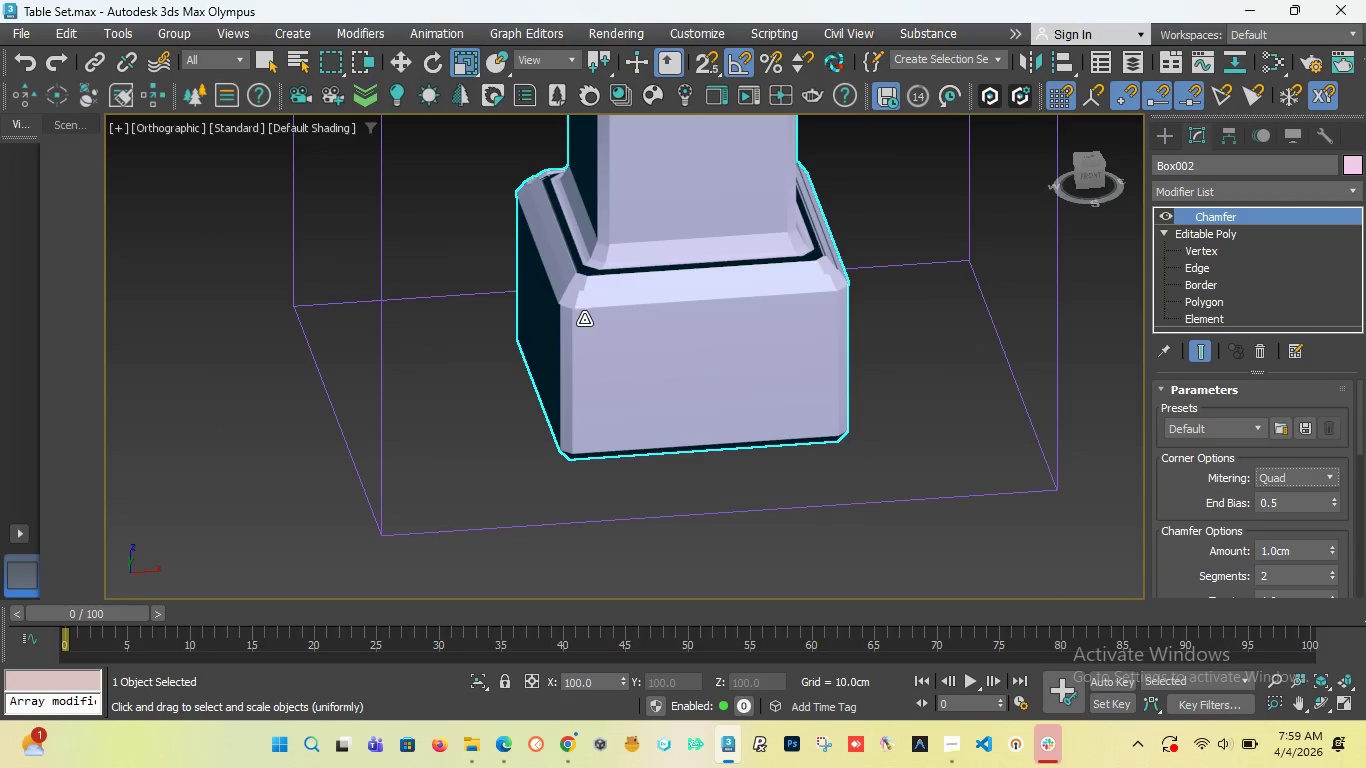 
scroll: coordinate [592, 254], scroll_direction: up, amount: 3.0
 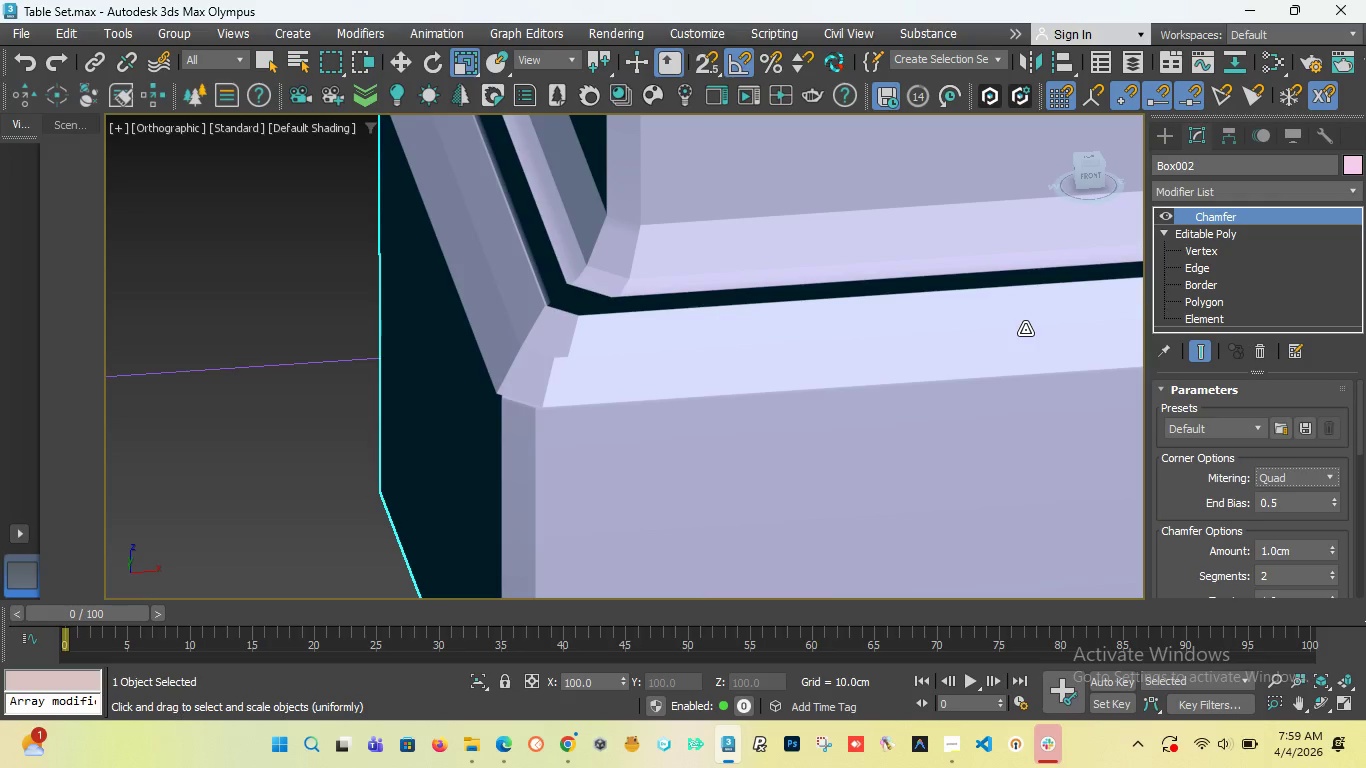 
key(F4)
 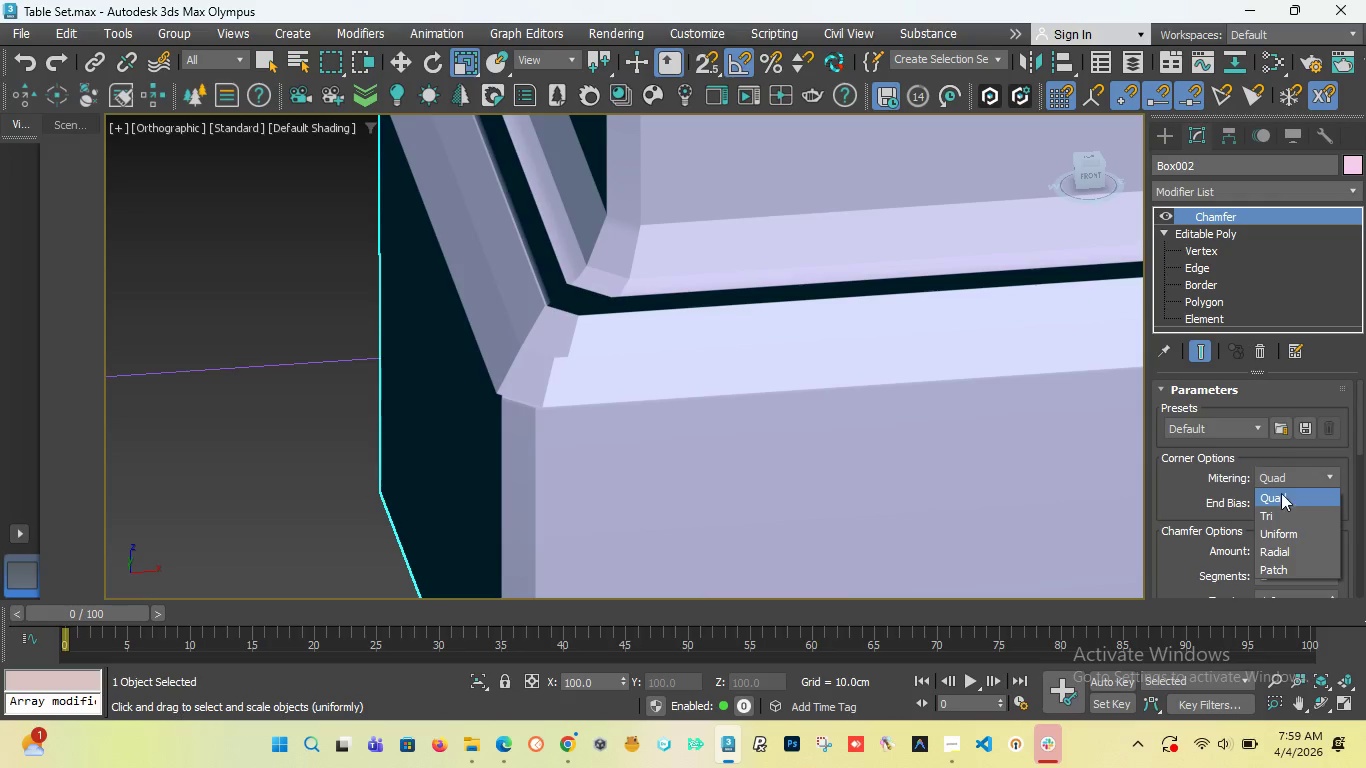 
left_click([1365, 534])
 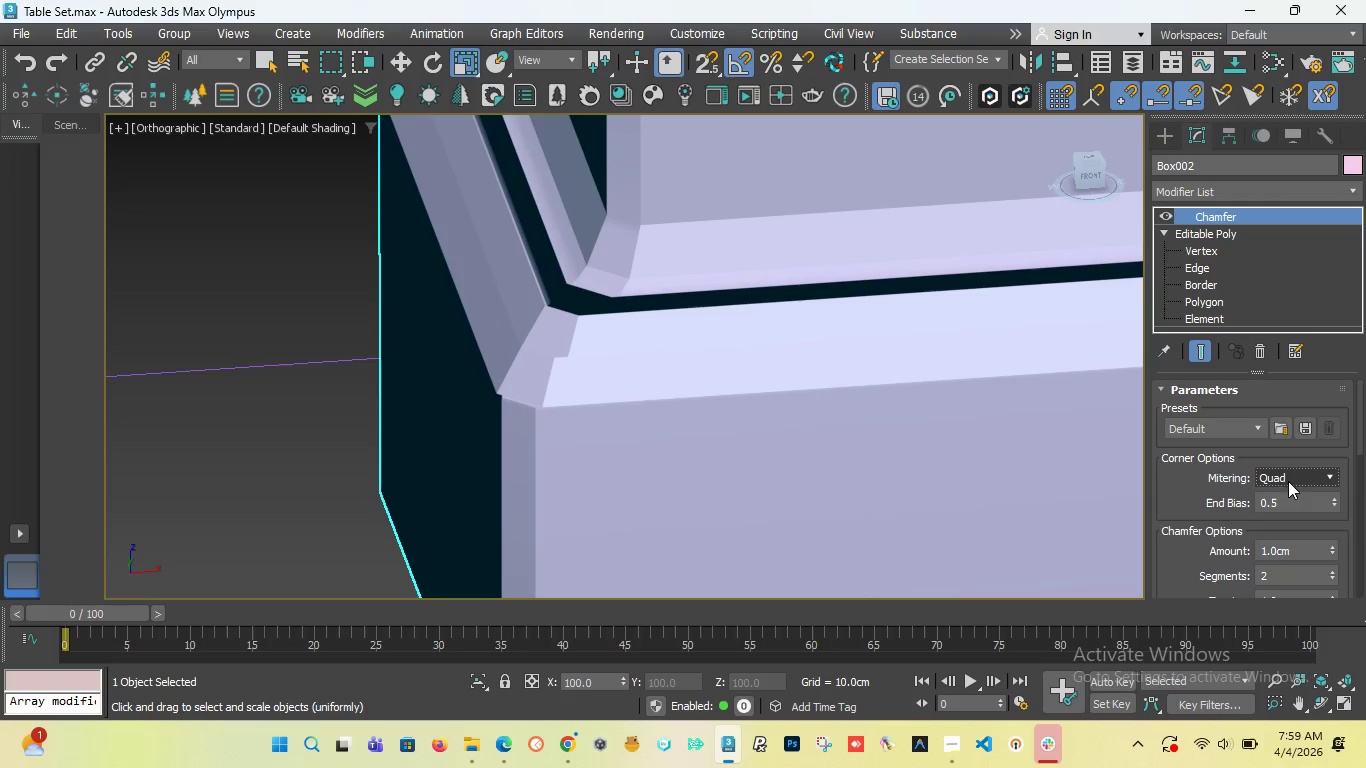 
left_click([1288, 470])
 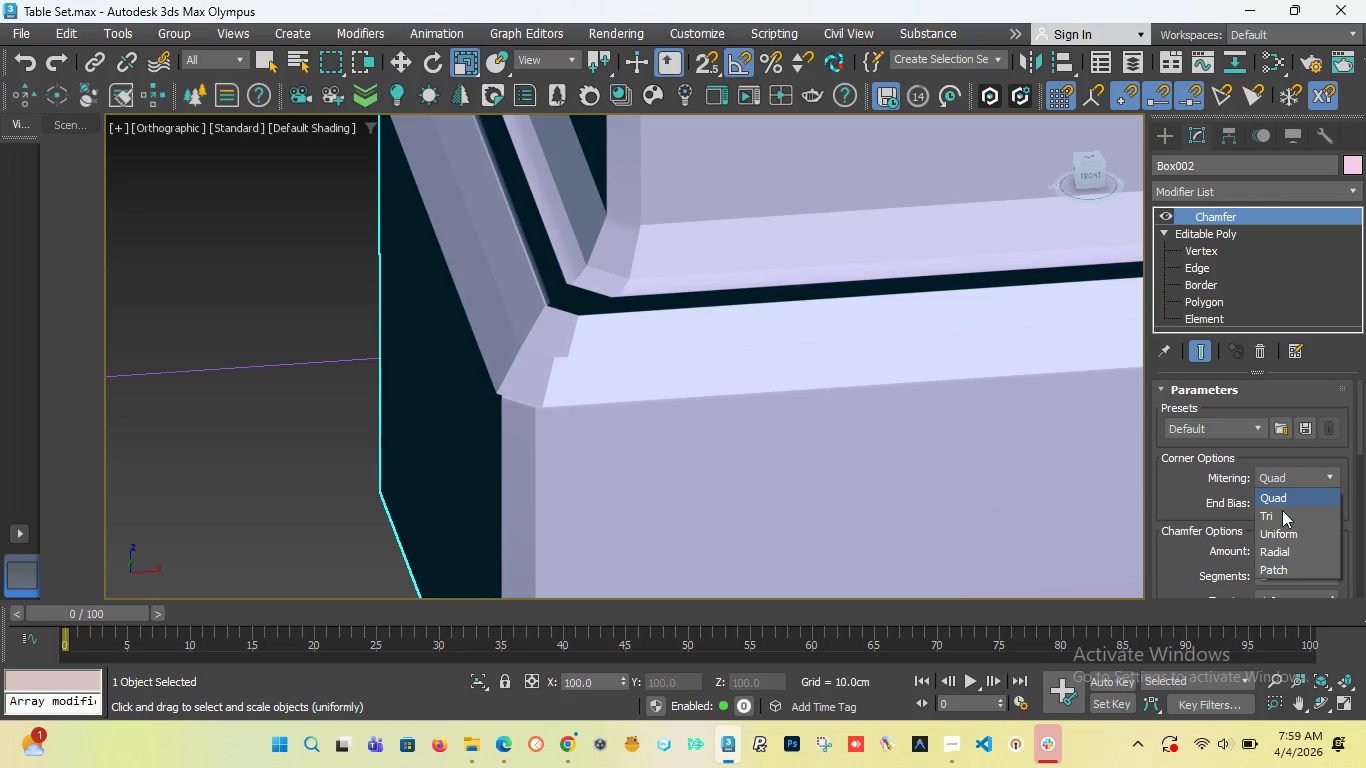 
left_click([1282, 510])
 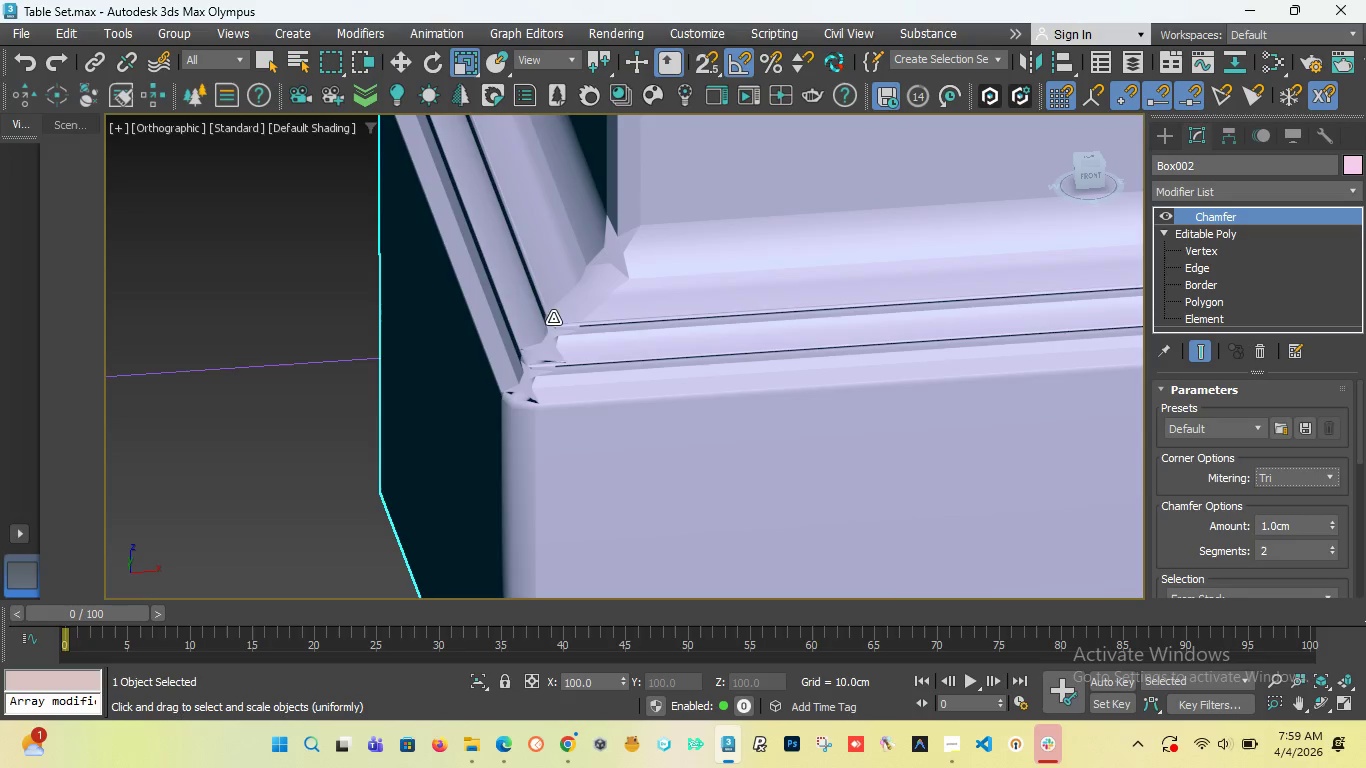 
scroll: coordinate [408, 276], scroll_direction: down, amount: 3.0
 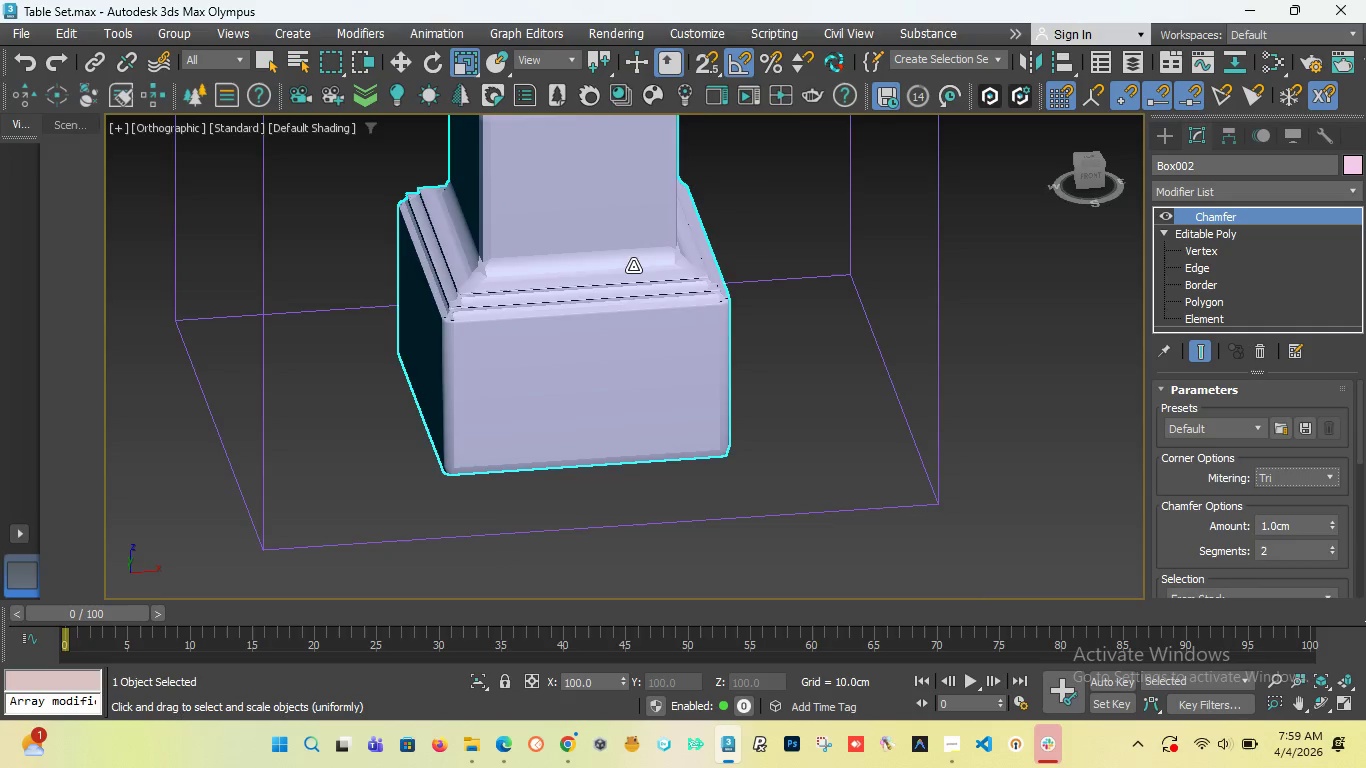 
scroll: coordinate [727, 325], scroll_direction: up, amount: 6.0
 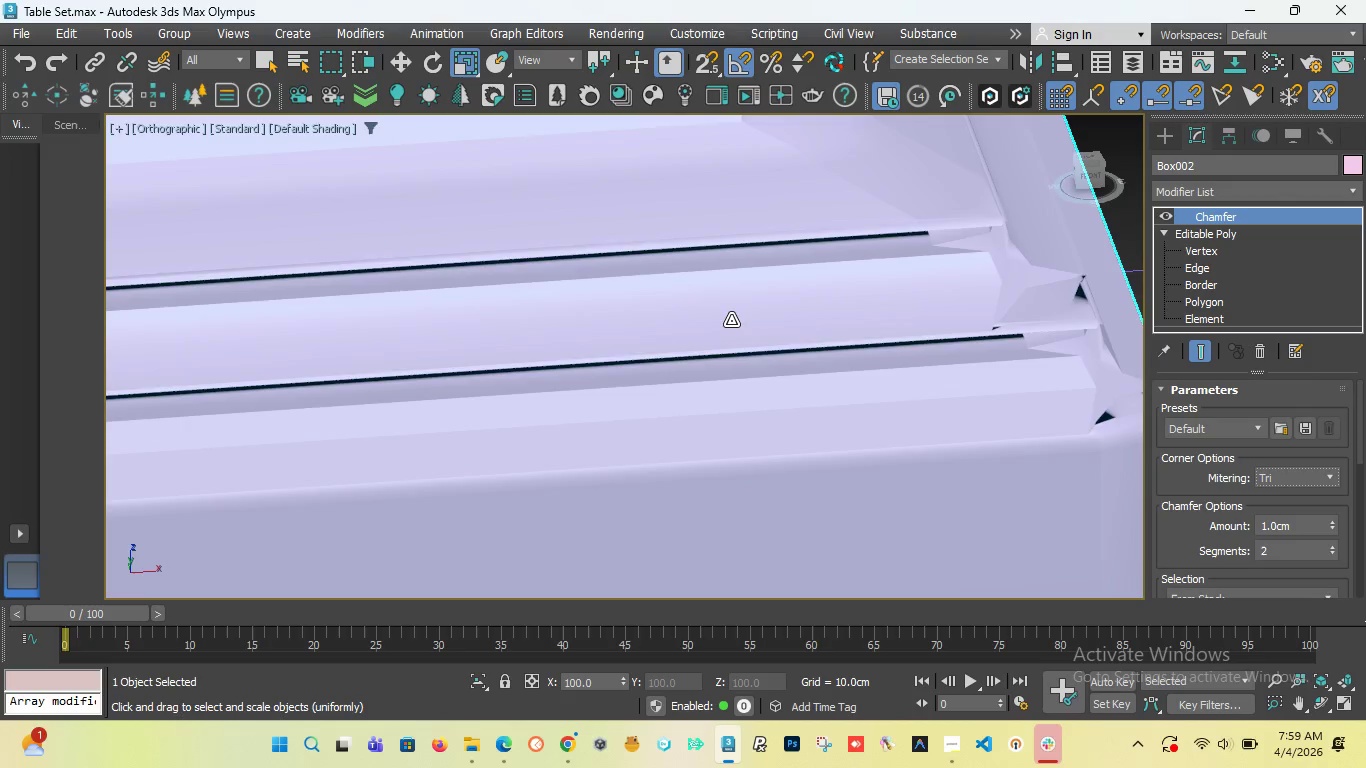 
scroll: coordinate [731, 320], scroll_direction: down, amount: 3.0
 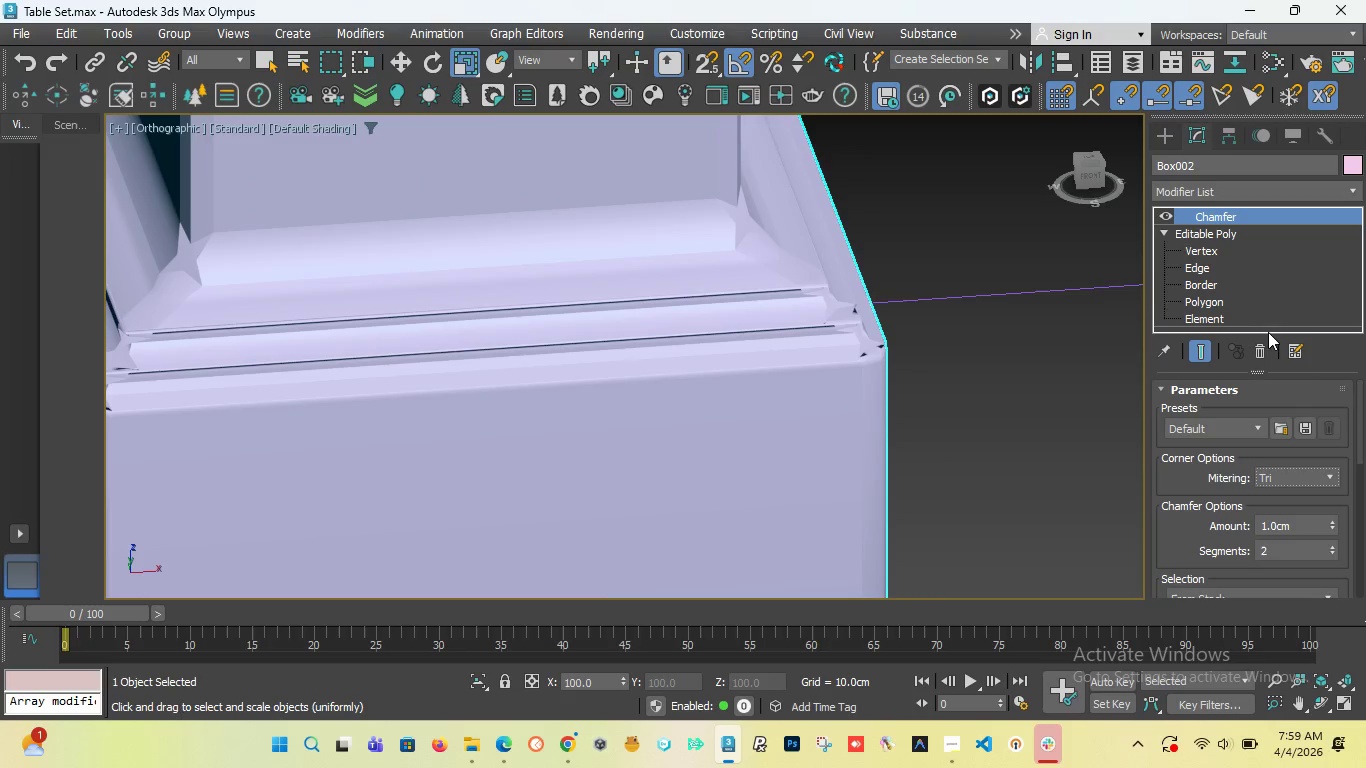 
left_click([1255, 347])
 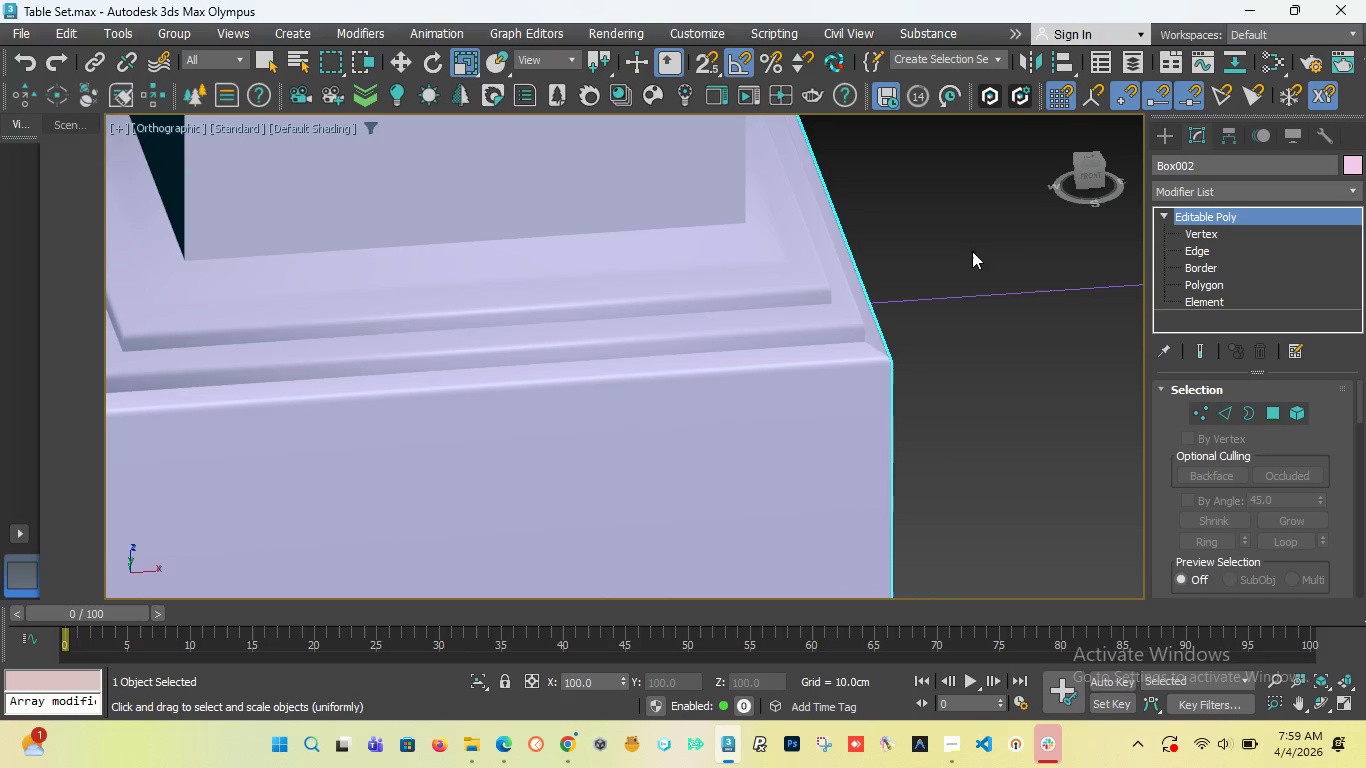 
scroll: coordinate [629, 323], scroll_direction: down, amount: 5.0
 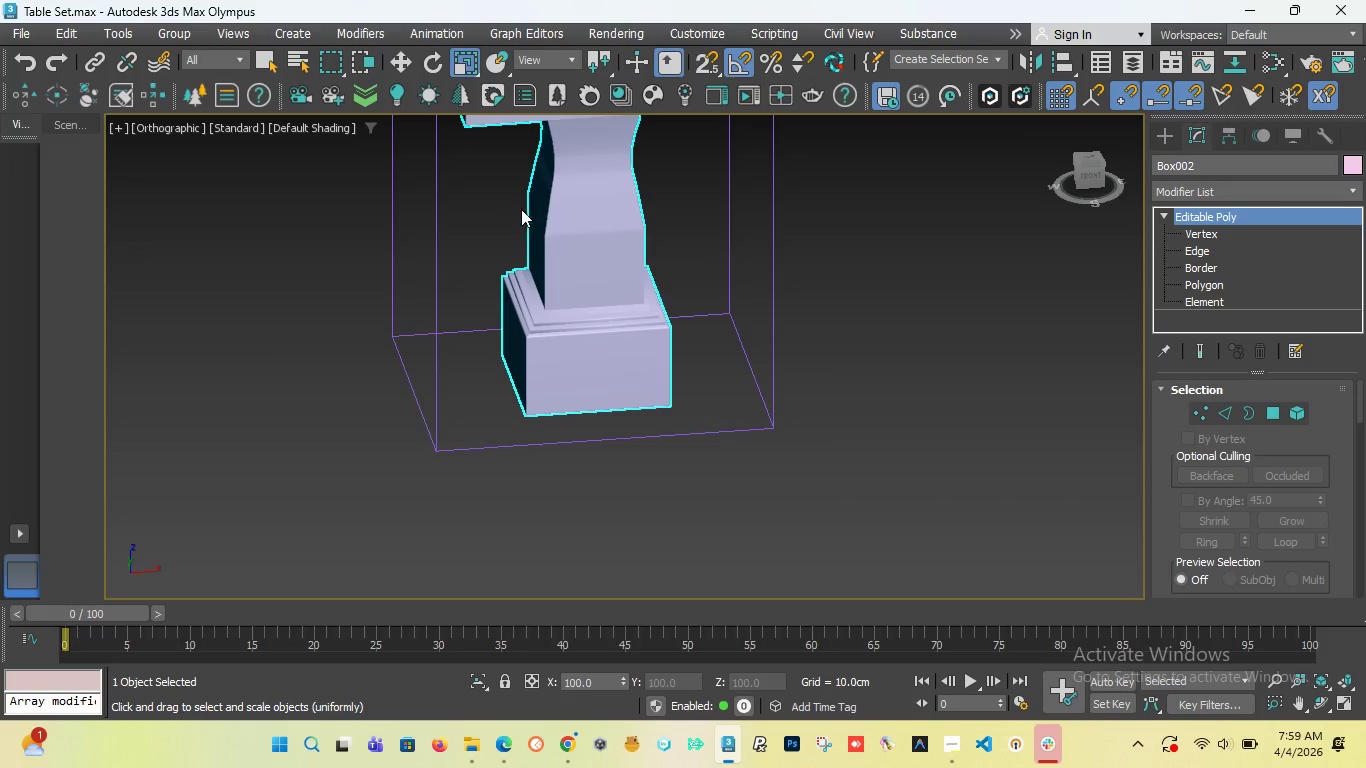 
scroll: coordinate [610, 247], scroll_direction: up, amount: 2.0
 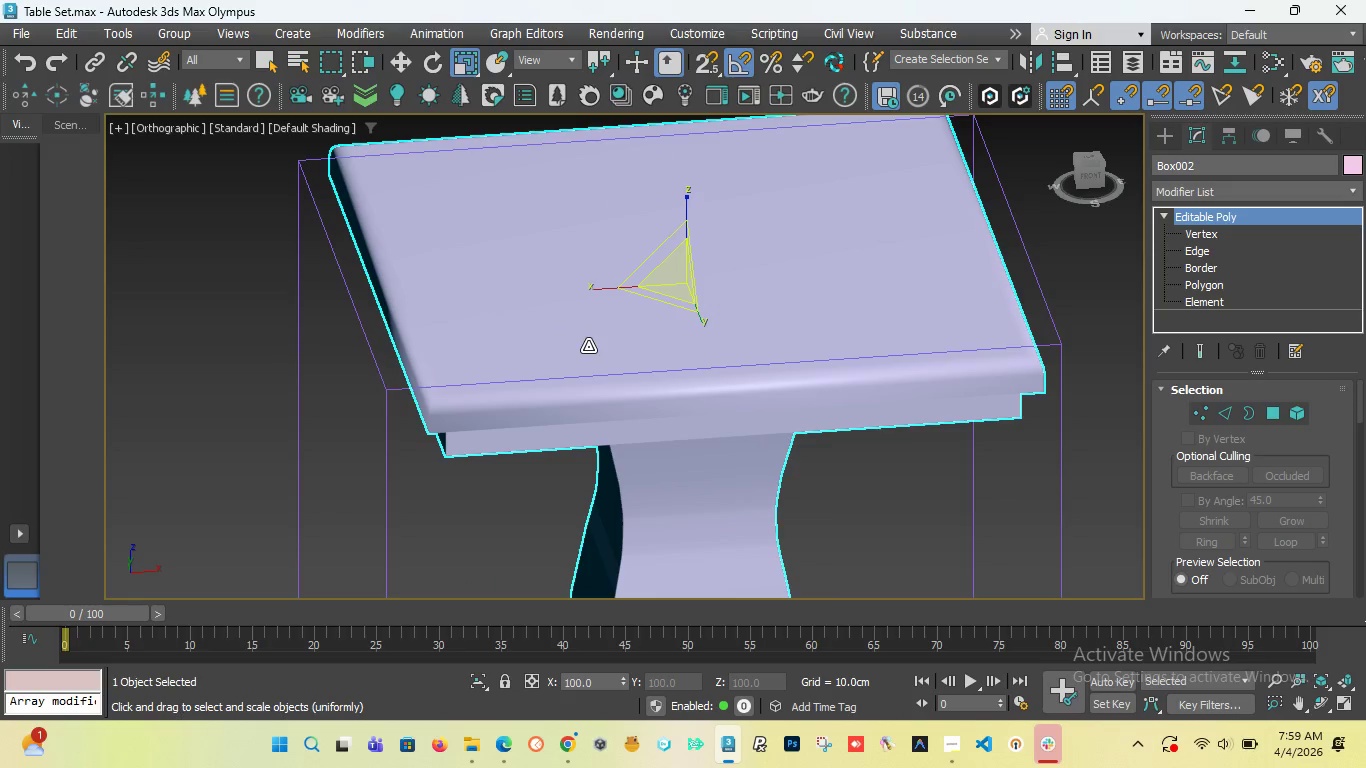 
scroll: coordinate [588, 346], scroll_direction: down, amount: 2.0
 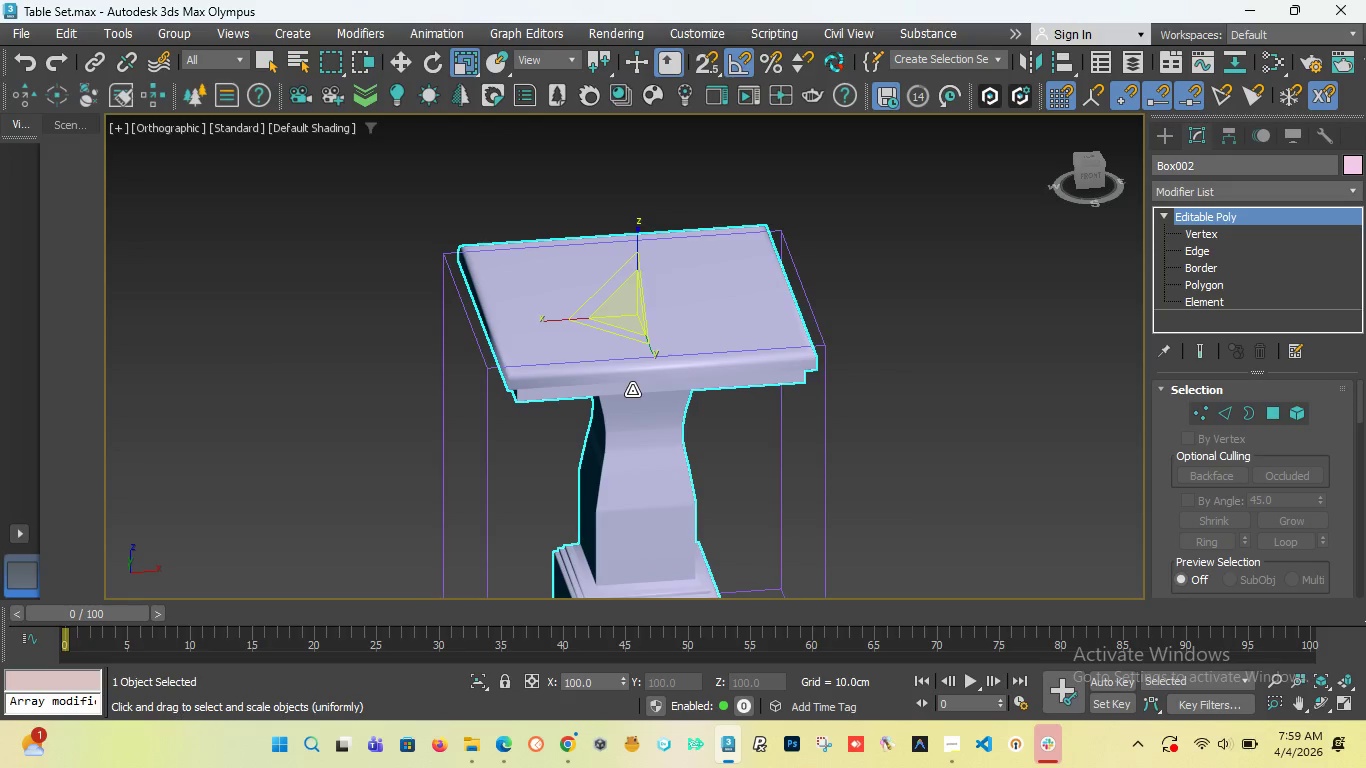 
key(F4)
 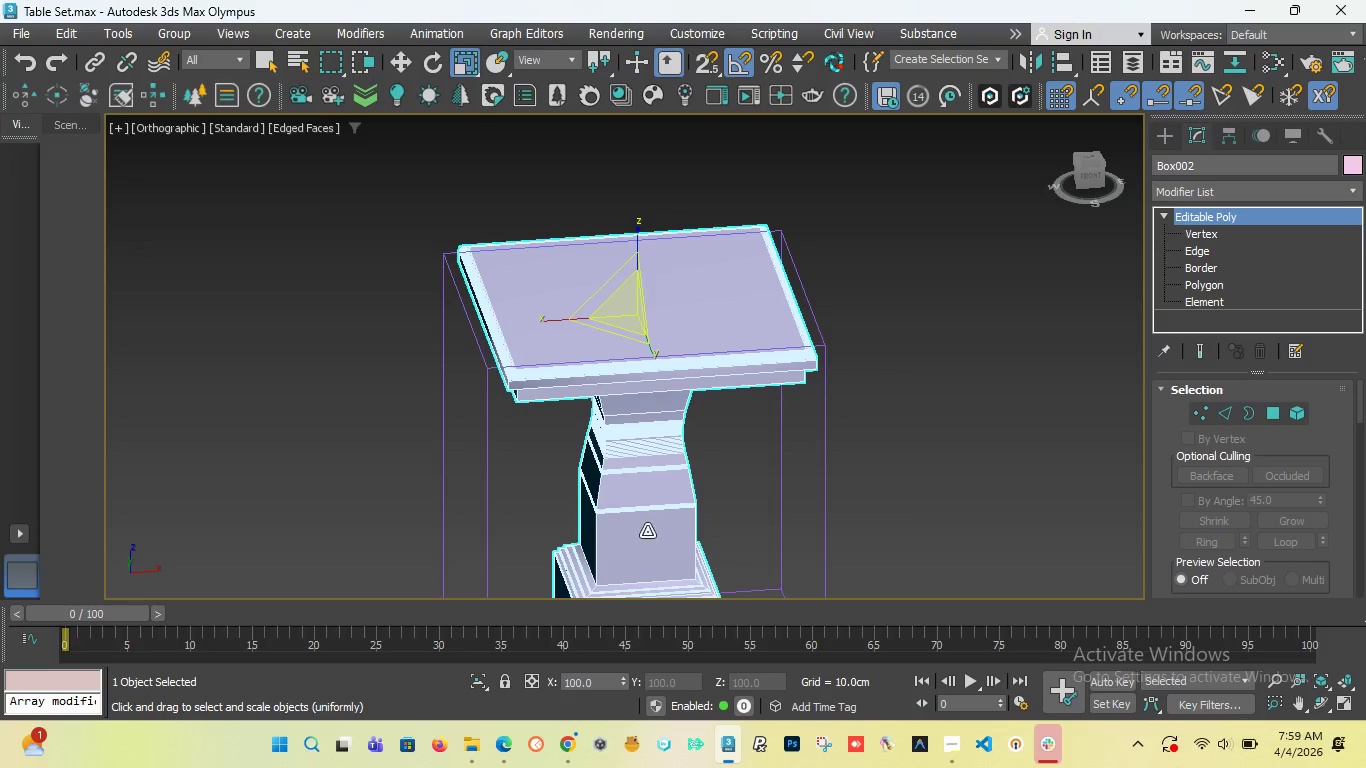 
scroll: coordinate [645, 344], scroll_direction: up, amount: 5.0
 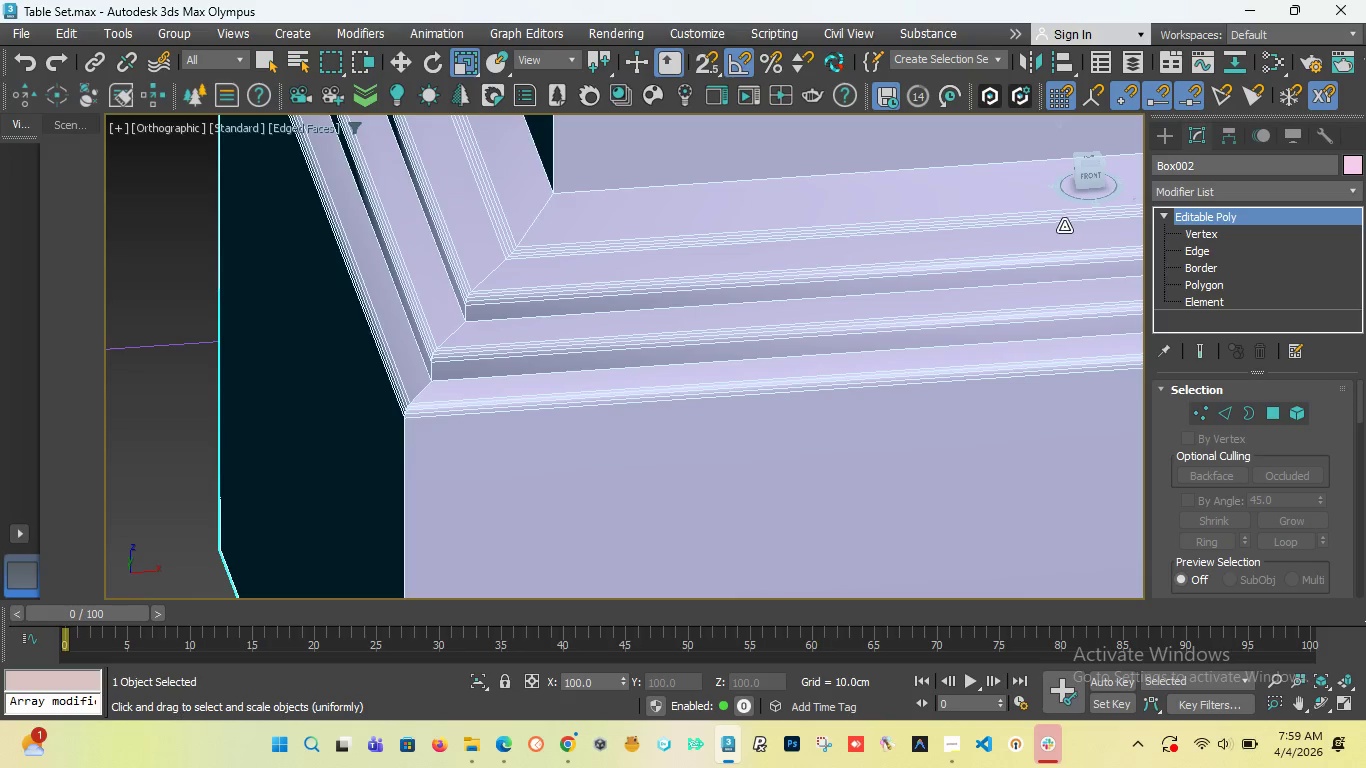 
wait(9.67)
 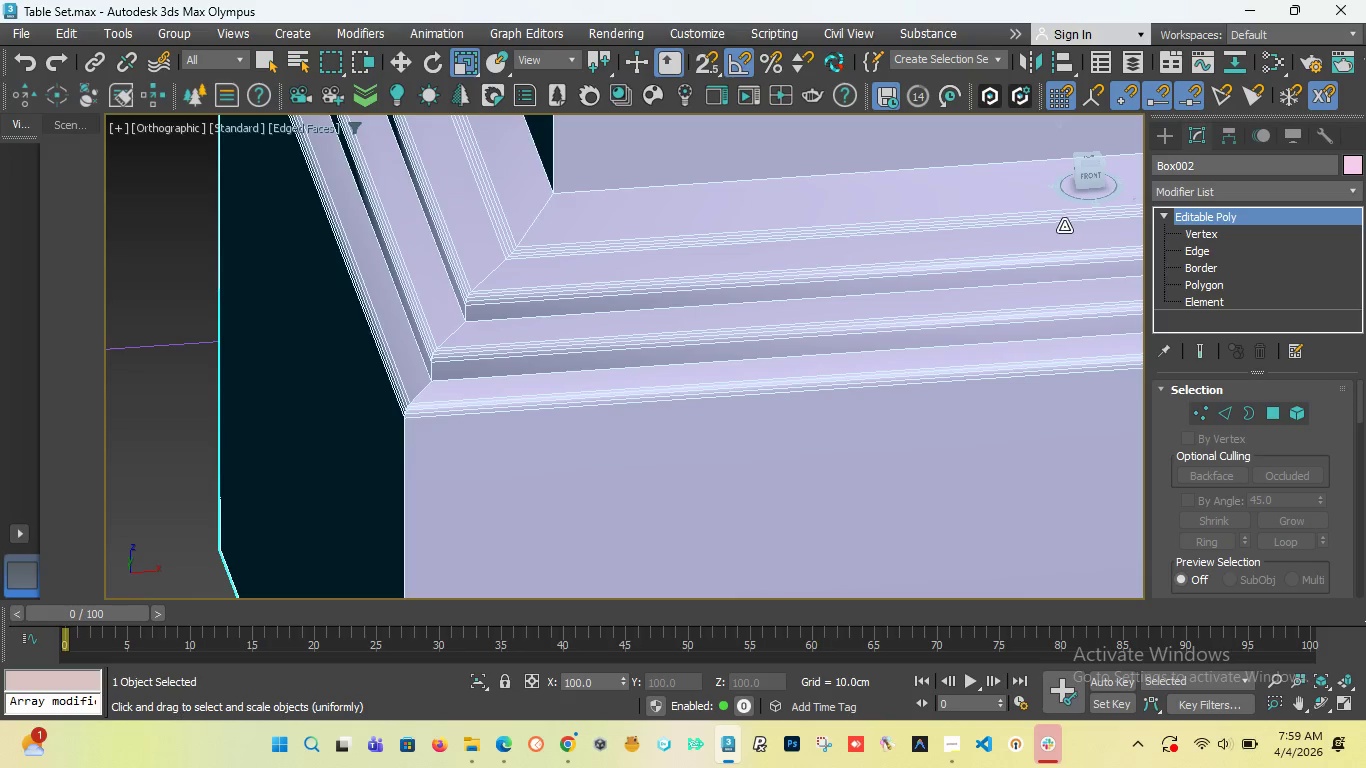 
left_click([1229, 190])
 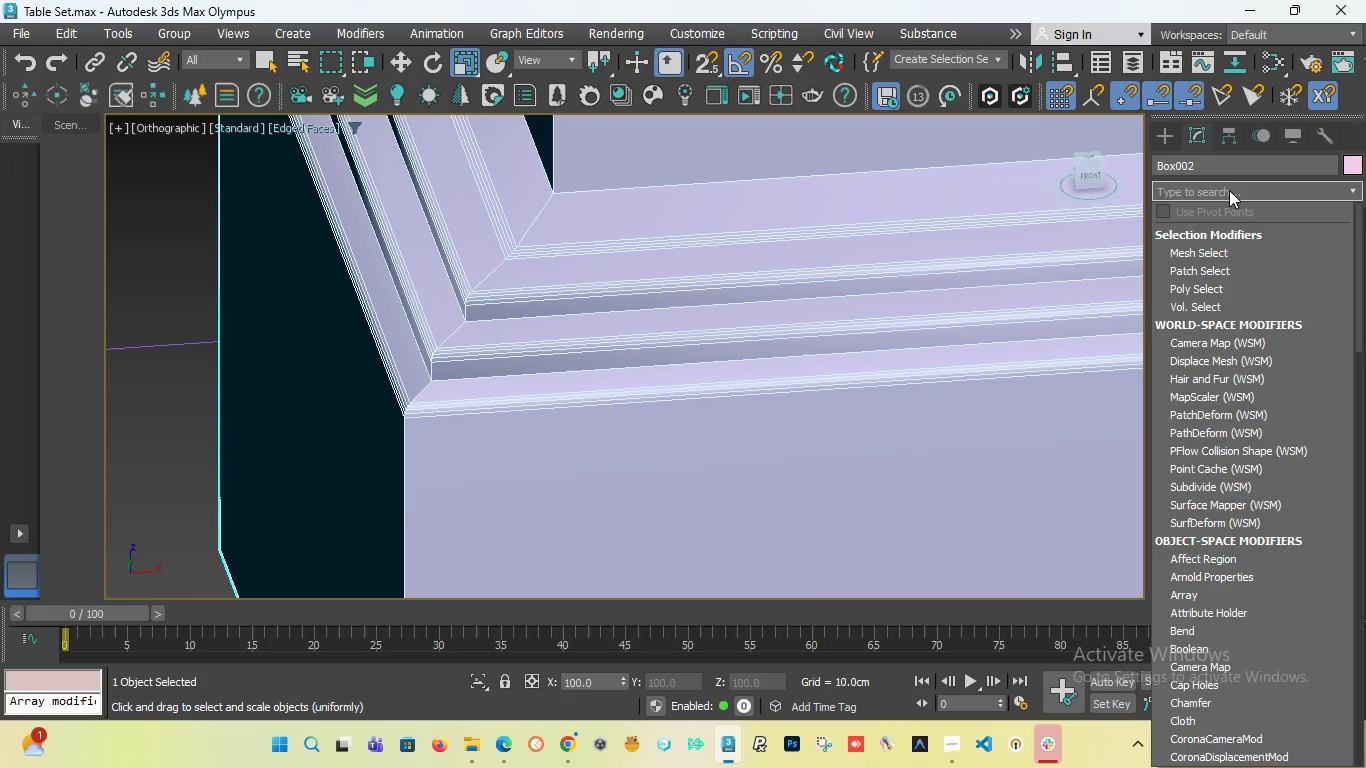 
type(cha)
 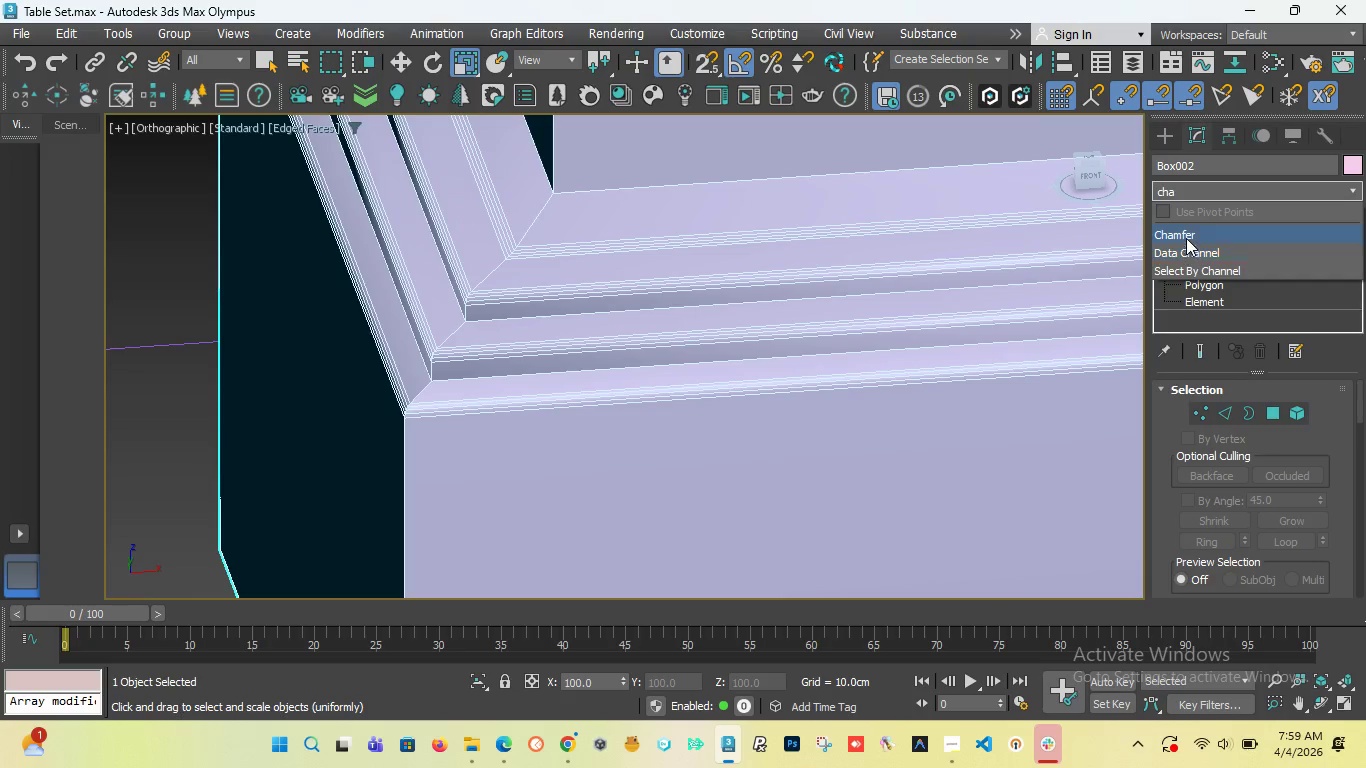 
left_click([1184, 233])
 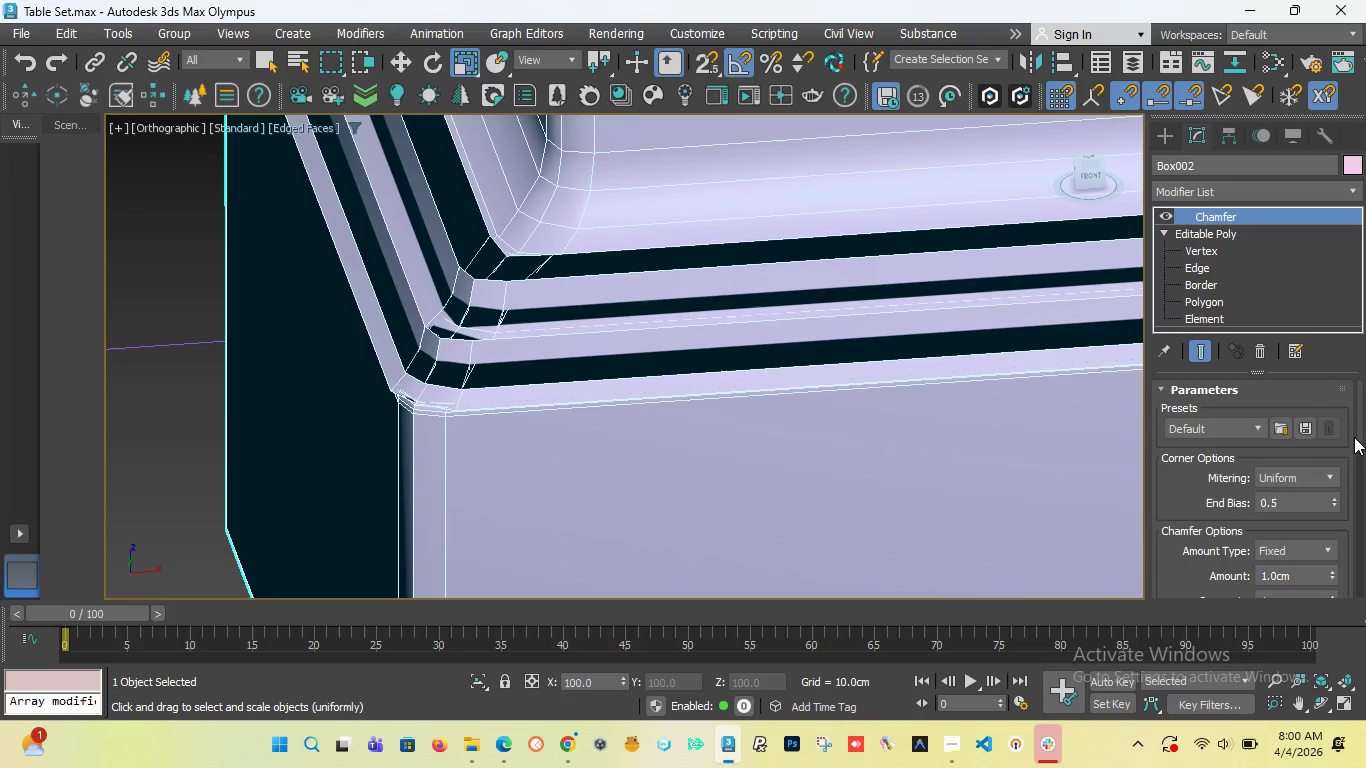 
left_click_drag(start_coordinate=[1357, 422], to_coordinate=[1354, 449])
 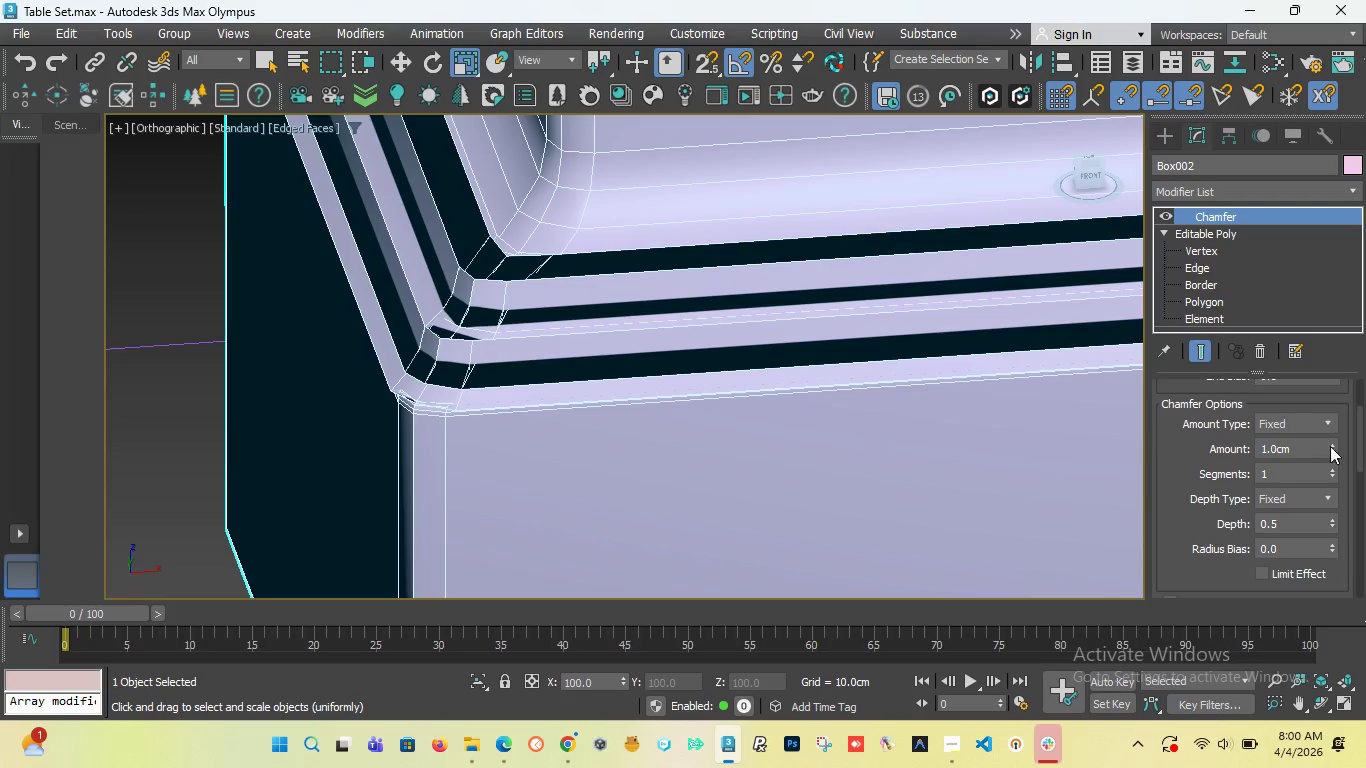 
left_click_drag(start_coordinate=[1332, 446], to_coordinate=[1328, 586])
 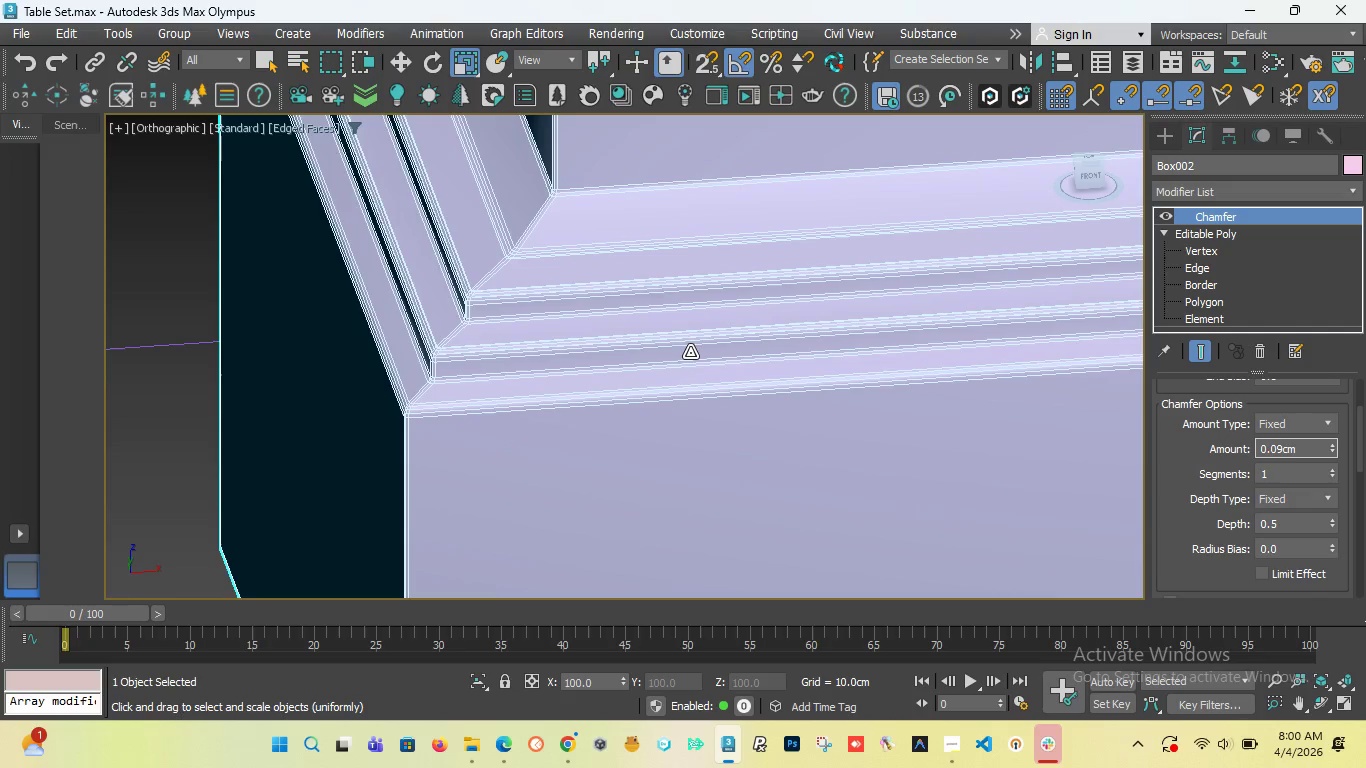 
scroll: coordinate [614, 312], scroll_direction: up, amount: 2.0
 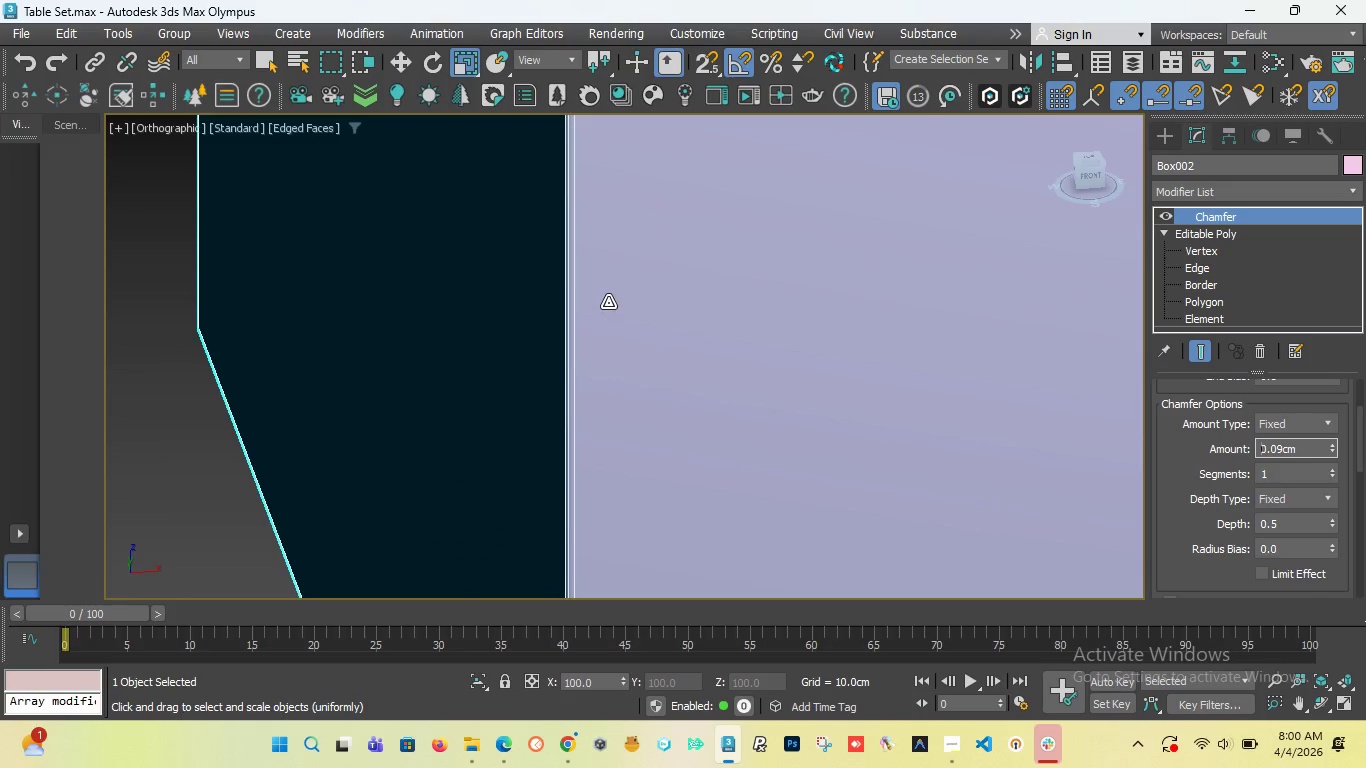 
scroll: coordinate [608, 302], scroll_direction: down, amount: 4.0
 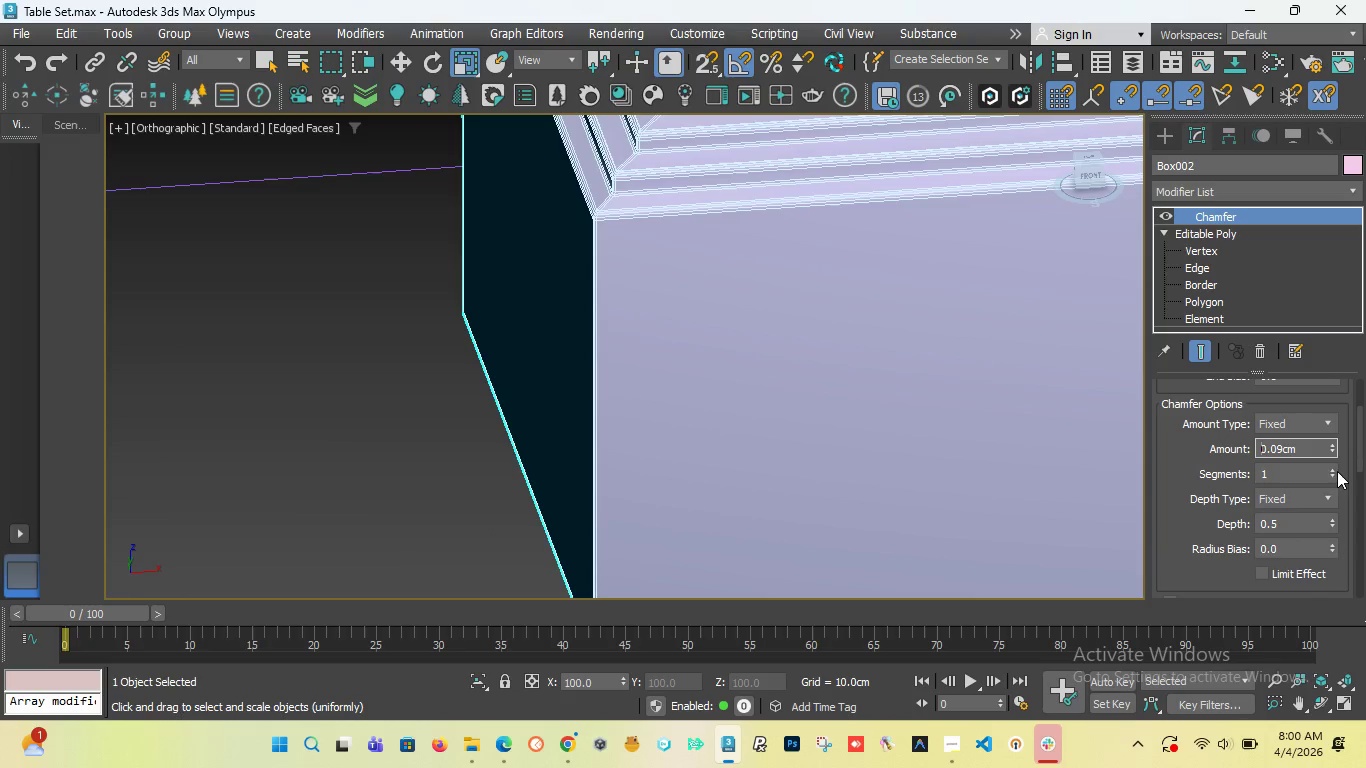 
left_click([1331, 470])
 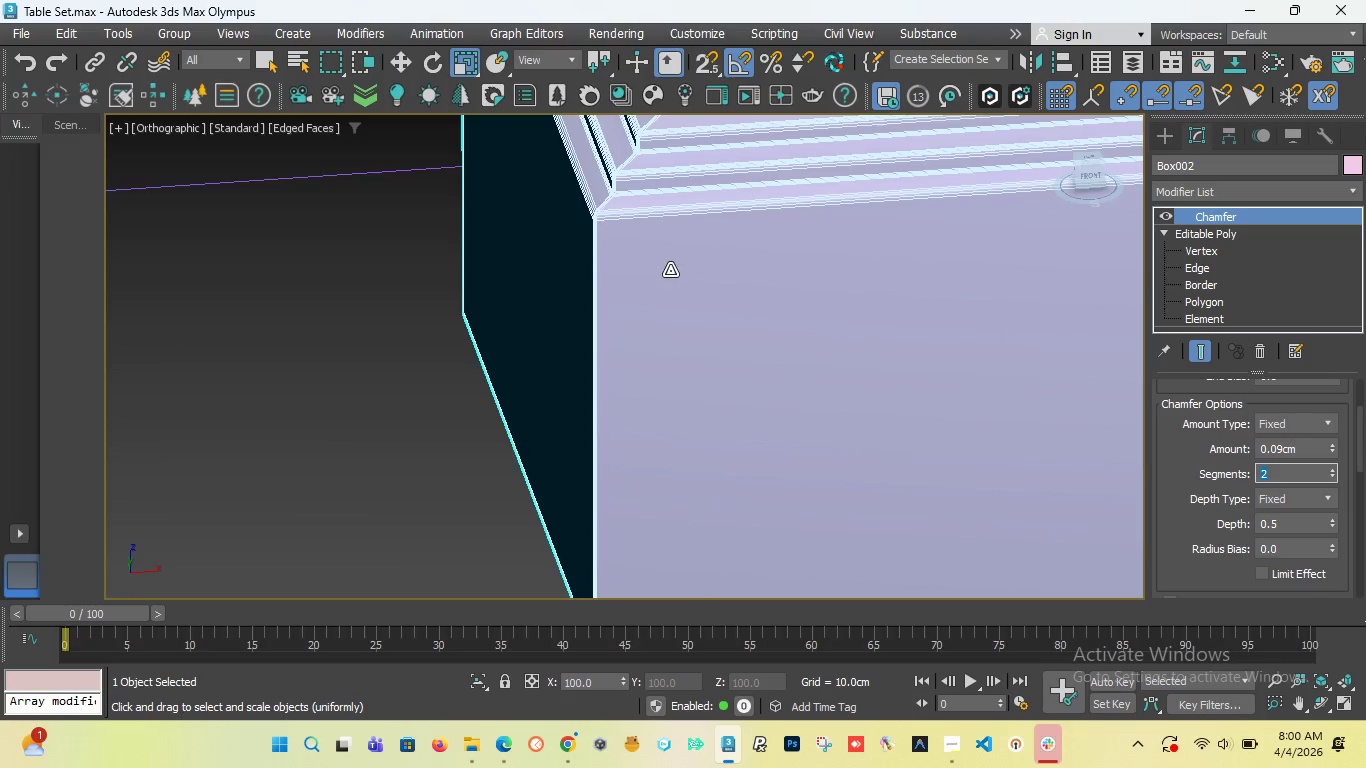 
scroll: coordinate [661, 262], scroll_direction: down, amount: 5.0
 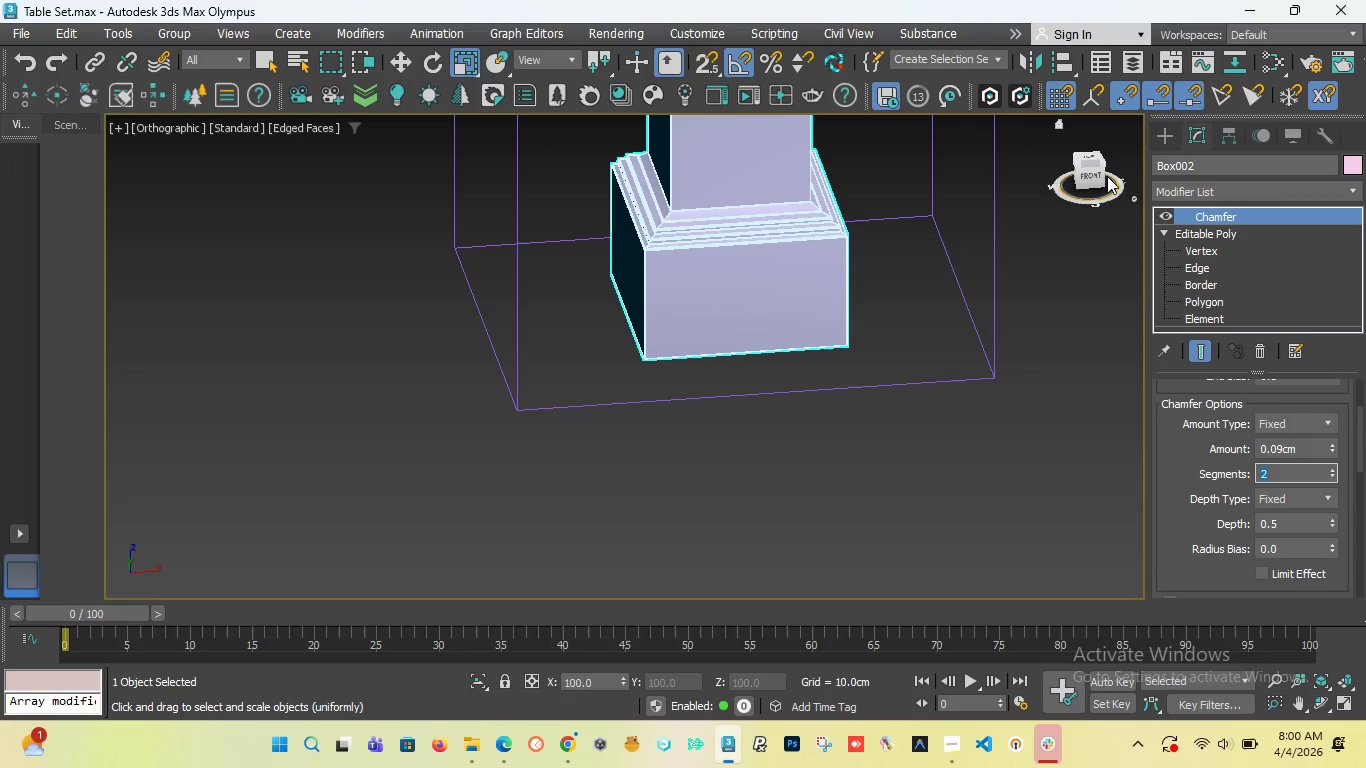 
left_click_drag(start_coordinate=[1090, 176], to_coordinate=[187, 188])
 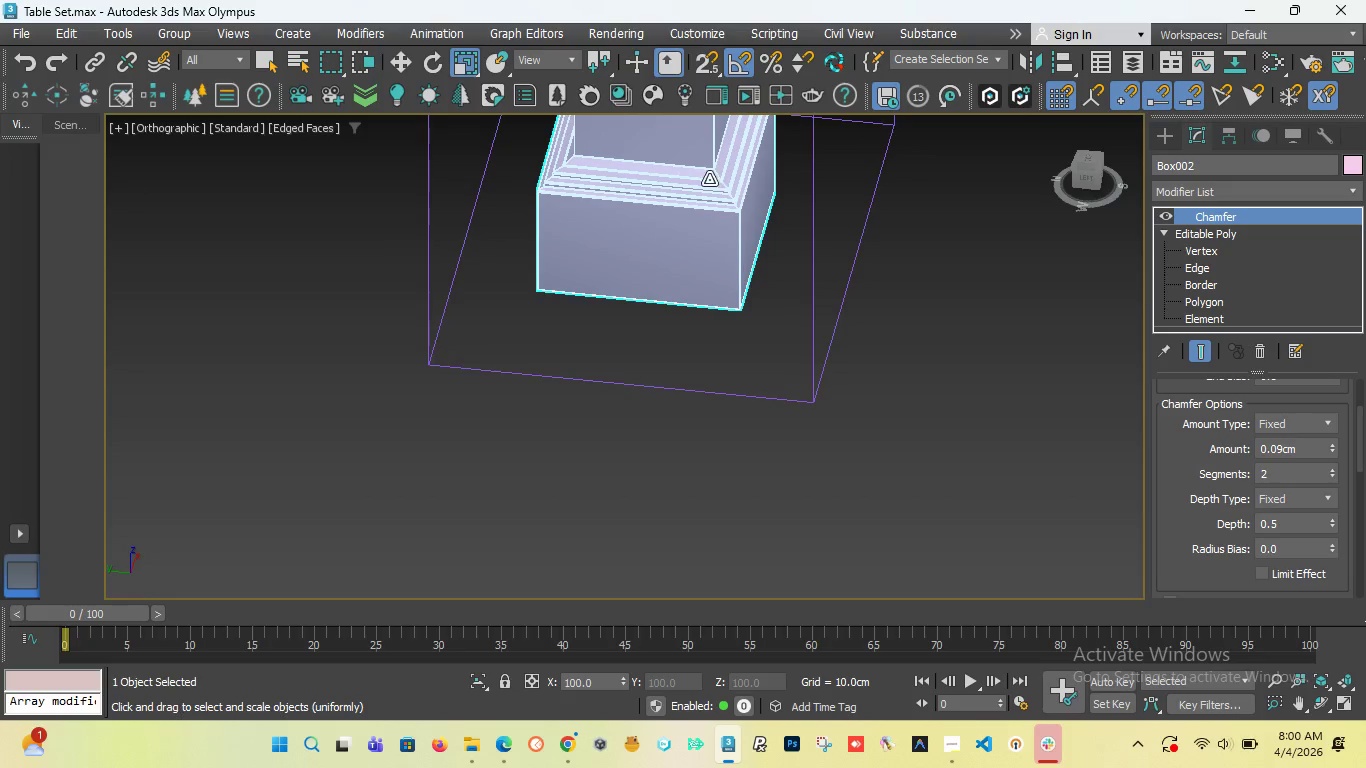 
scroll: coordinate [690, 192], scroll_direction: up, amount: 6.0
 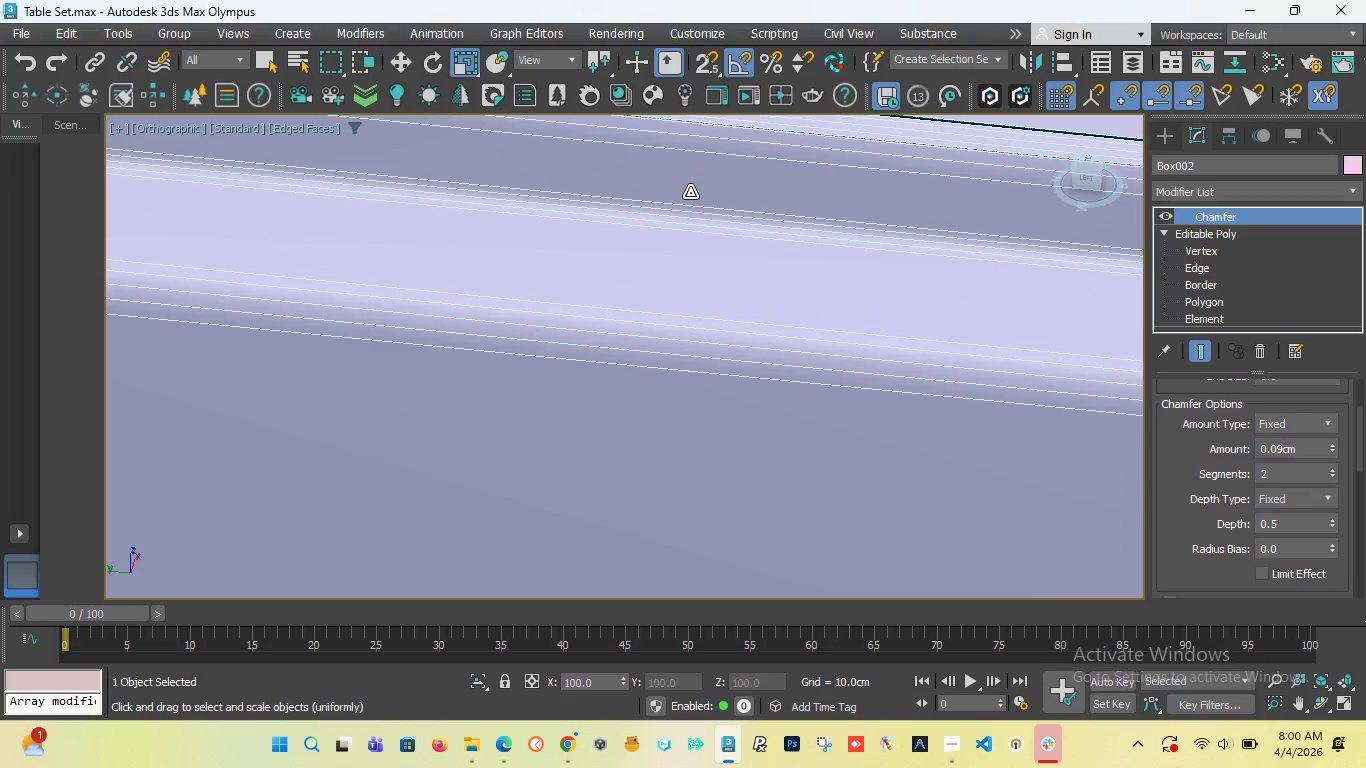 
scroll: coordinate [690, 192], scroll_direction: down, amount: 5.0
 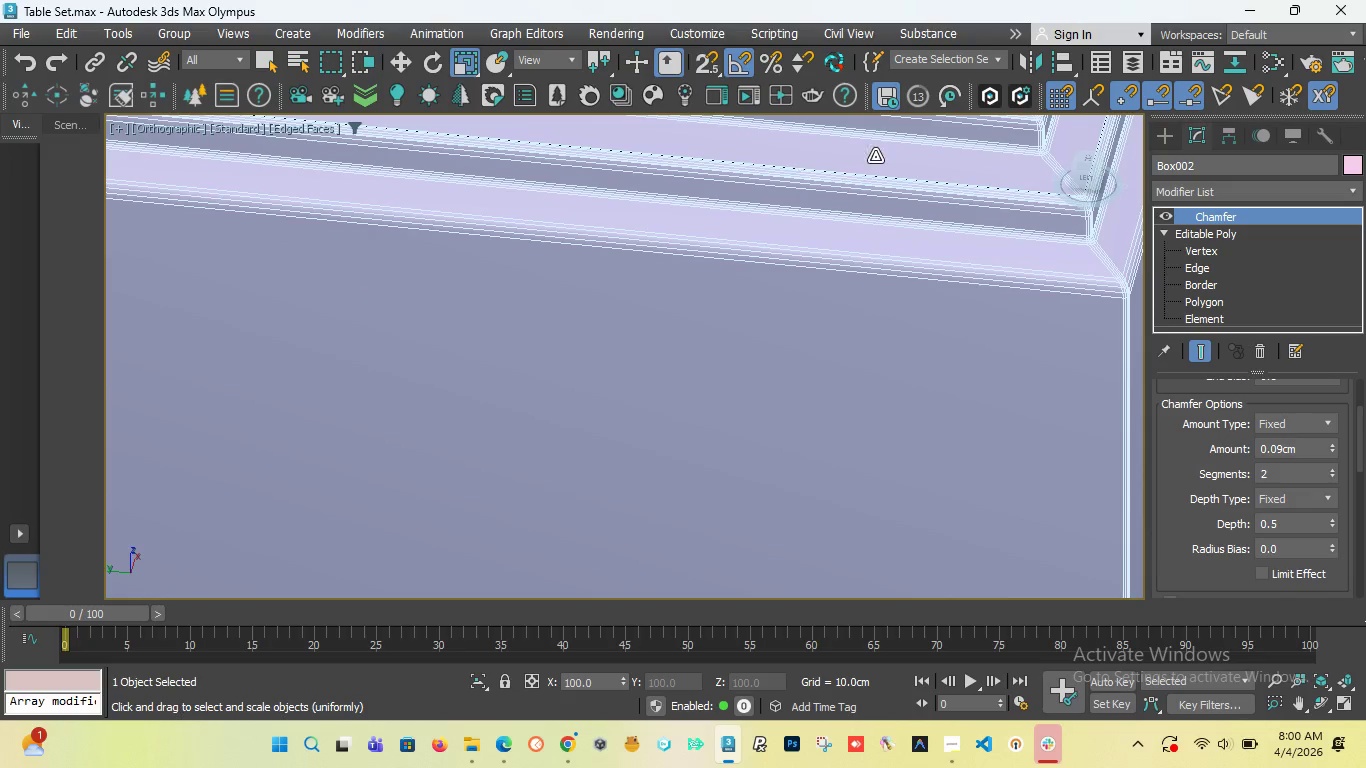 
scroll: coordinate [912, 197], scroll_direction: up, amount: 6.0
 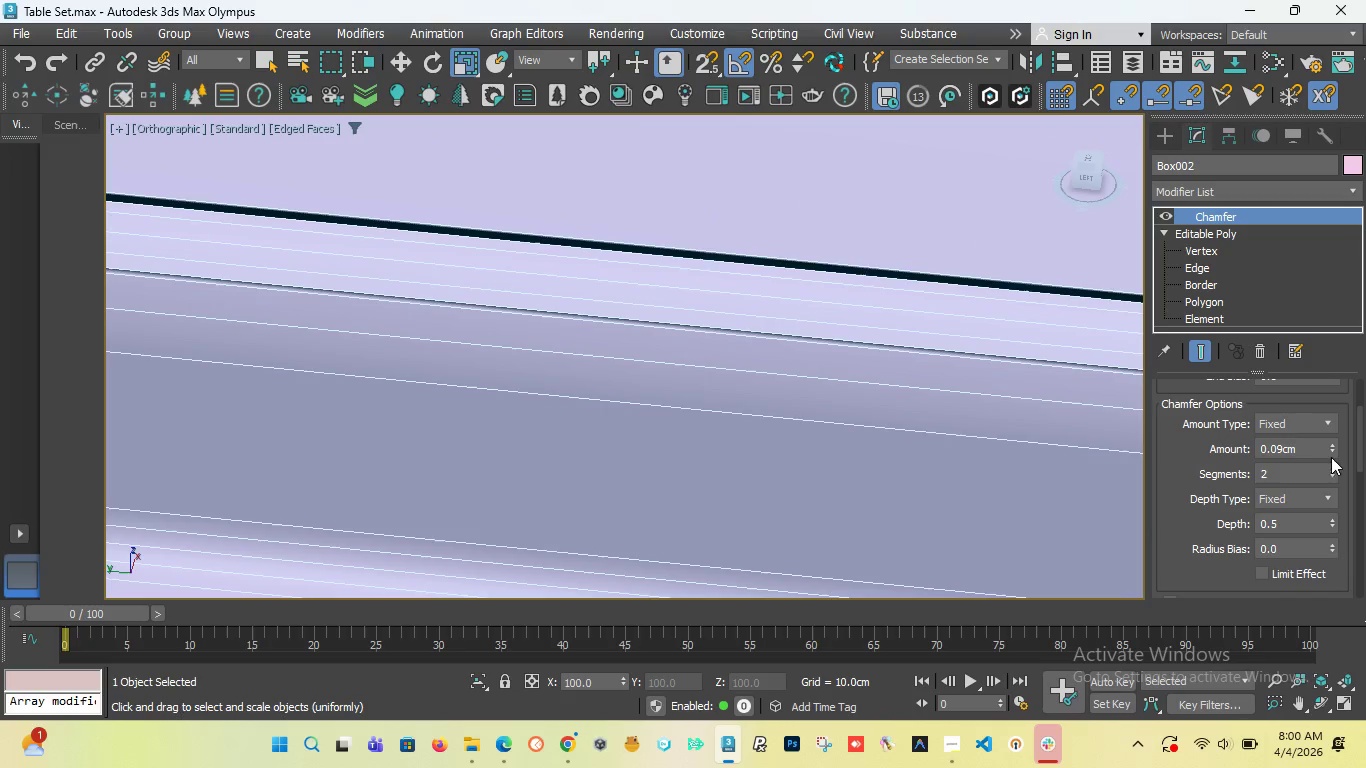 
left_click([1334, 452])
 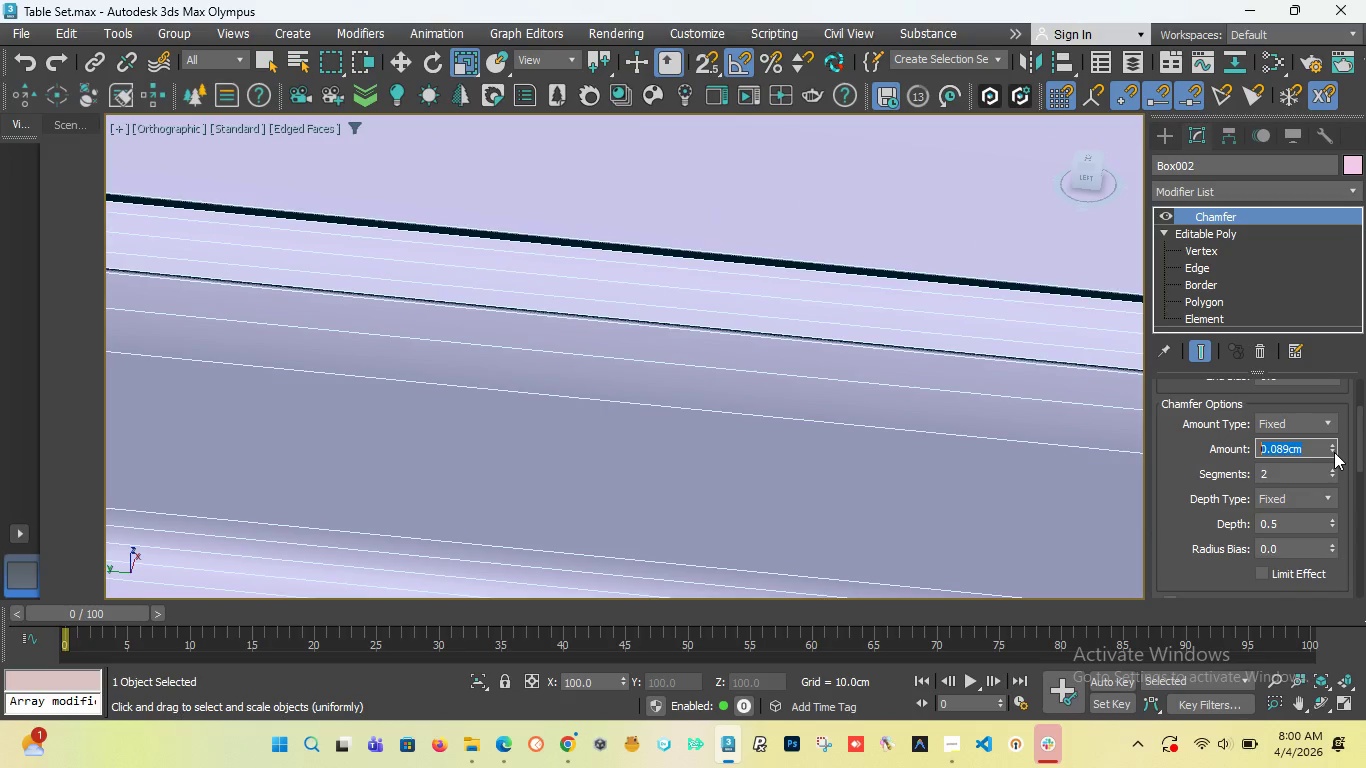 
double_click([1334, 452])
 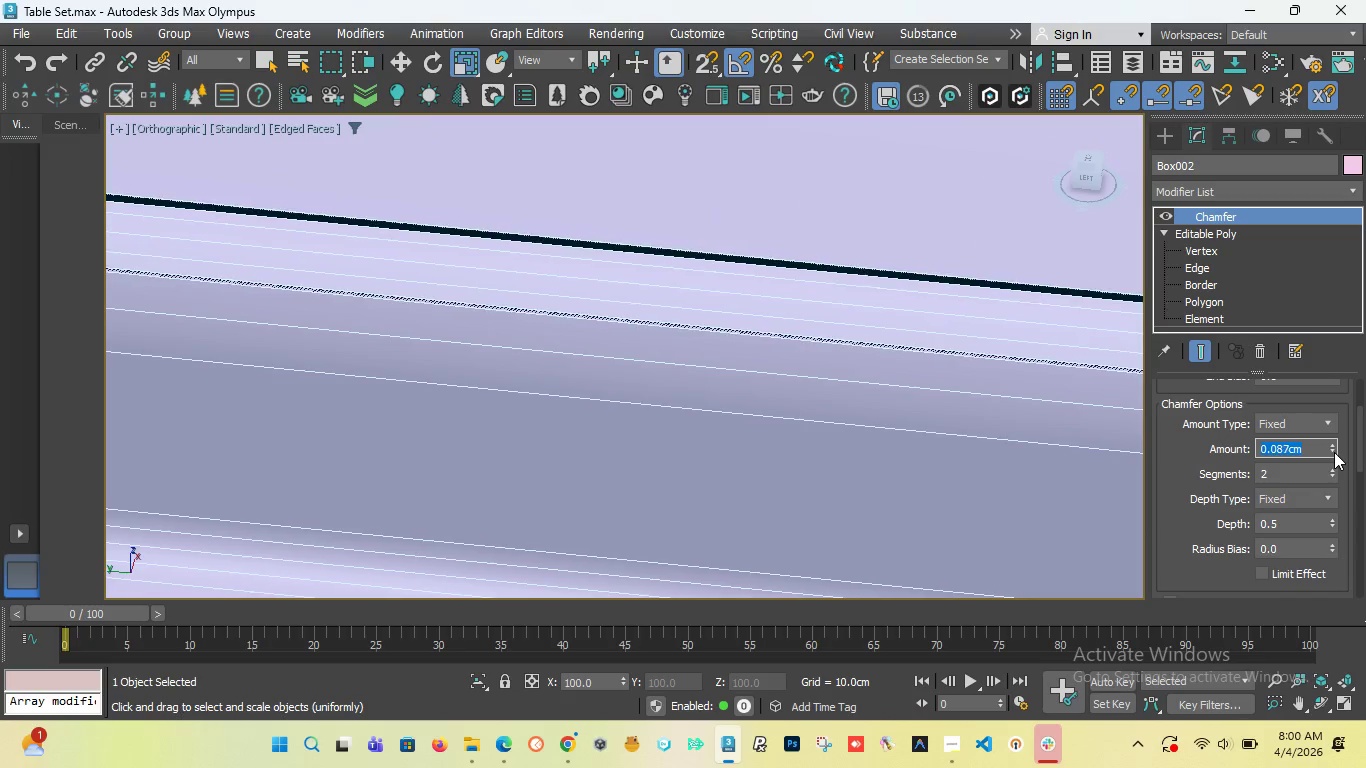 
triple_click([1334, 452])
 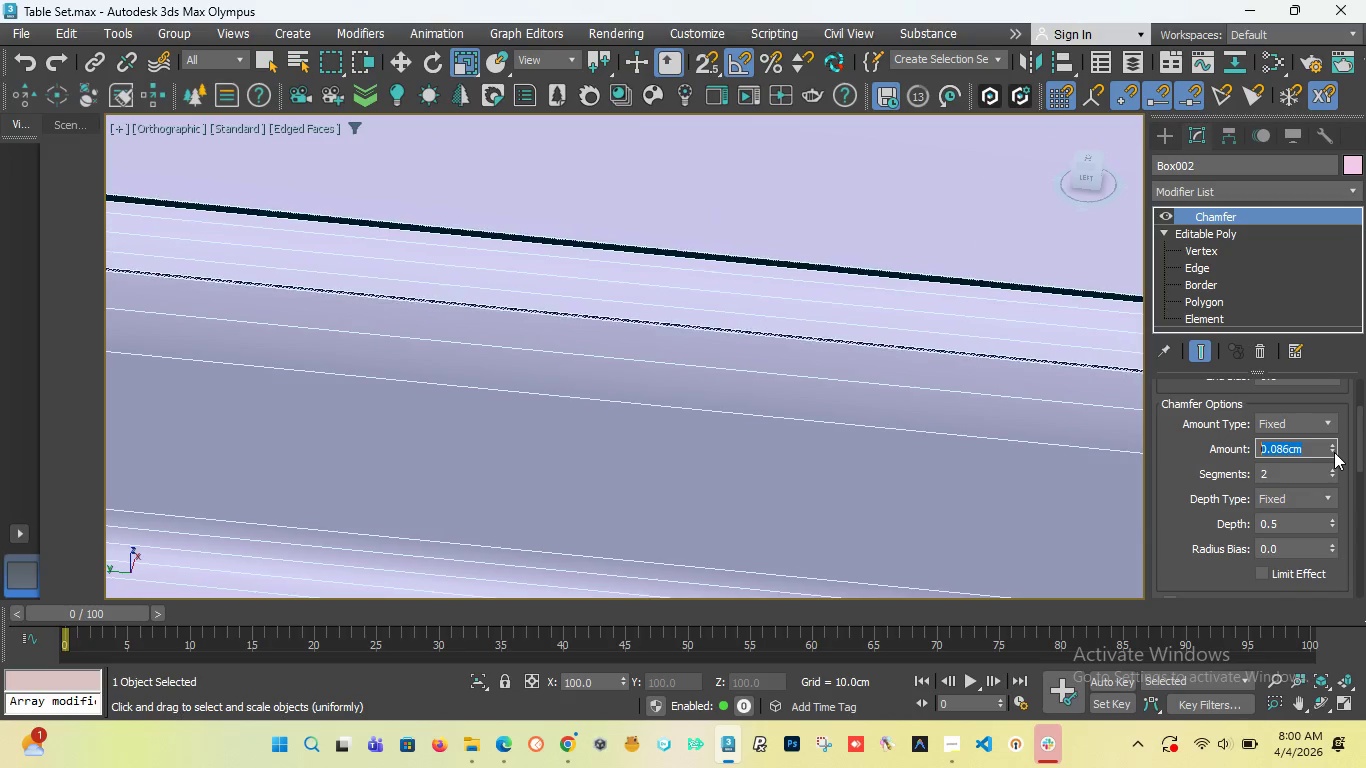 
triple_click([1334, 452])
 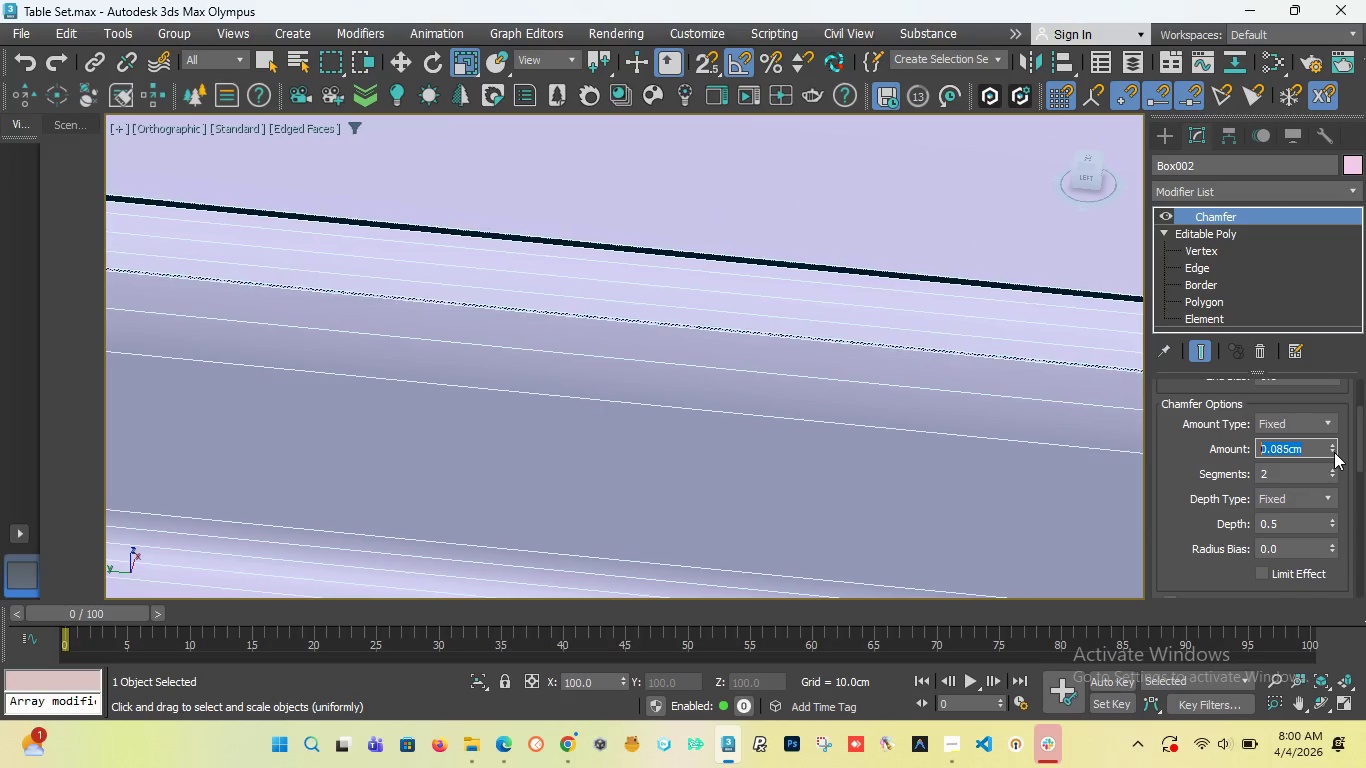 
triple_click([1334, 452])
 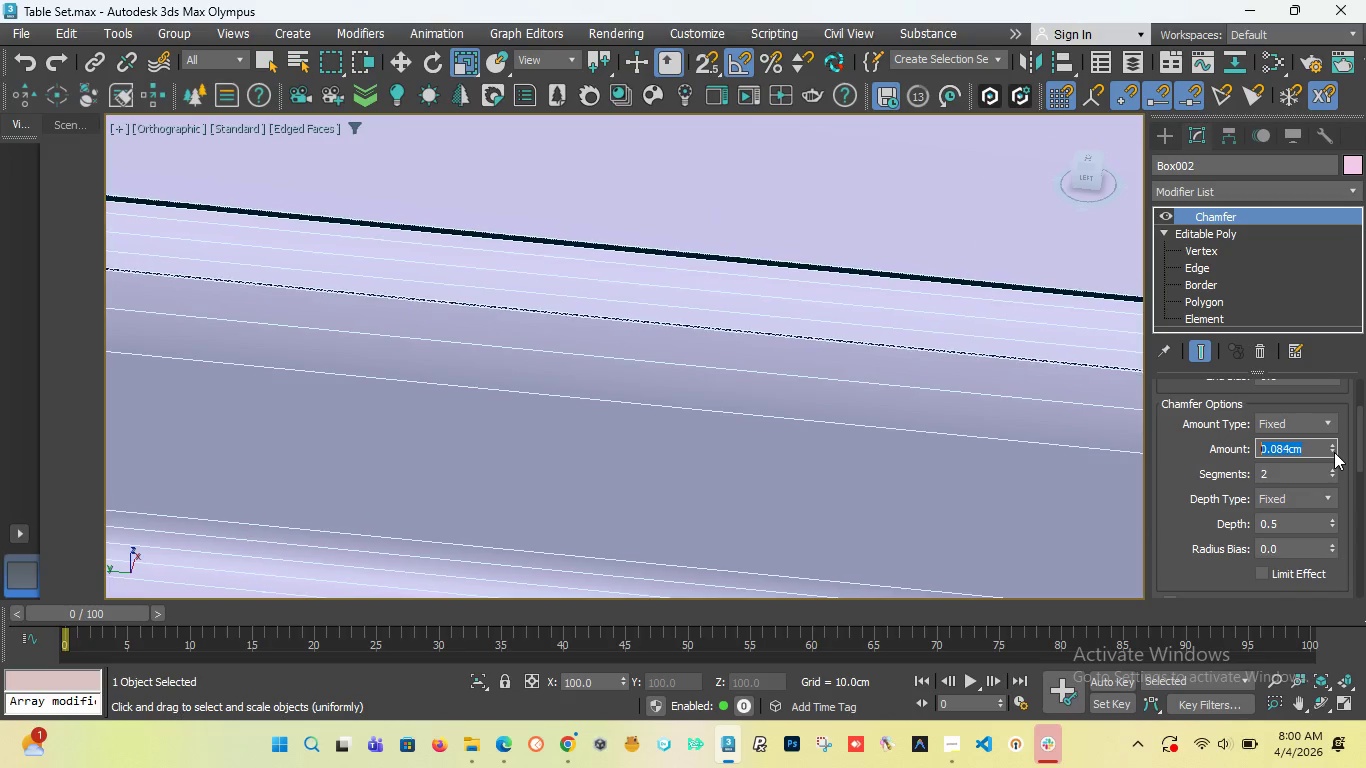 
triple_click([1334, 452])
 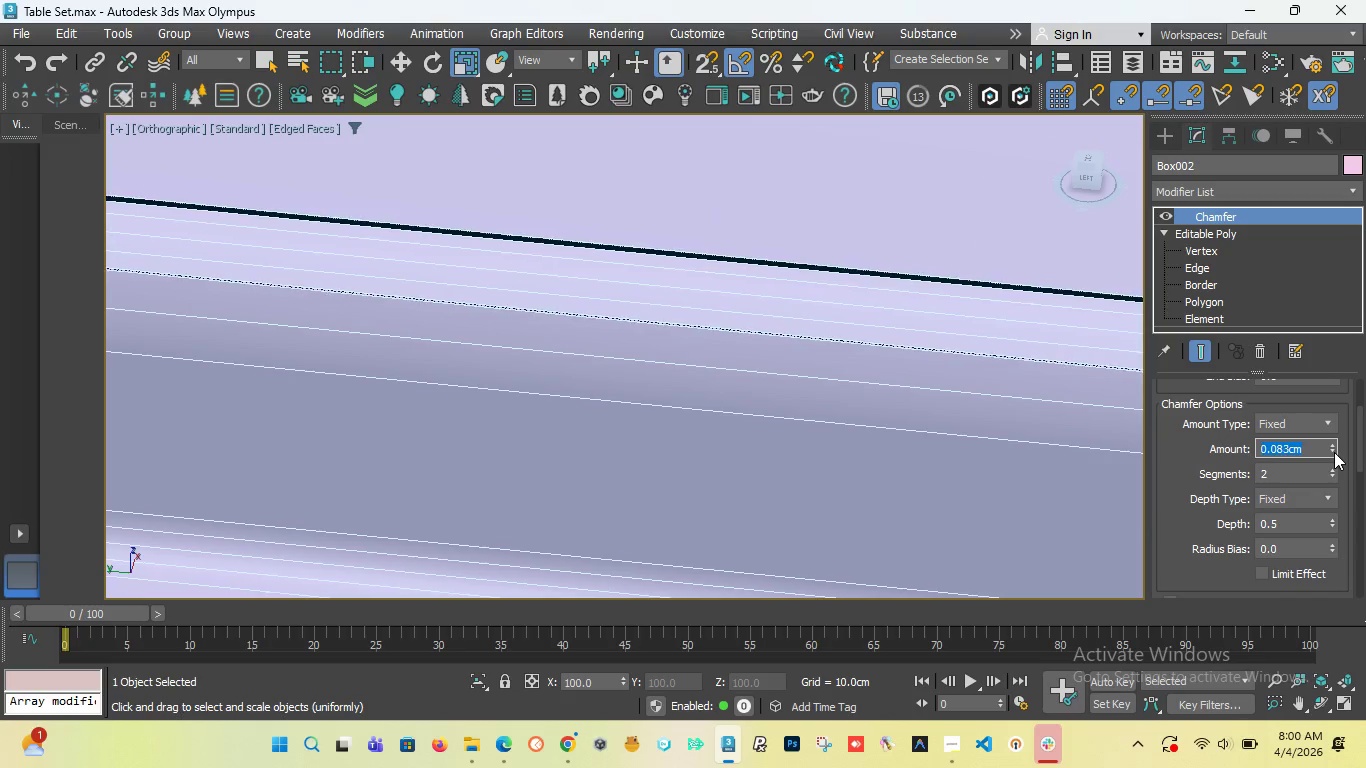 
triple_click([1334, 452])
 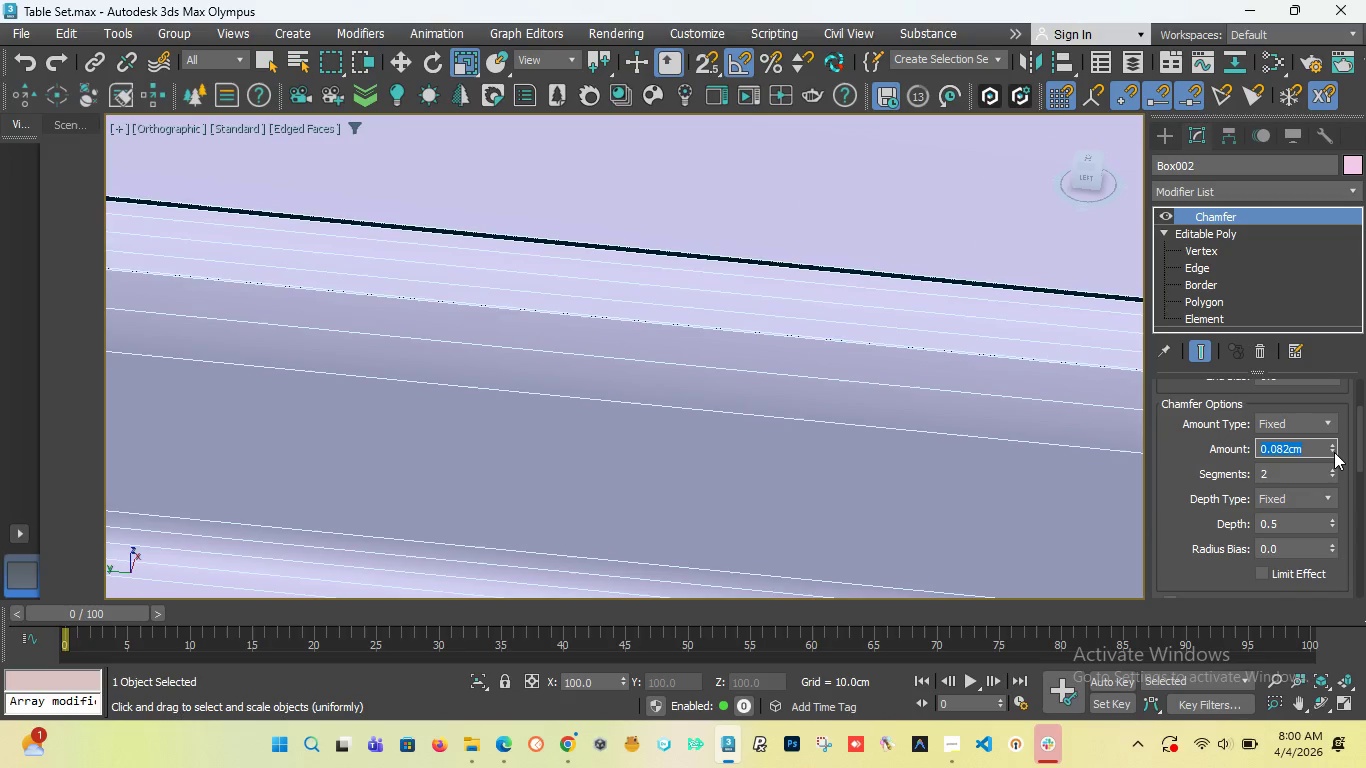 
triple_click([1334, 452])
 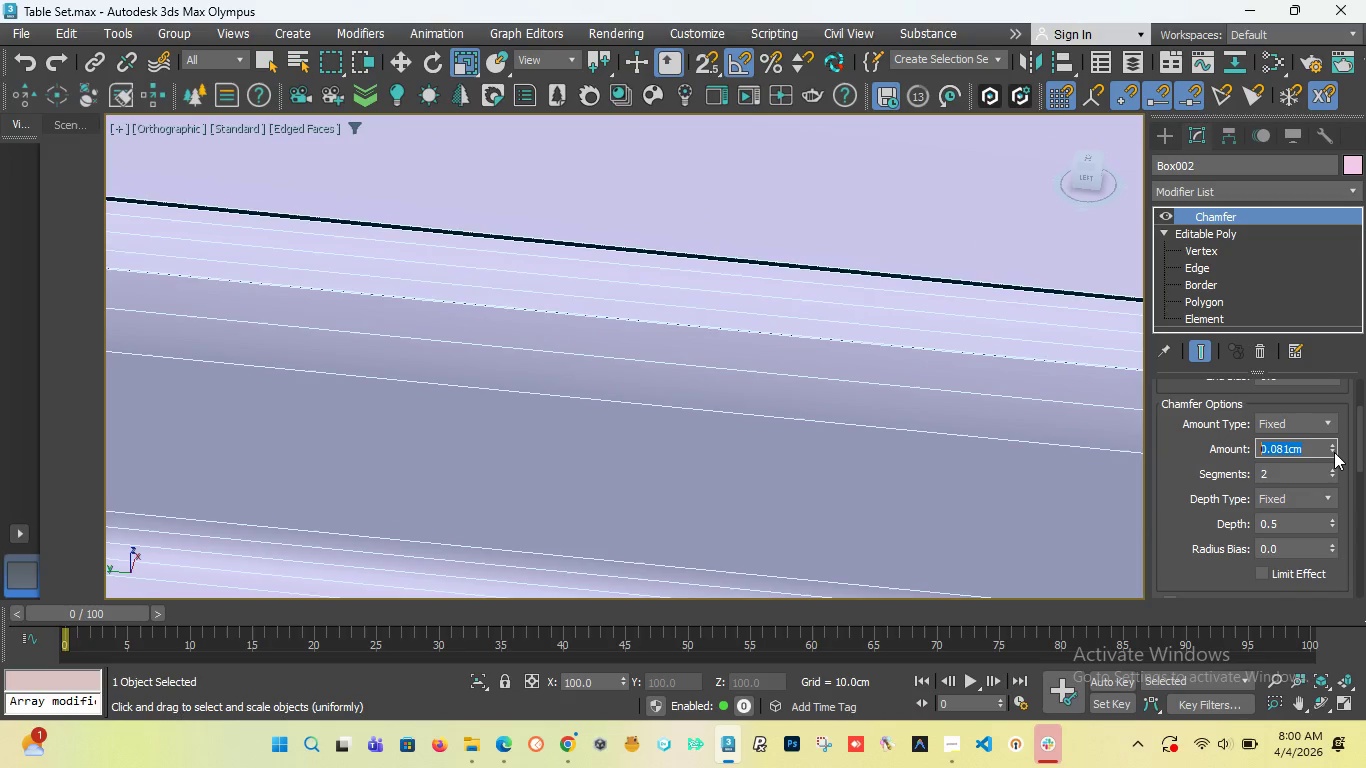 
triple_click([1334, 452])
 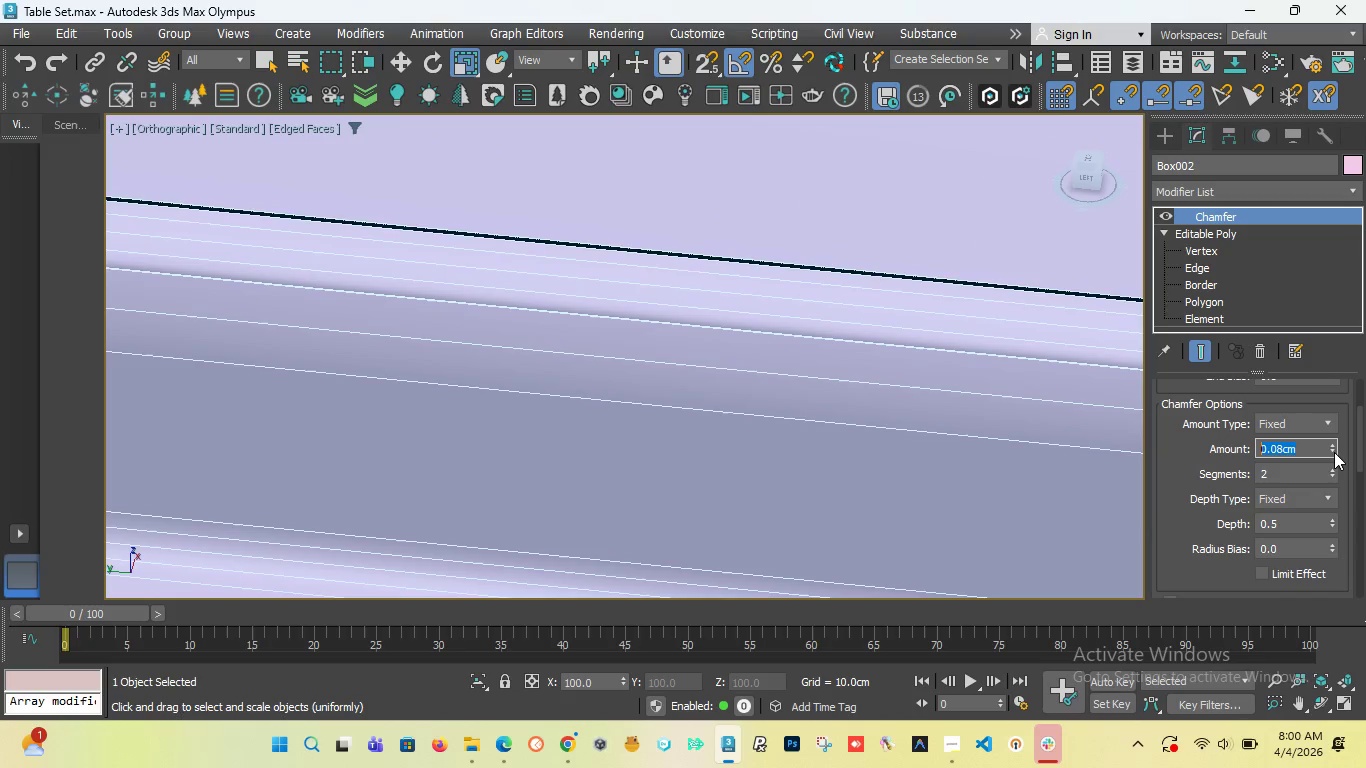 
triple_click([1334, 452])
 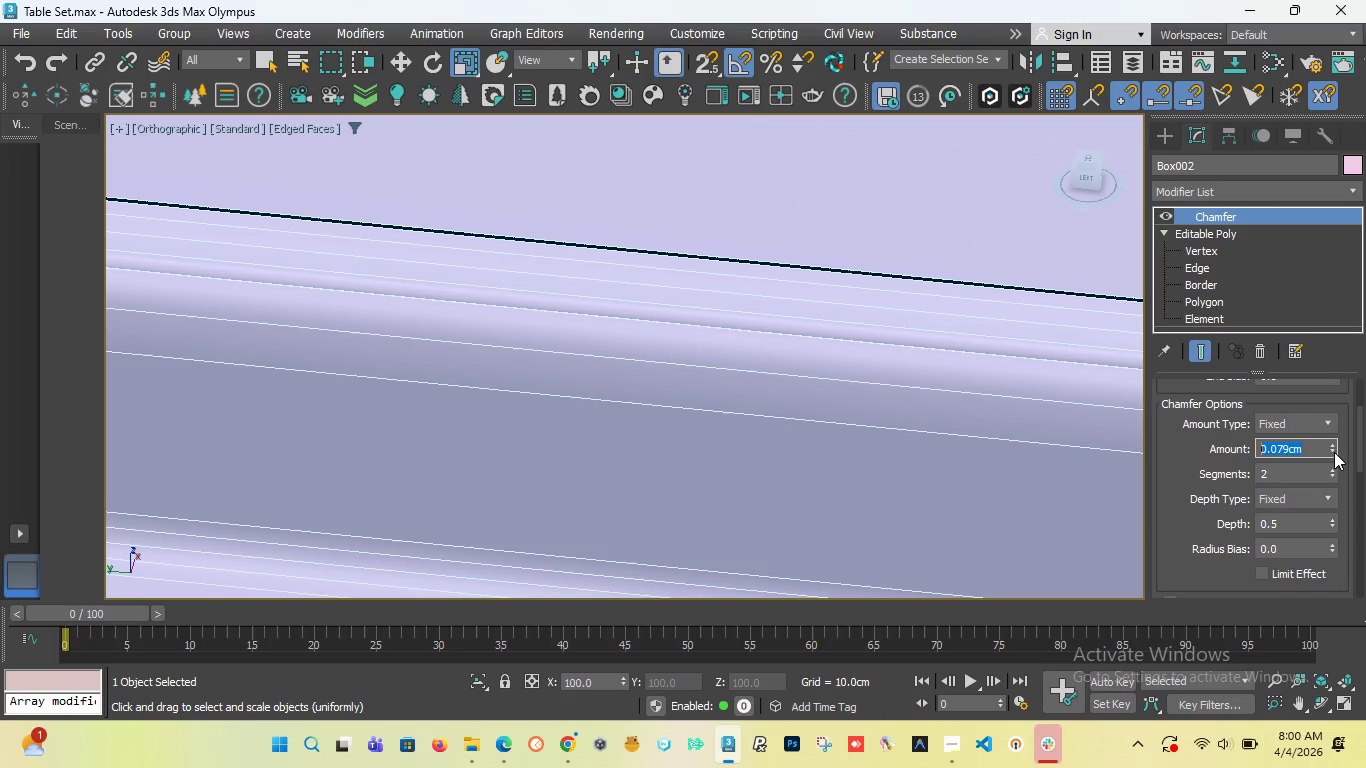 
triple_click([1334, 452])
 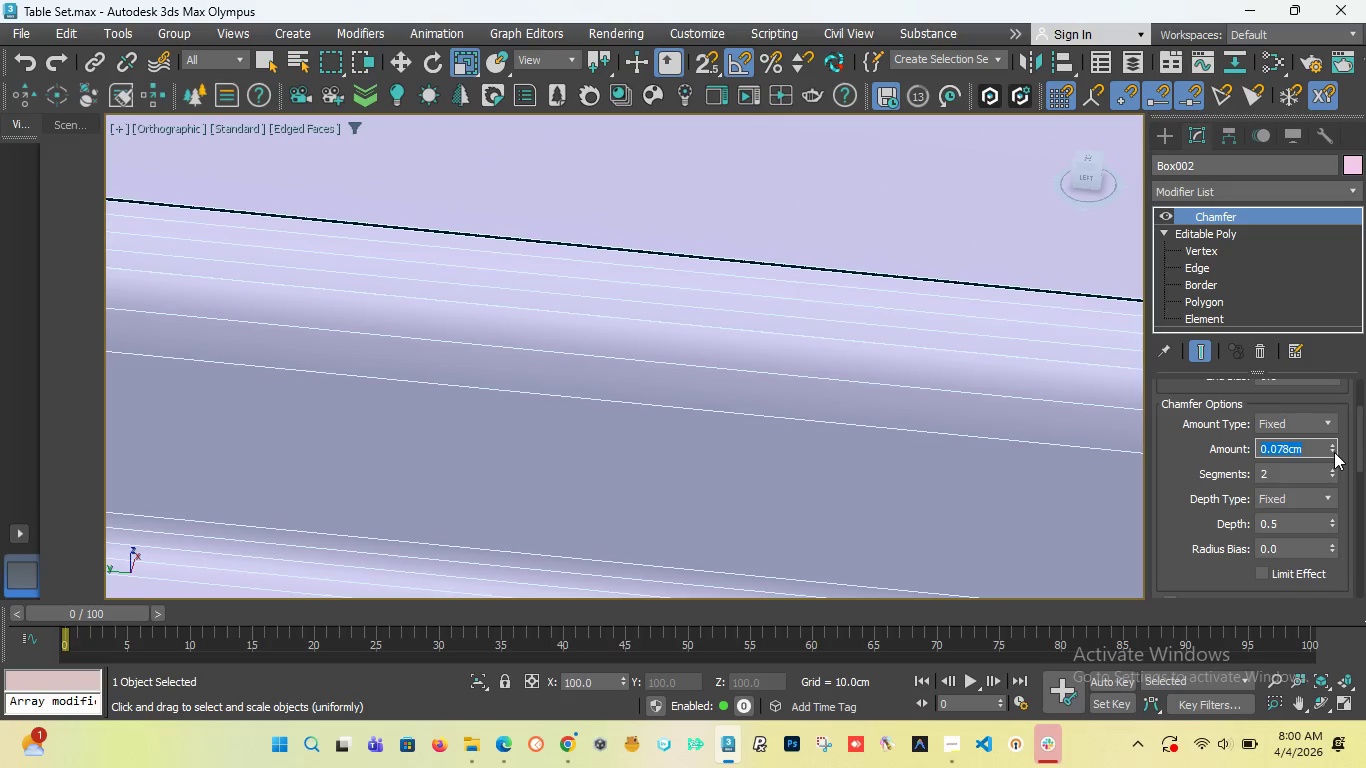 
triple_click([1334, 452])
 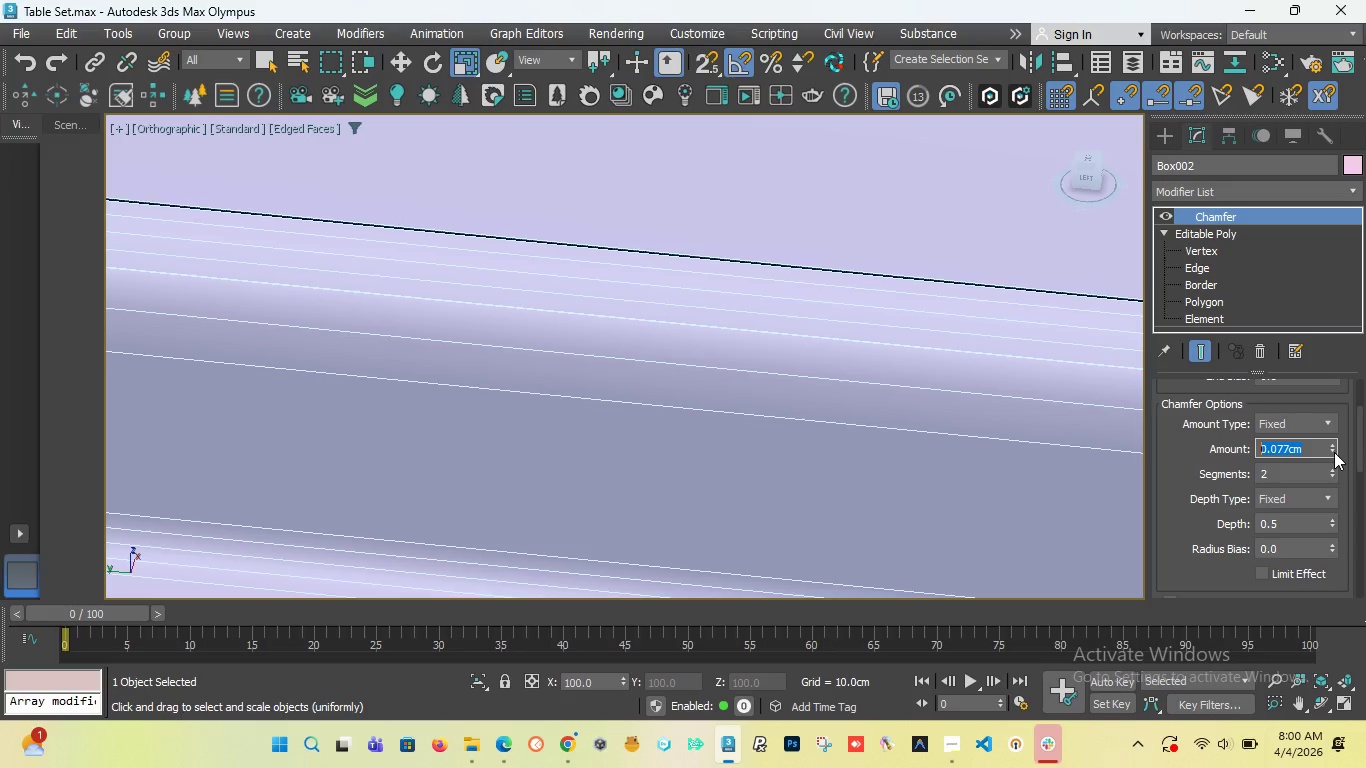 
triple_click([1334, 452])
 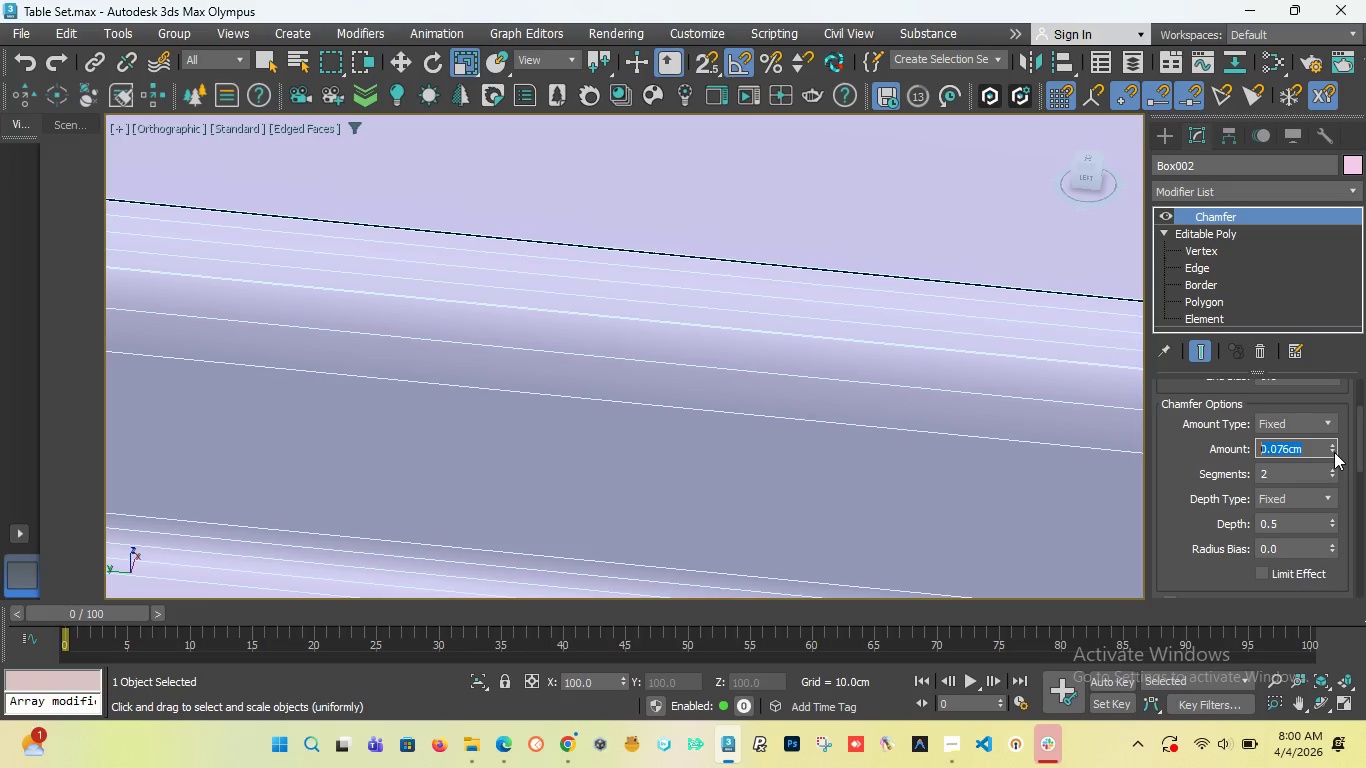 
triple_click([1334, 452])
 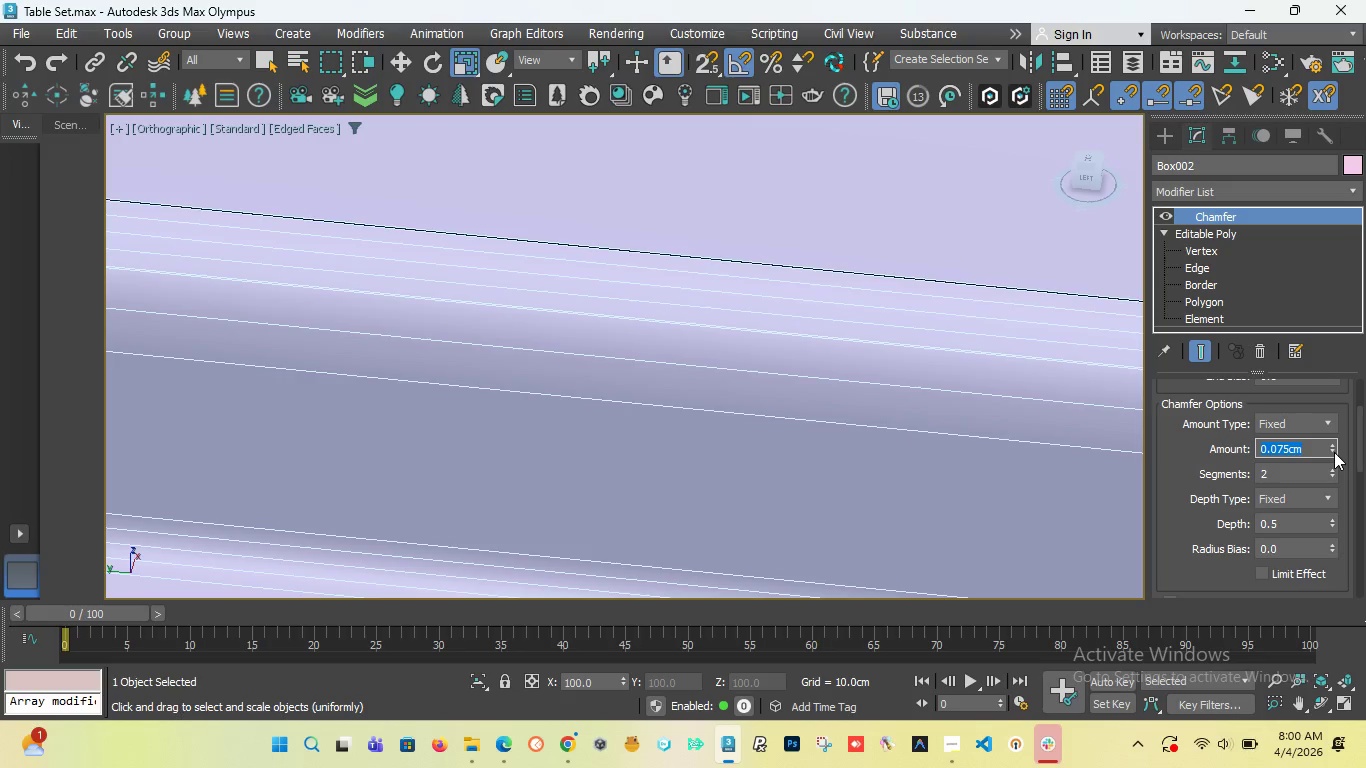 
triple_click([1334, 452])
 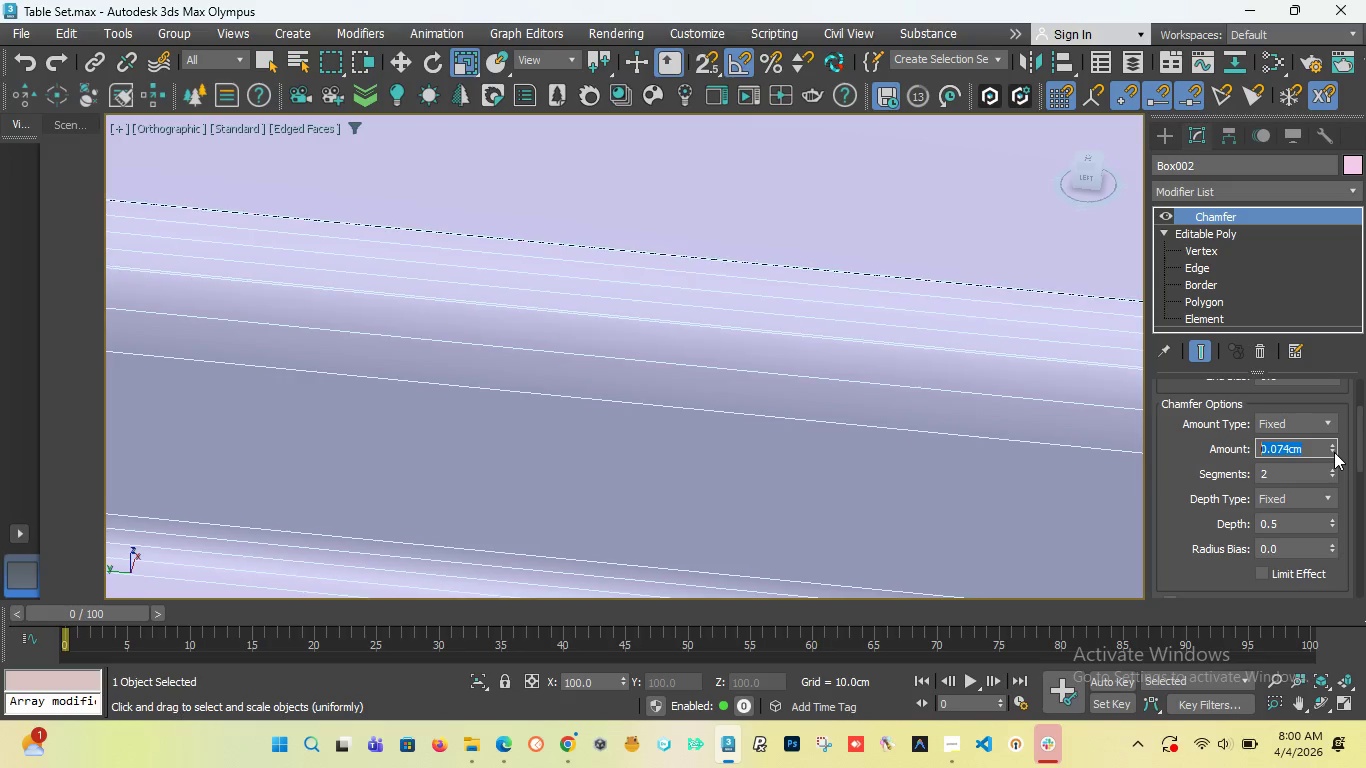 
triple_click([1334, 452])
 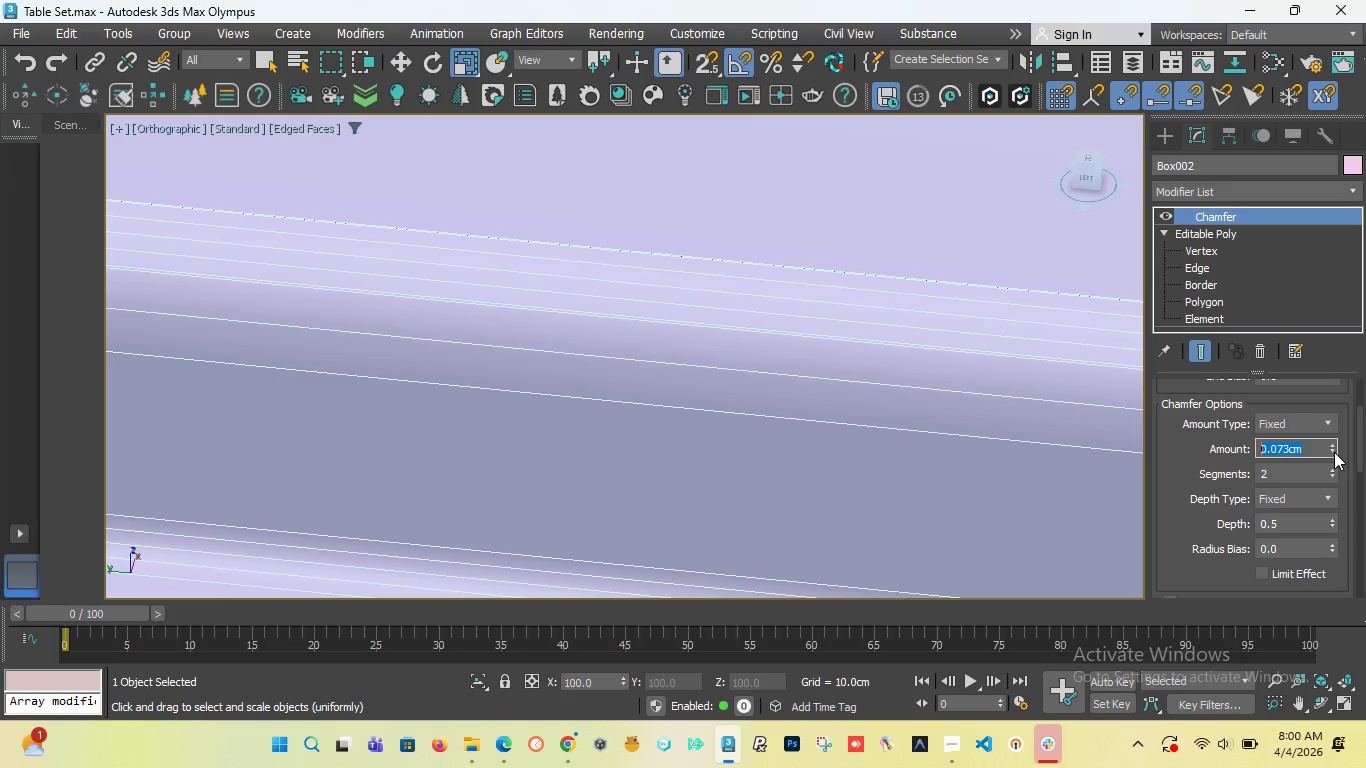 
triple_click([1334, 452])
 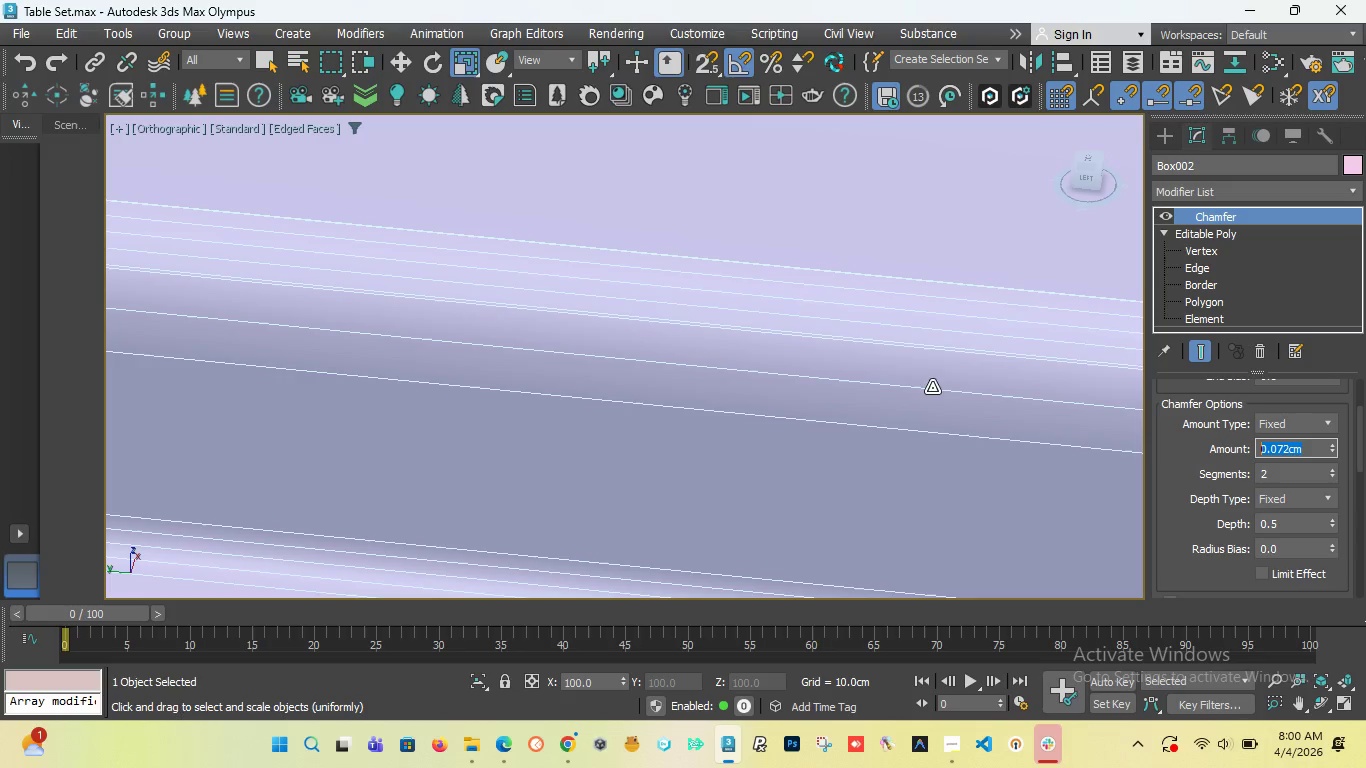 
scroll: coordinate [749, 333], scroll_direction: down, amount: 9.0
 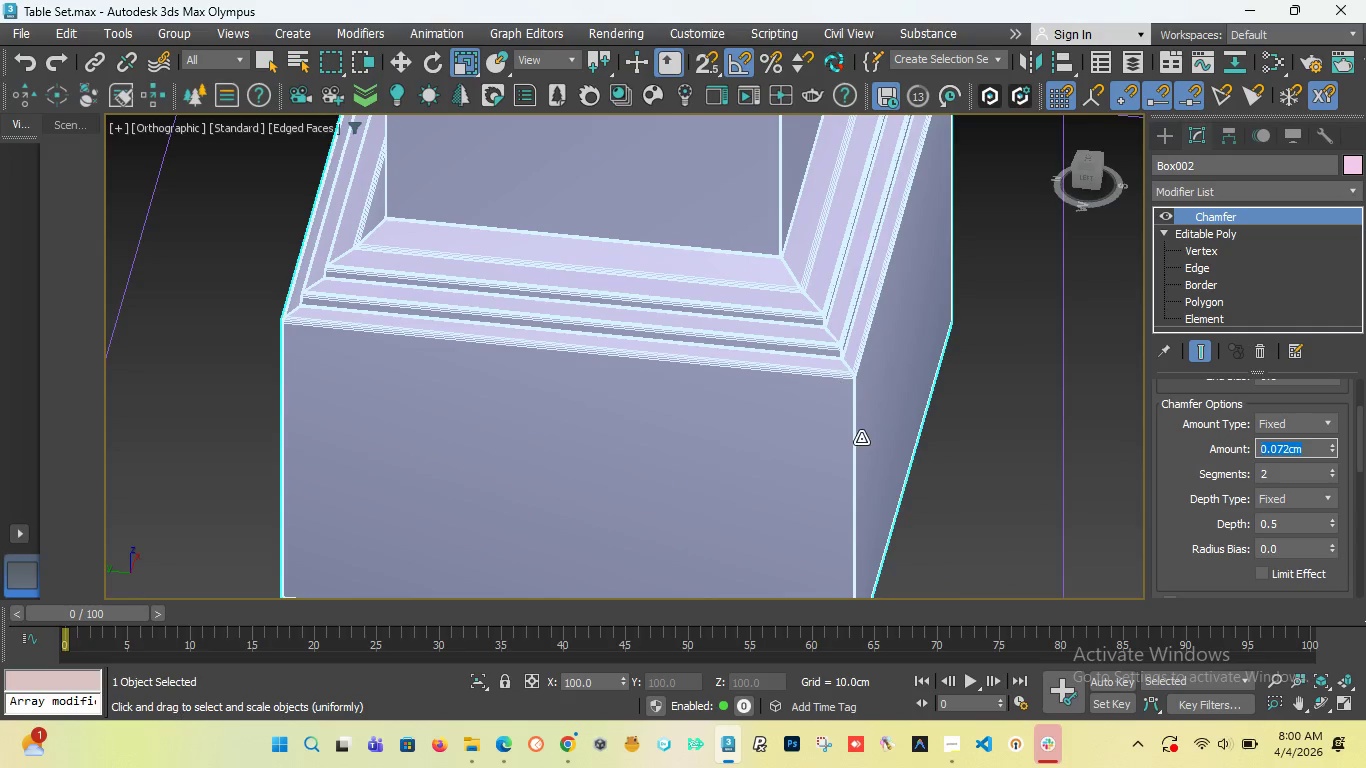 
scroll: coordinate [799, 253], scroll_direction: up, amount: 7.0
 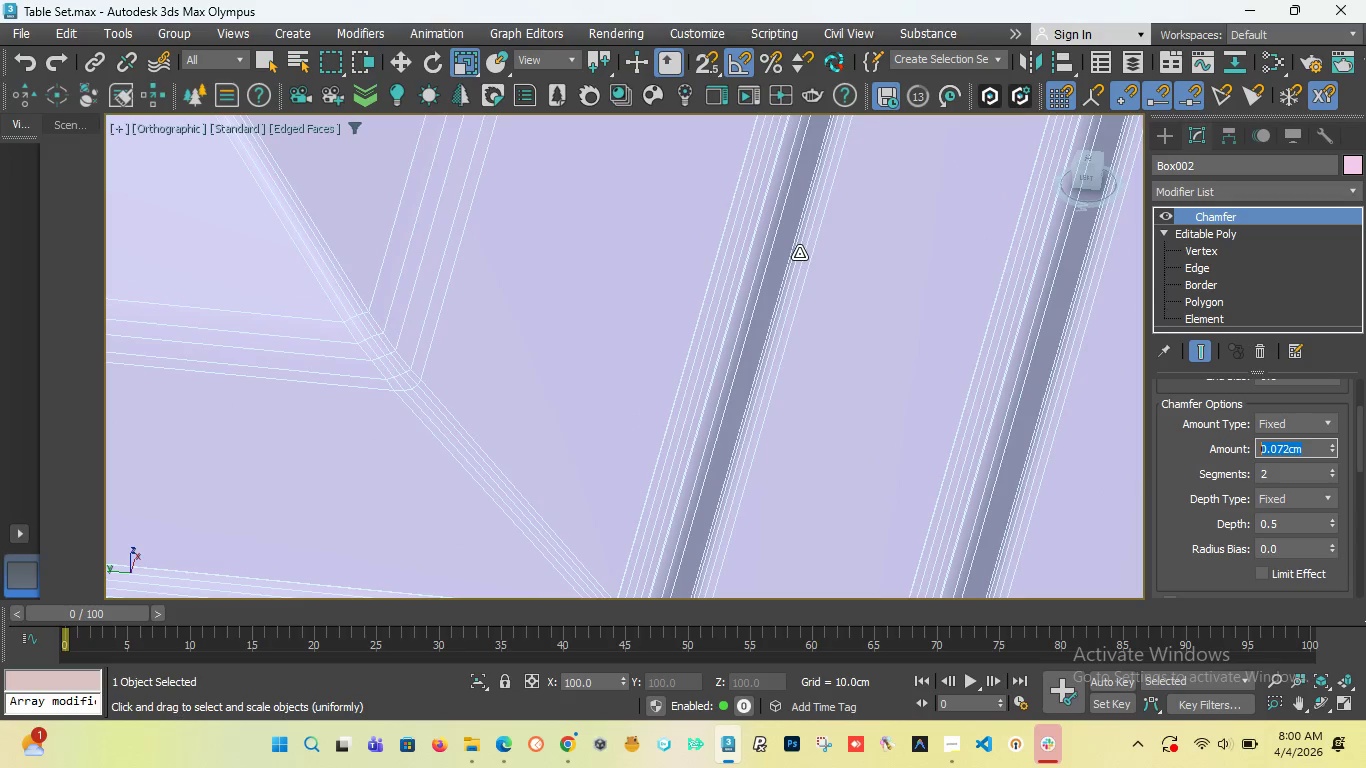 
scroll: coordinate [799, 255], scroll_direction: down, amount: 10.0
 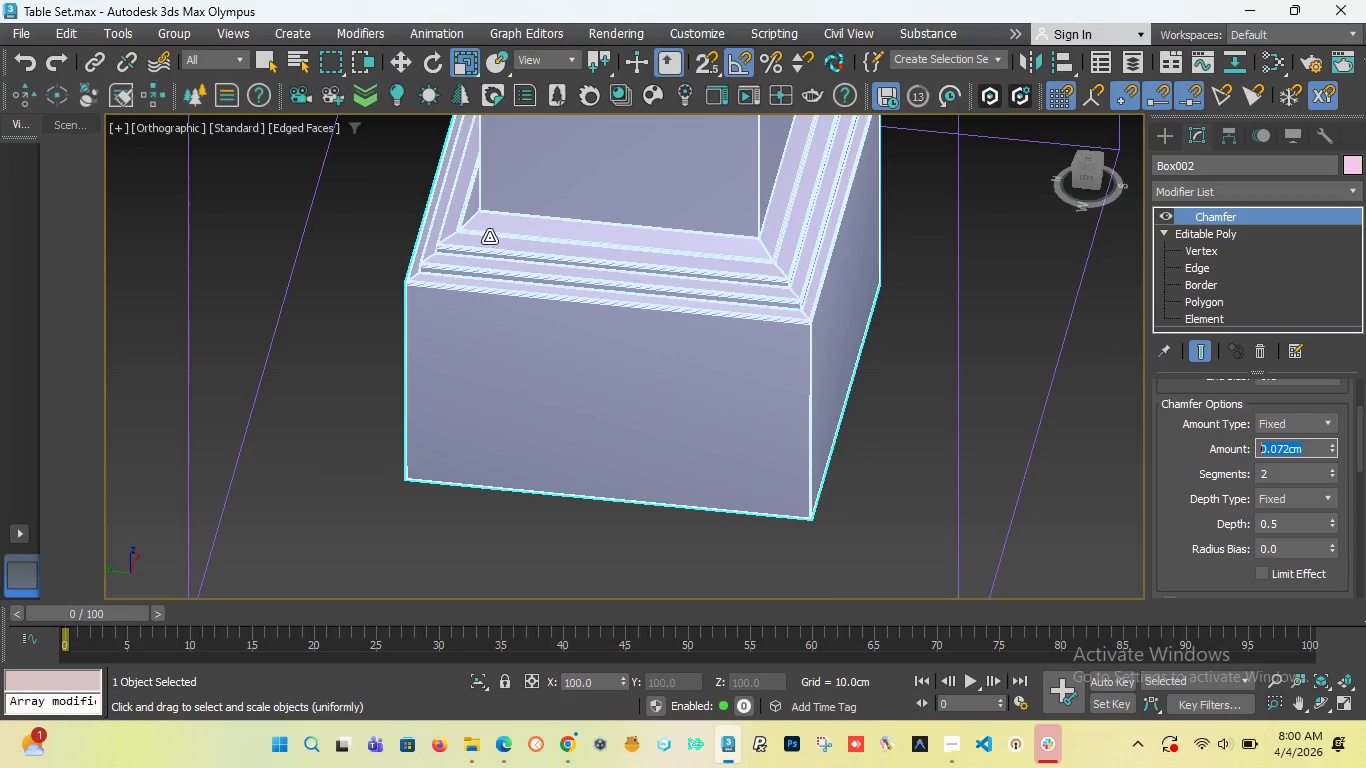 
scroll: coordinate [417, 282], scroll_direction: up, amount: 7.0
 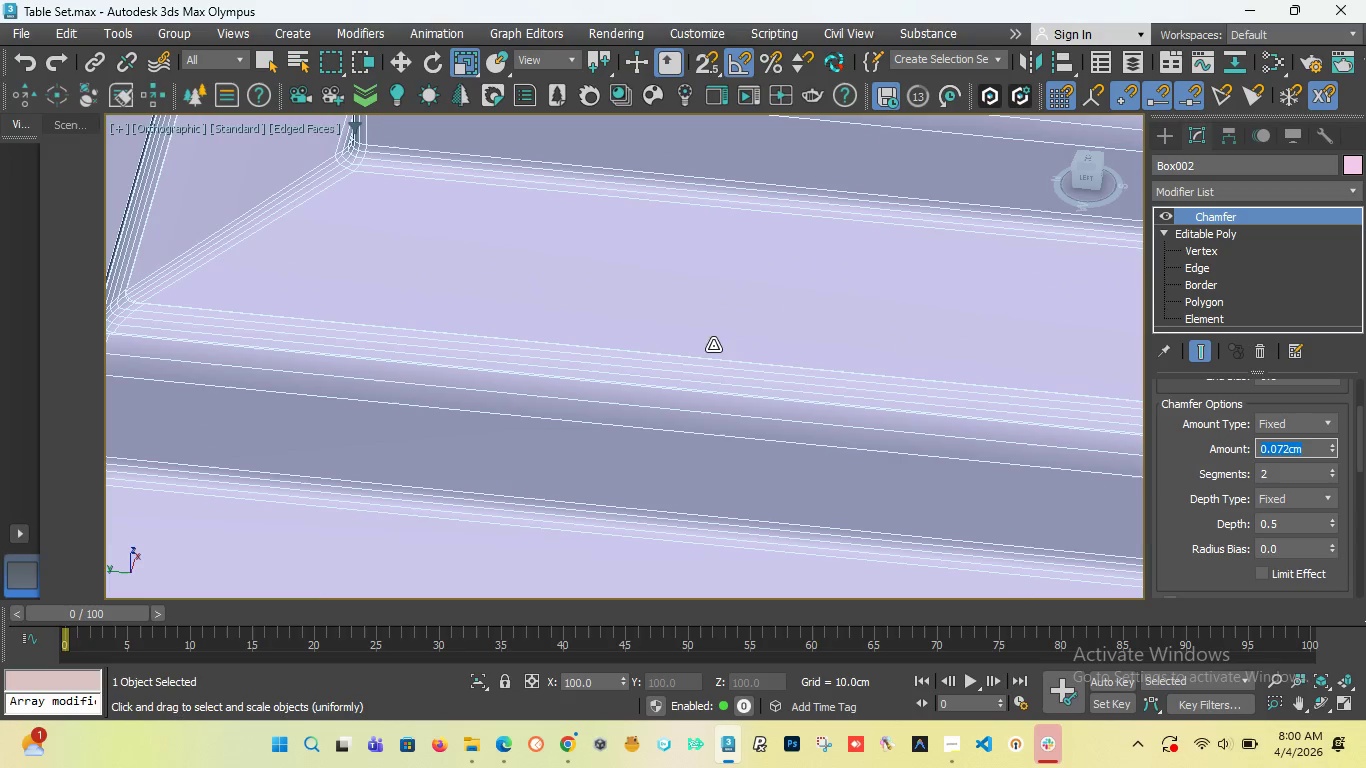 
scroll: coordinate [709, 336], scroll_direction: down, amount: 5.0
 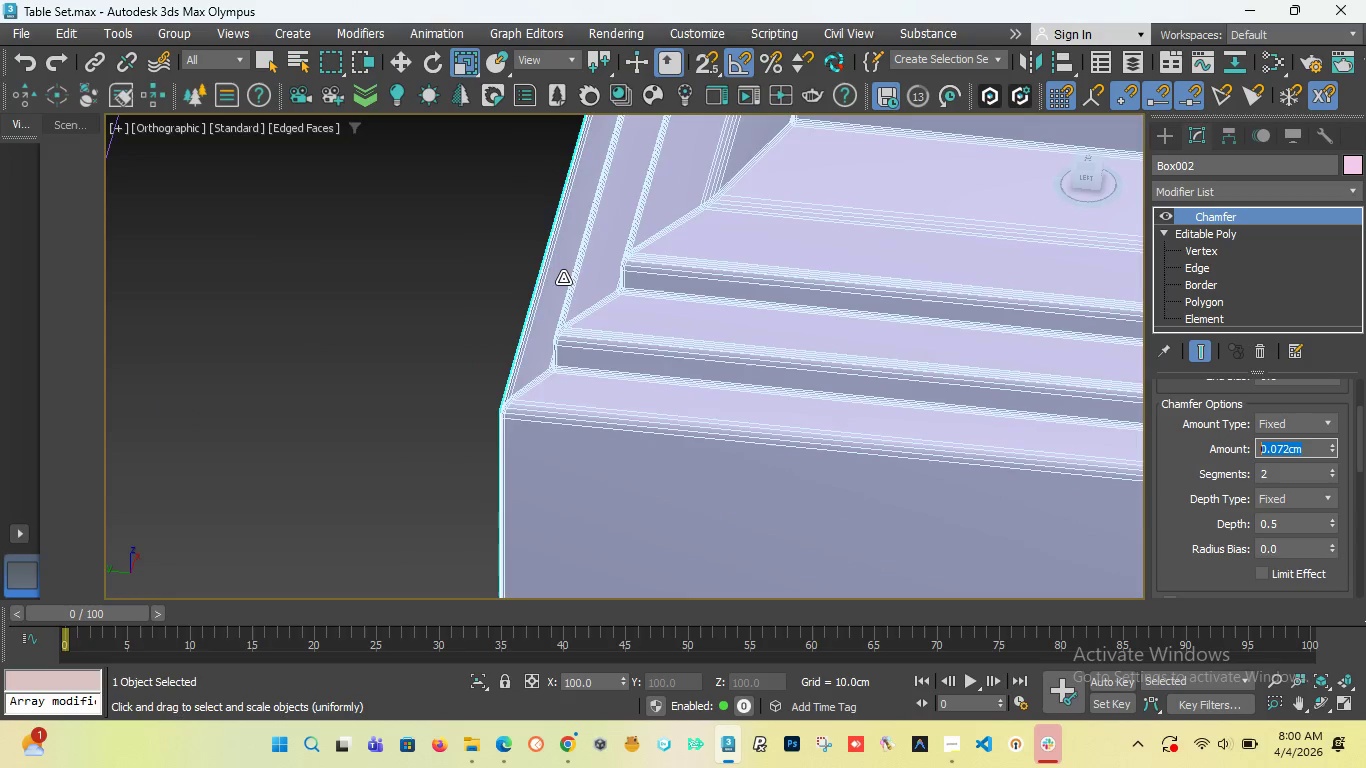 
scroll: coordinate [566, 288], scroll_direction: up, amount: 8.0
 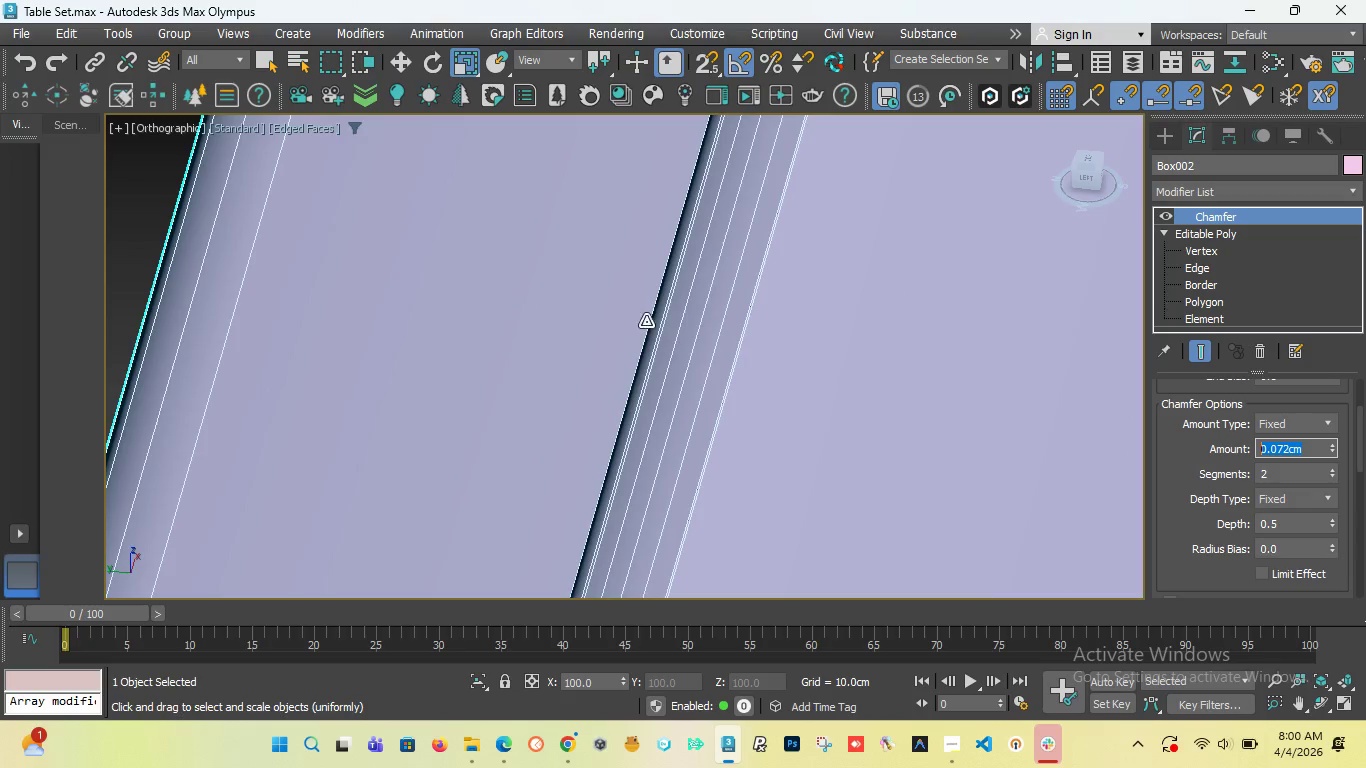 
scroll: coordinate [734, 417], scroll_direction: down, amount: 19.0
 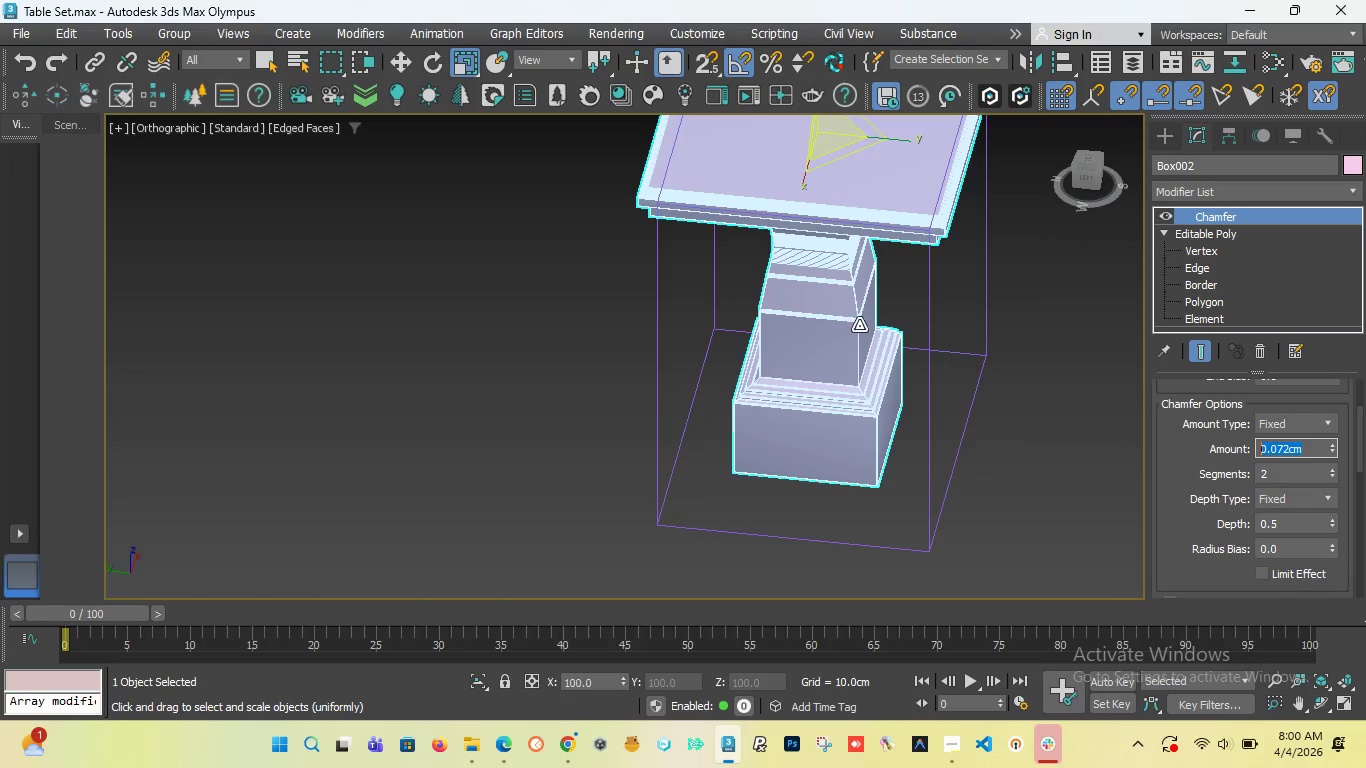 
scroll: coordinate [865, 335], scroll_direction: up, amount: 6.0
 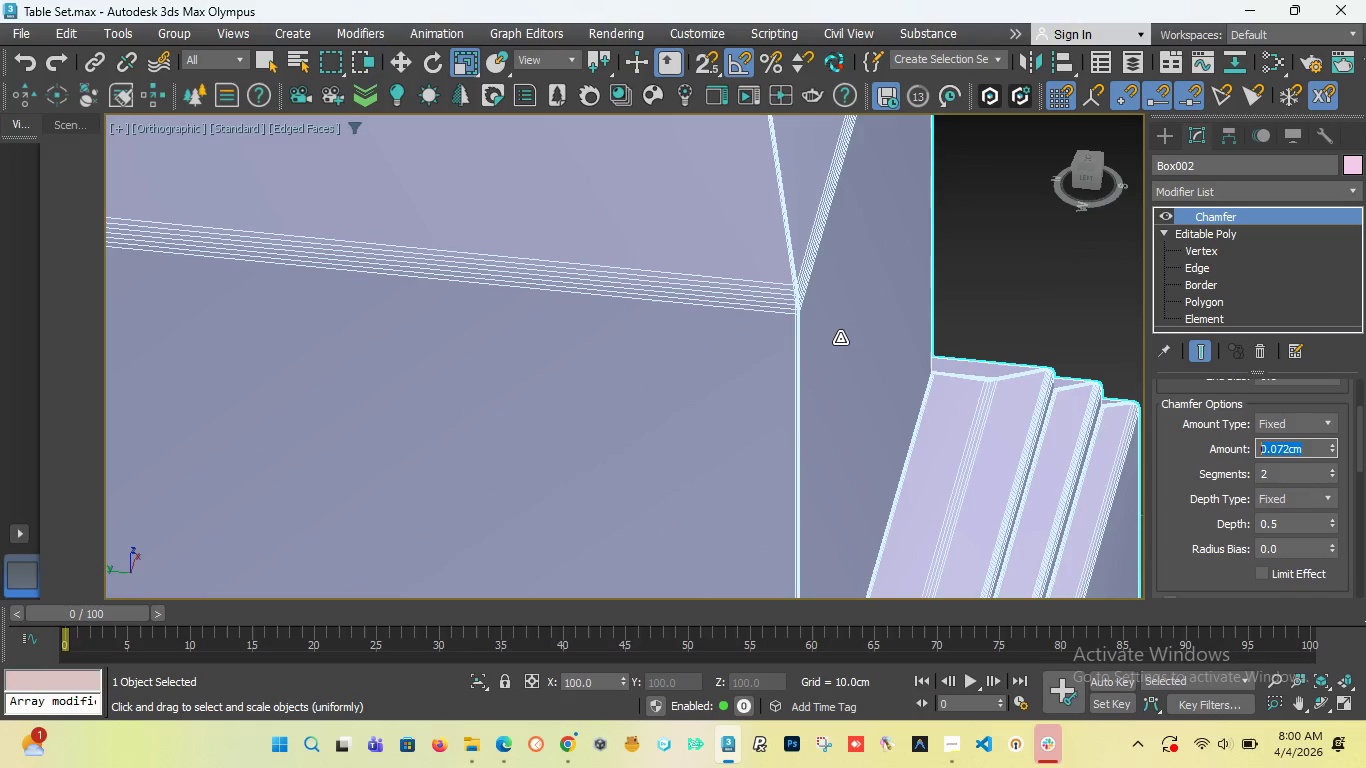 
scroll: coordinate [839, 338], scroll_direction: down, amount: 6.0
 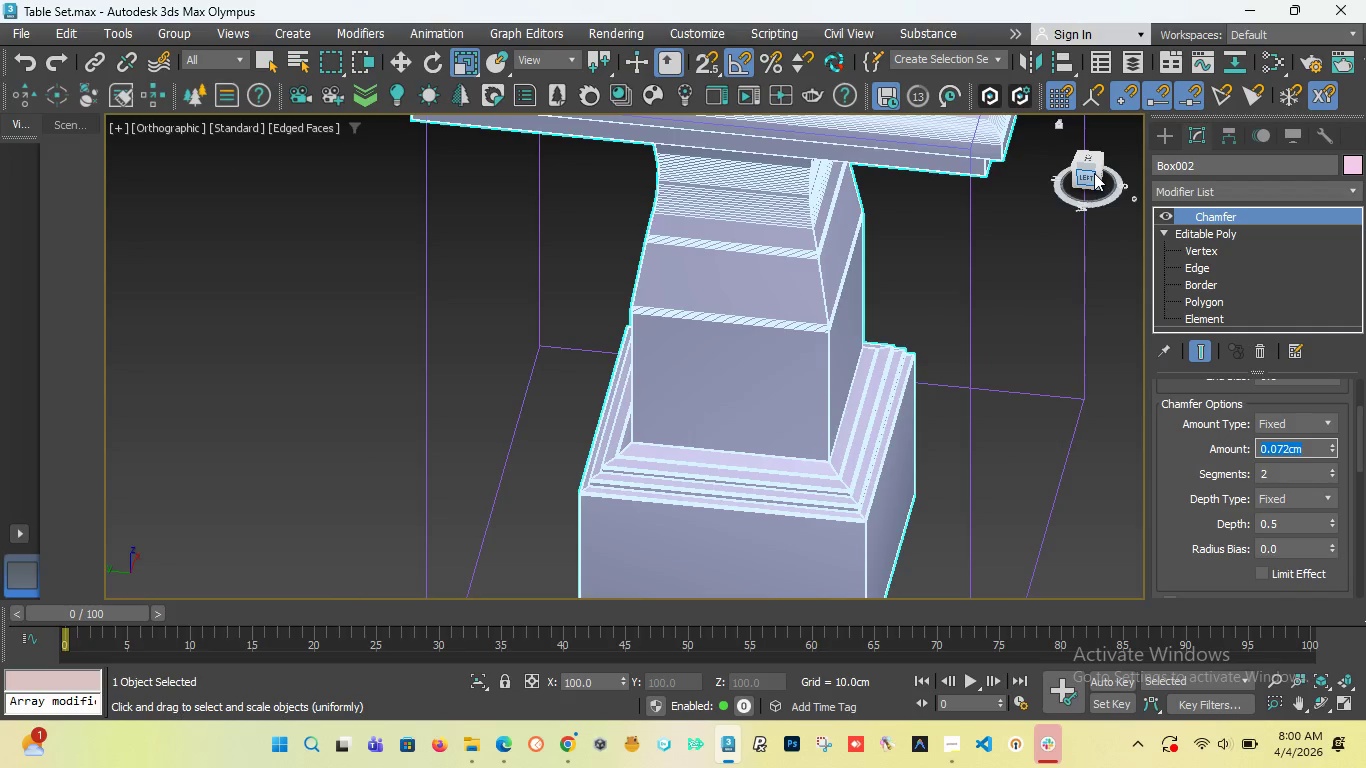 
left_click_drag(start_coordinate=[1084, 175], to_coordinate=[145, 201])
 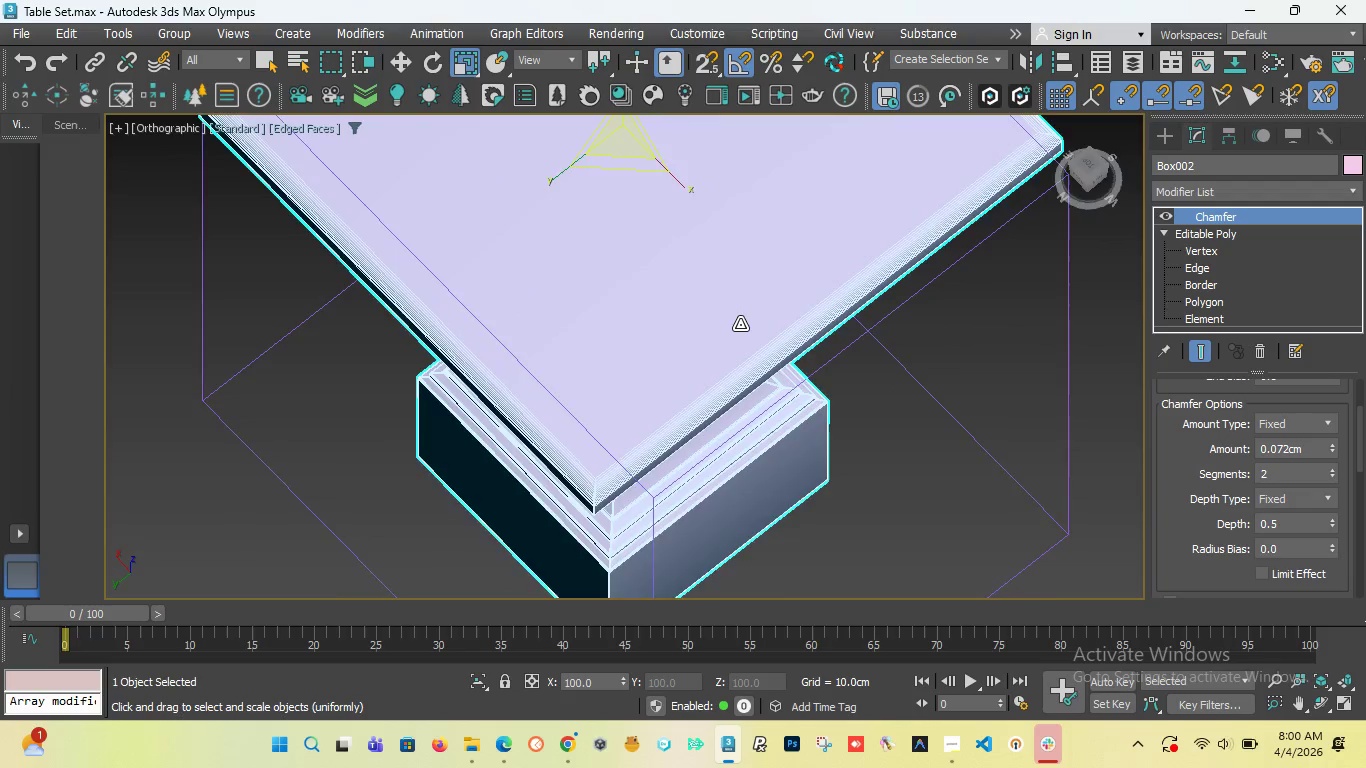 
scroll: coordinate [759, 341], scroll_direction: none, amount: 0.0
 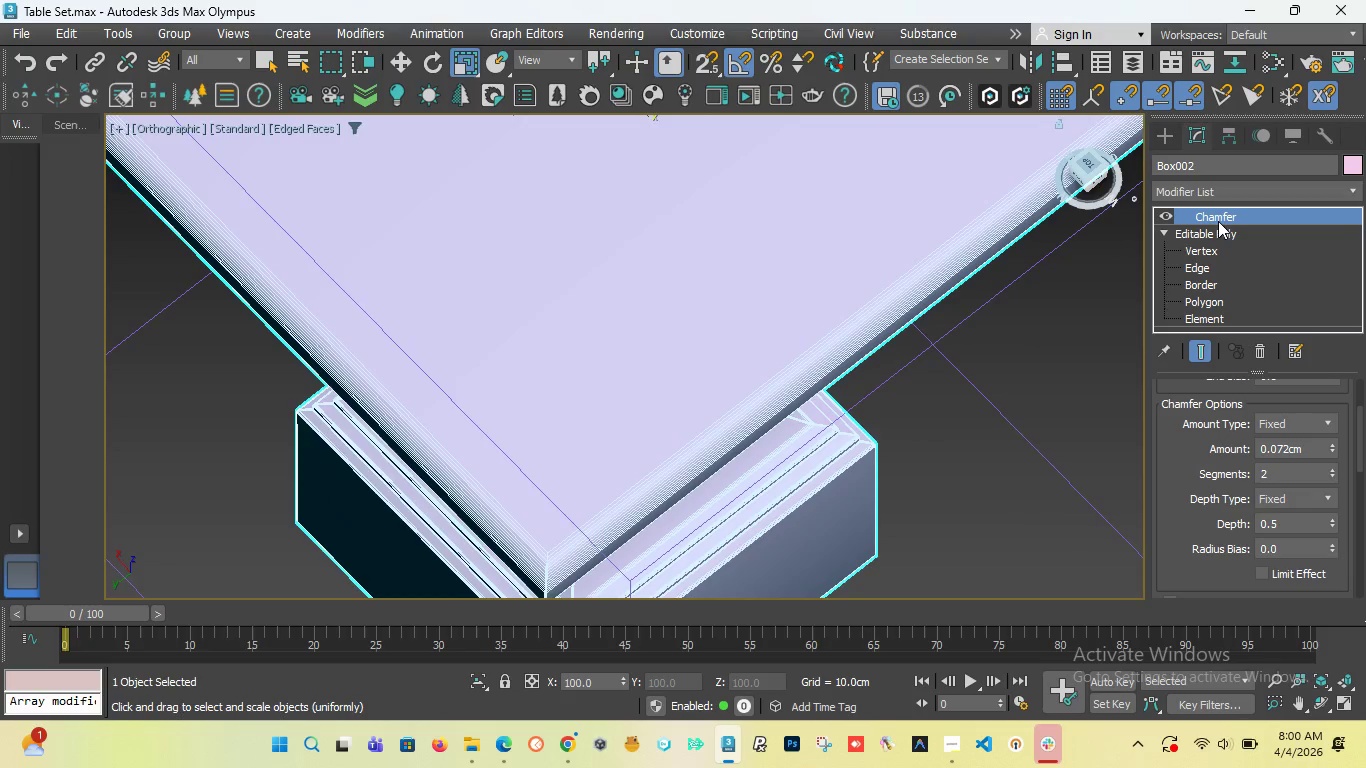 
right_click([1218, 219])
 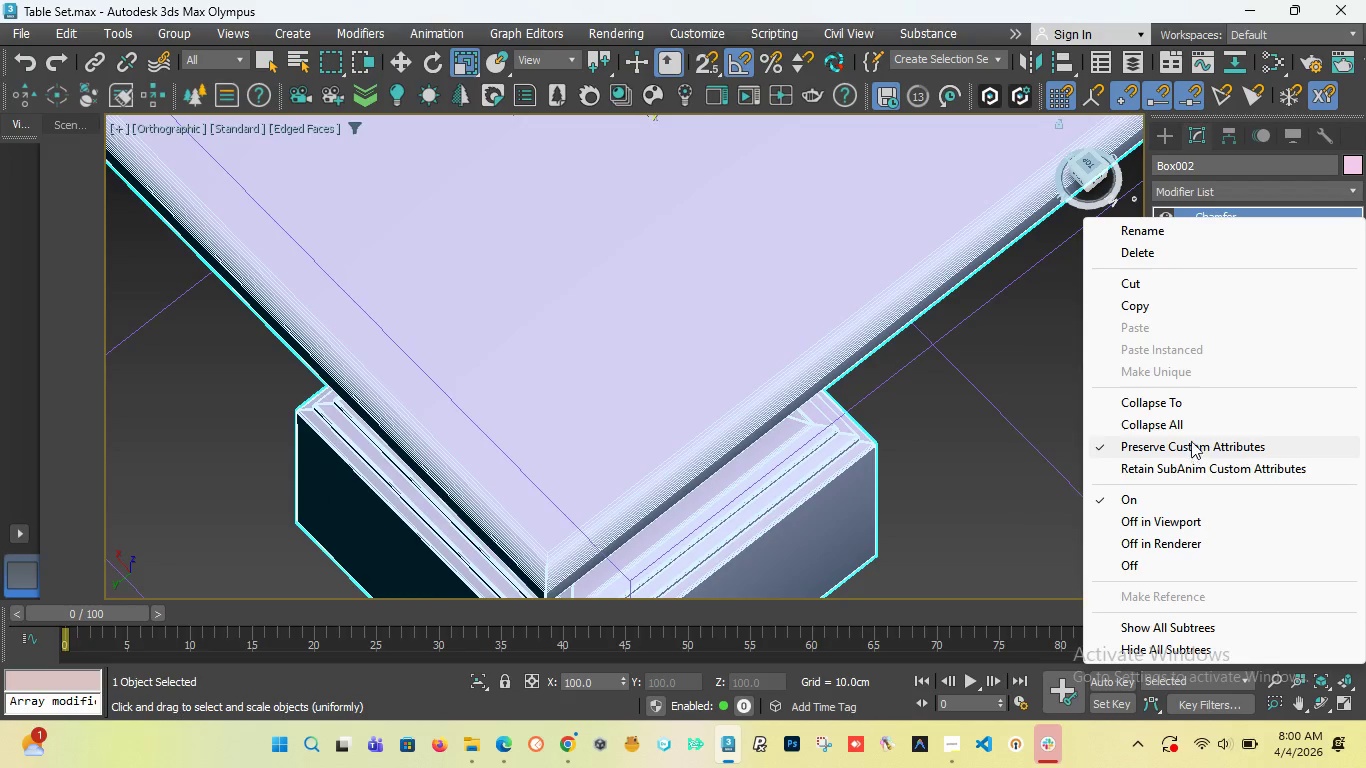 
left_click([1184, 423])
 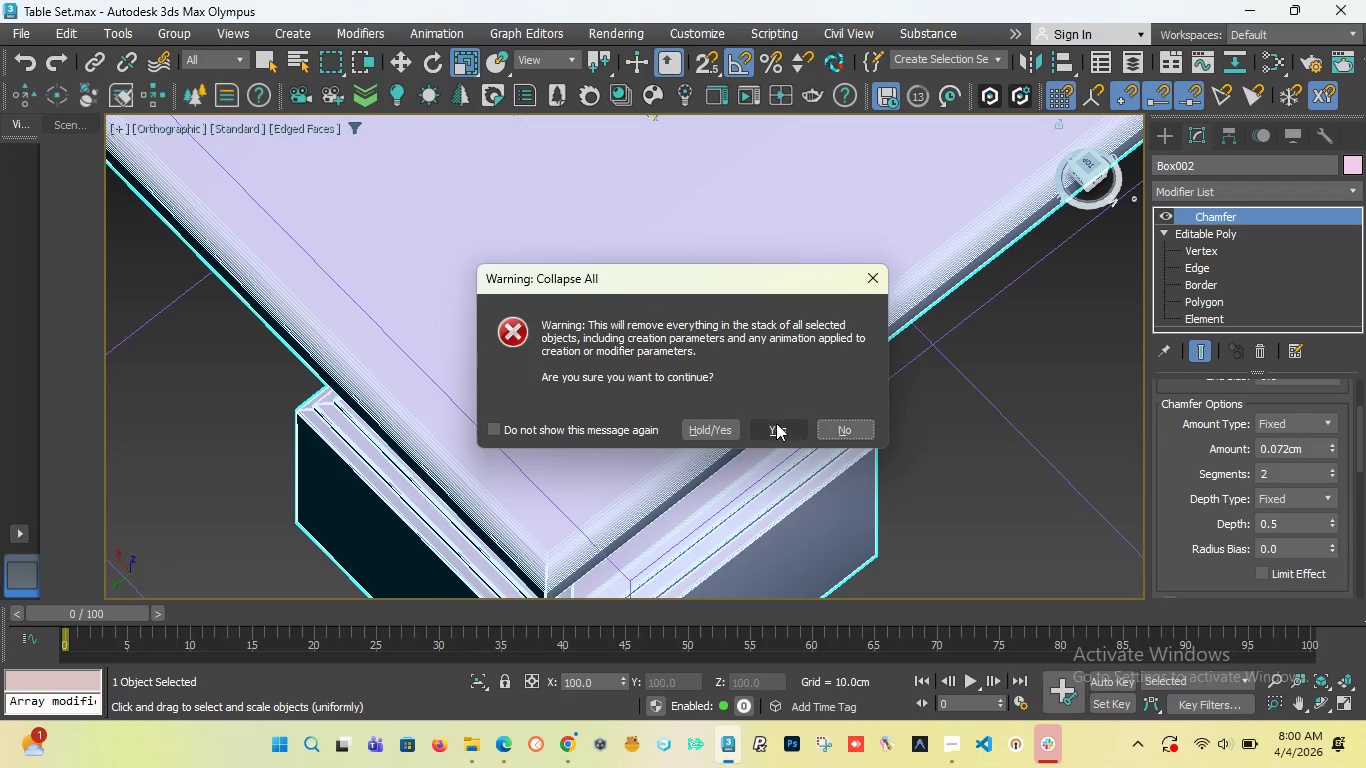 
left_click([781, 425])
 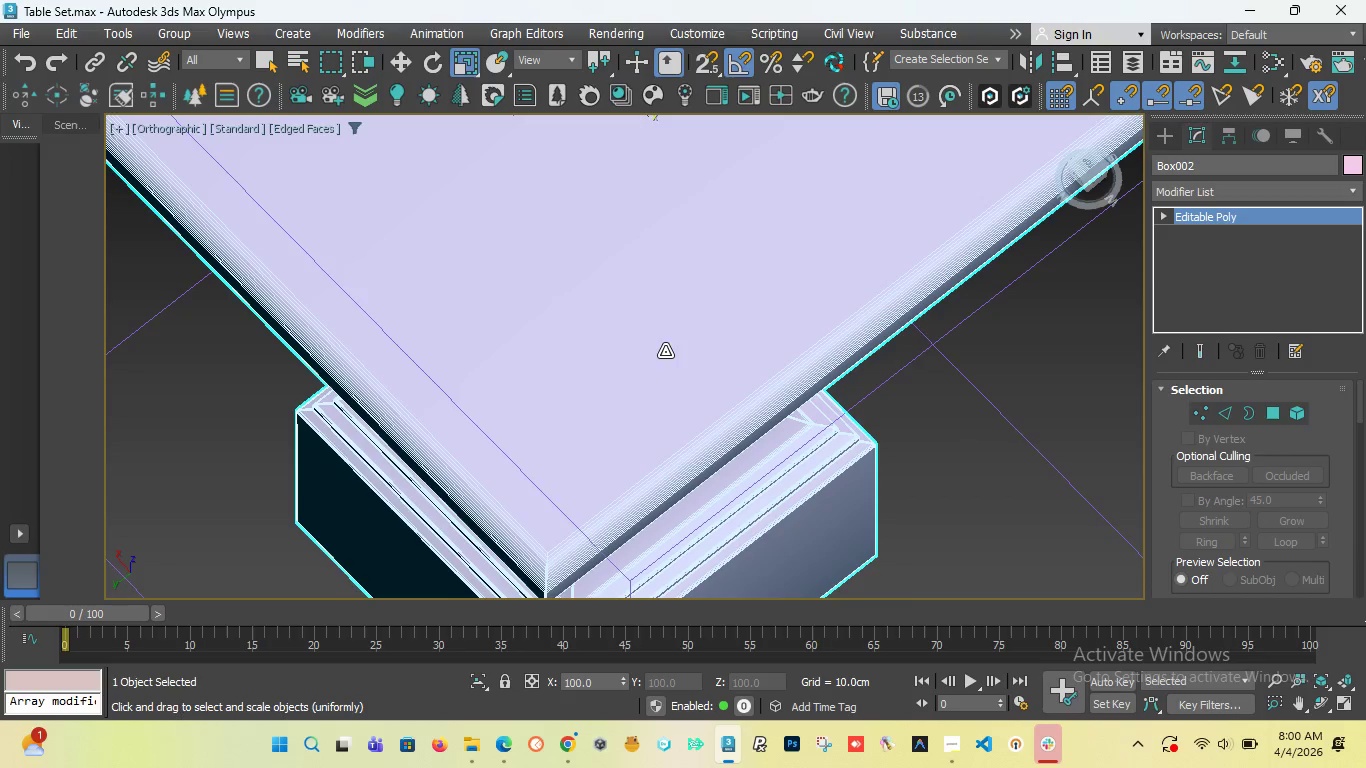 
scroll: coordinate [665, 340], scroll_direction: down, amount: 4.0
 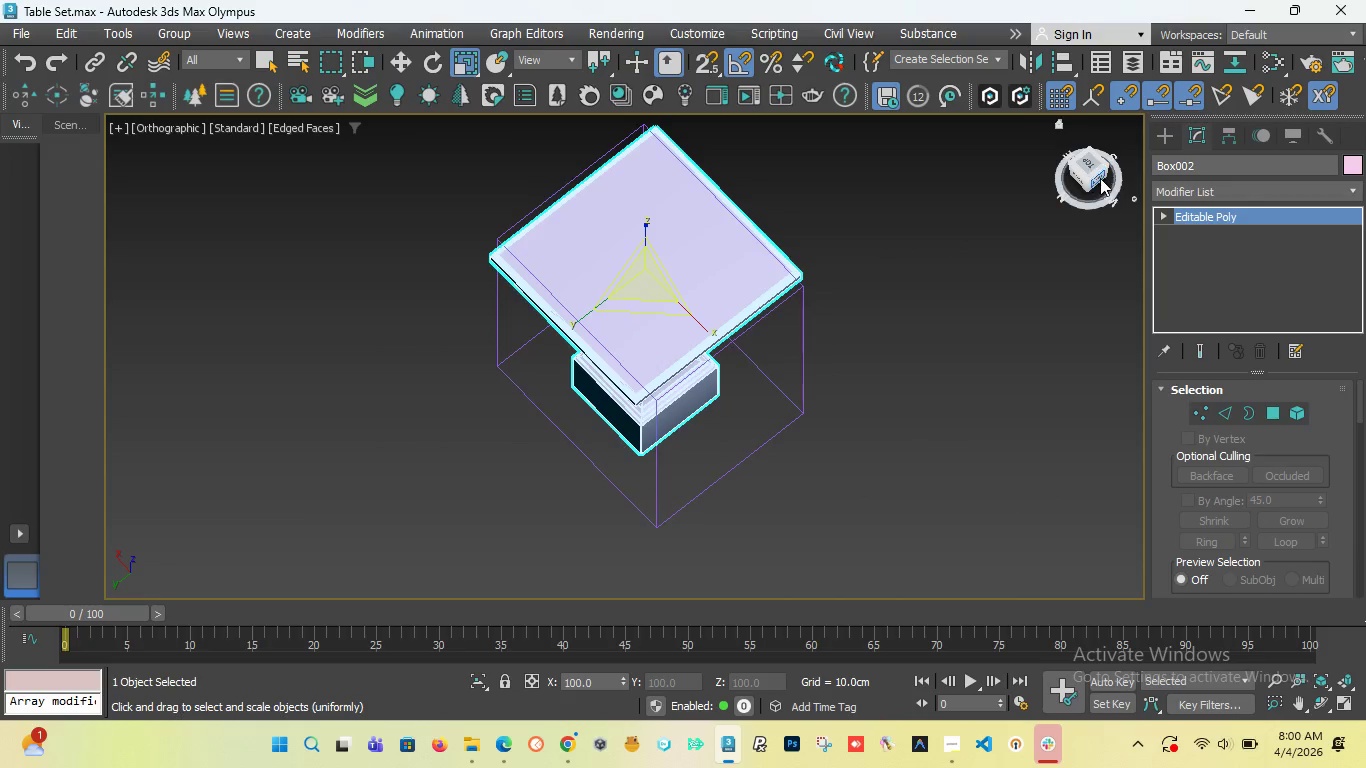 
left_click_drag(start_coordinate=[1100, 178], to_coordinate=[867, 142])
 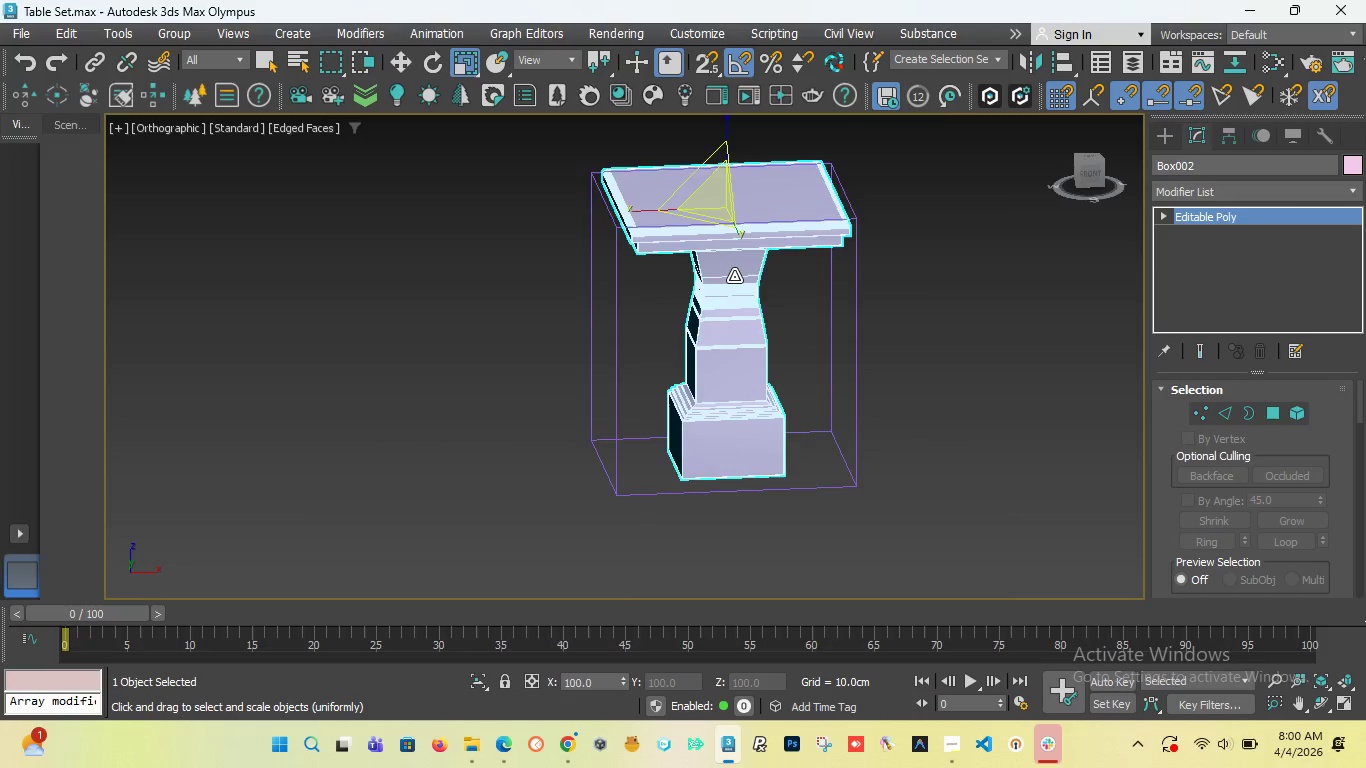 
scroll: coordinate [734, 276], scroll_direction: down, amount: 3.0
 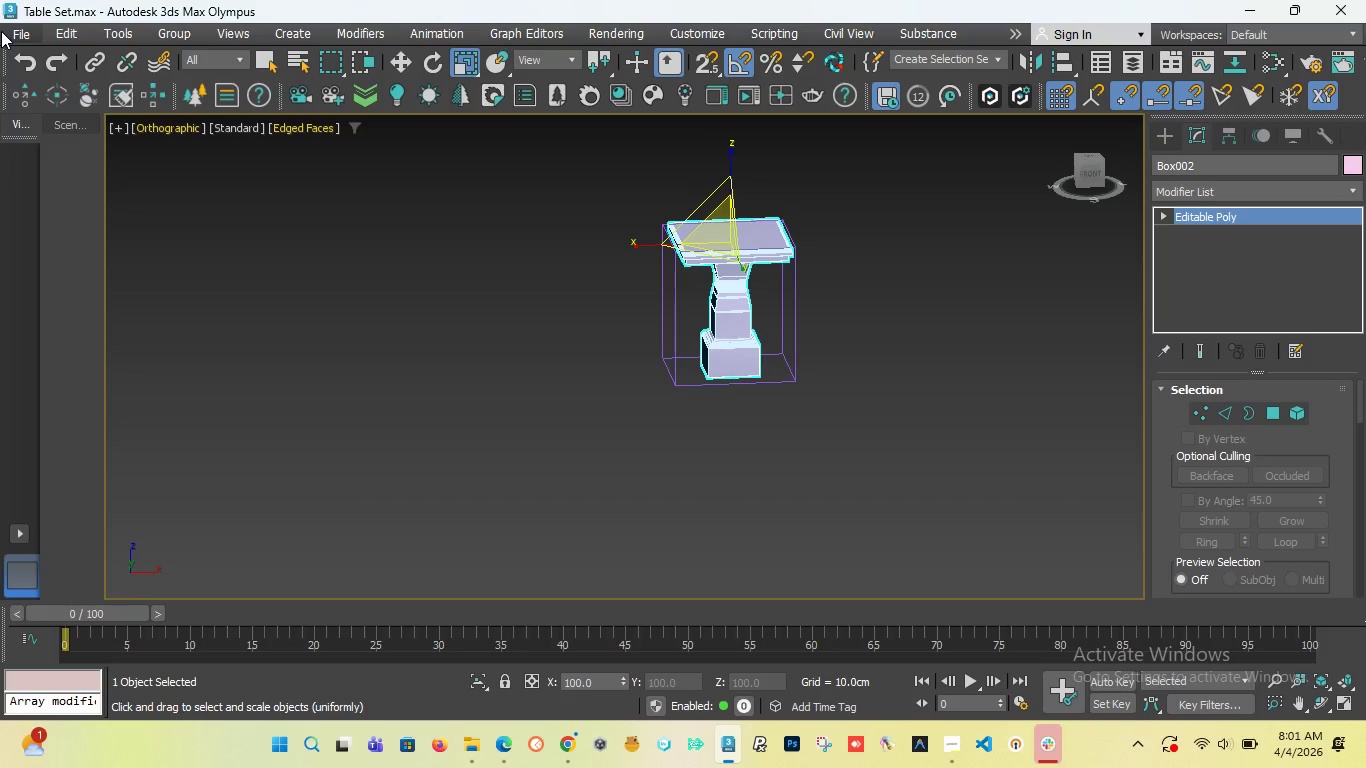 
left_click([19, 36])
 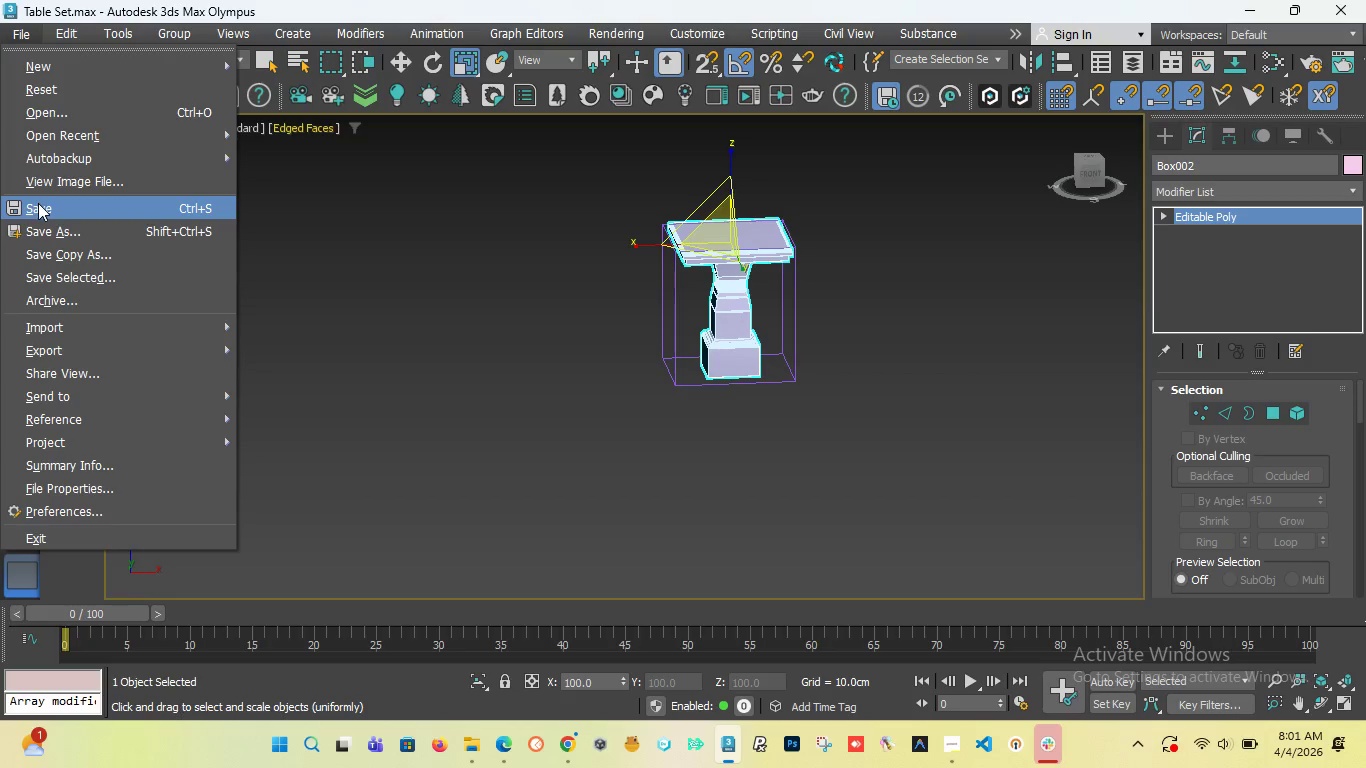 
left_click([38, 205])
 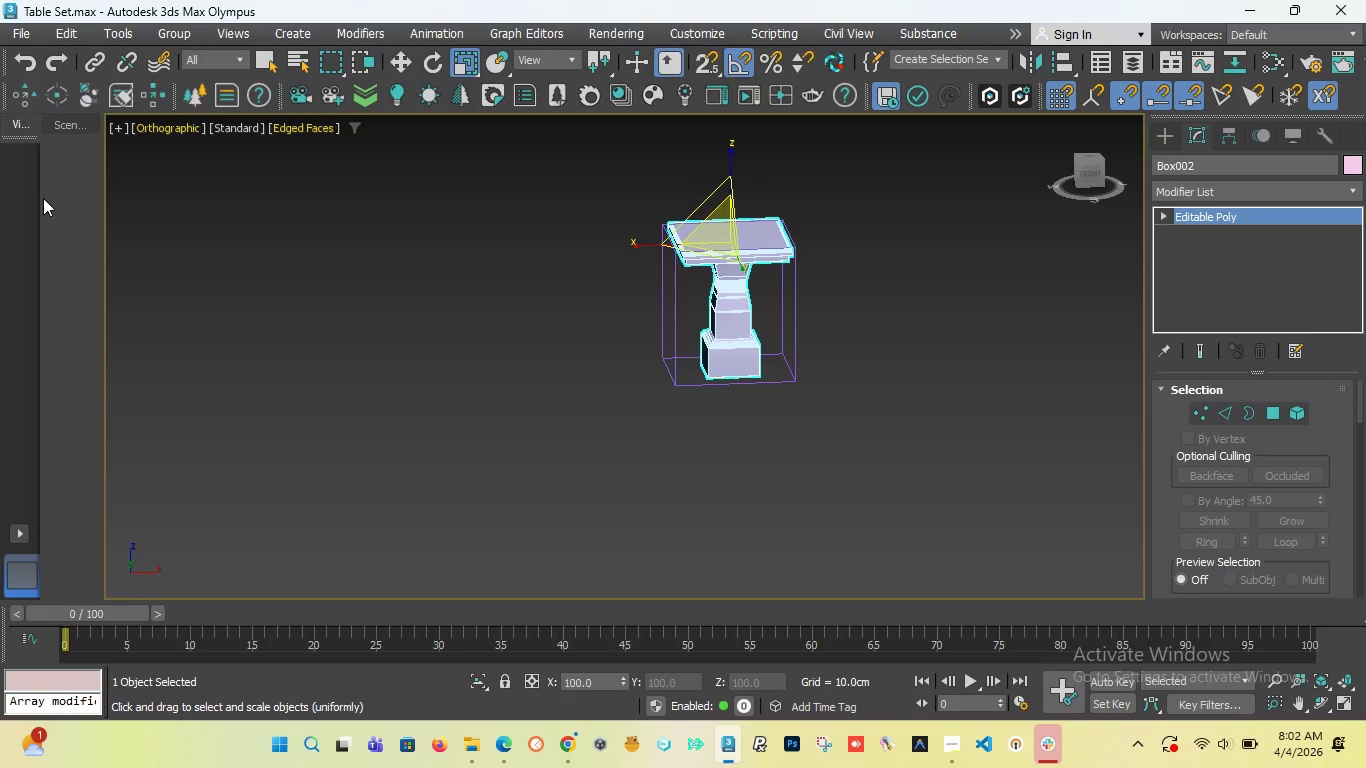 
wait(81.2)
 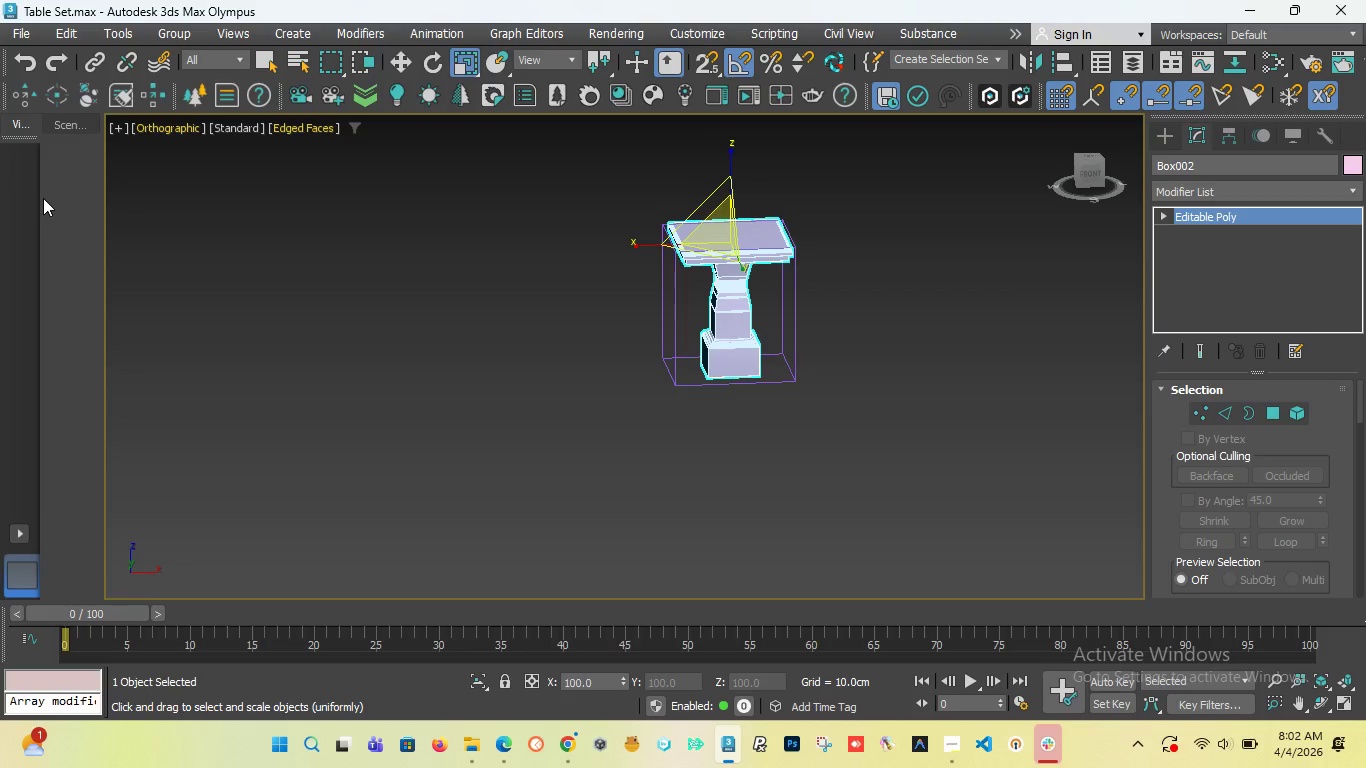 
scroll: coordinate [727, 312], scroll_direction: up, amount: 5.0
 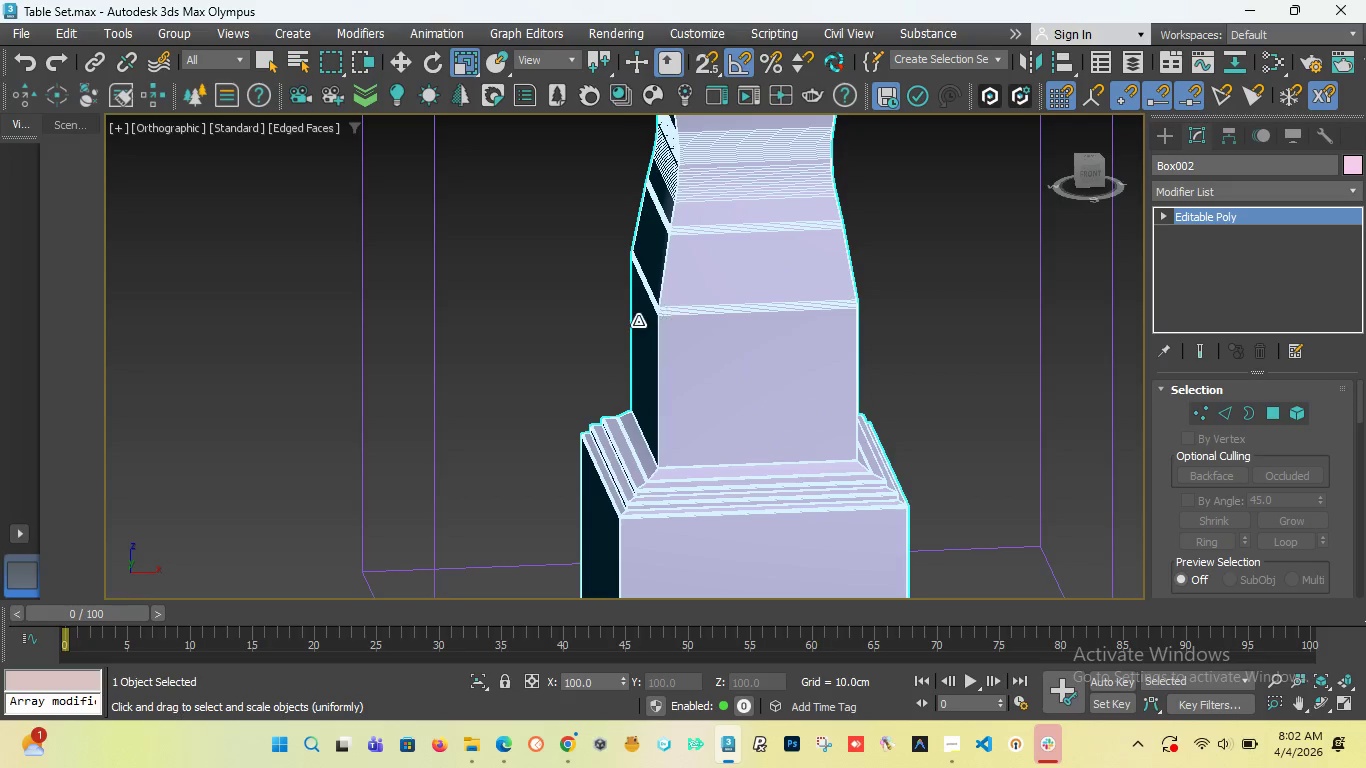 
scroll: coordinate [638, 321], scroll_direction: down, amount: 4.0
 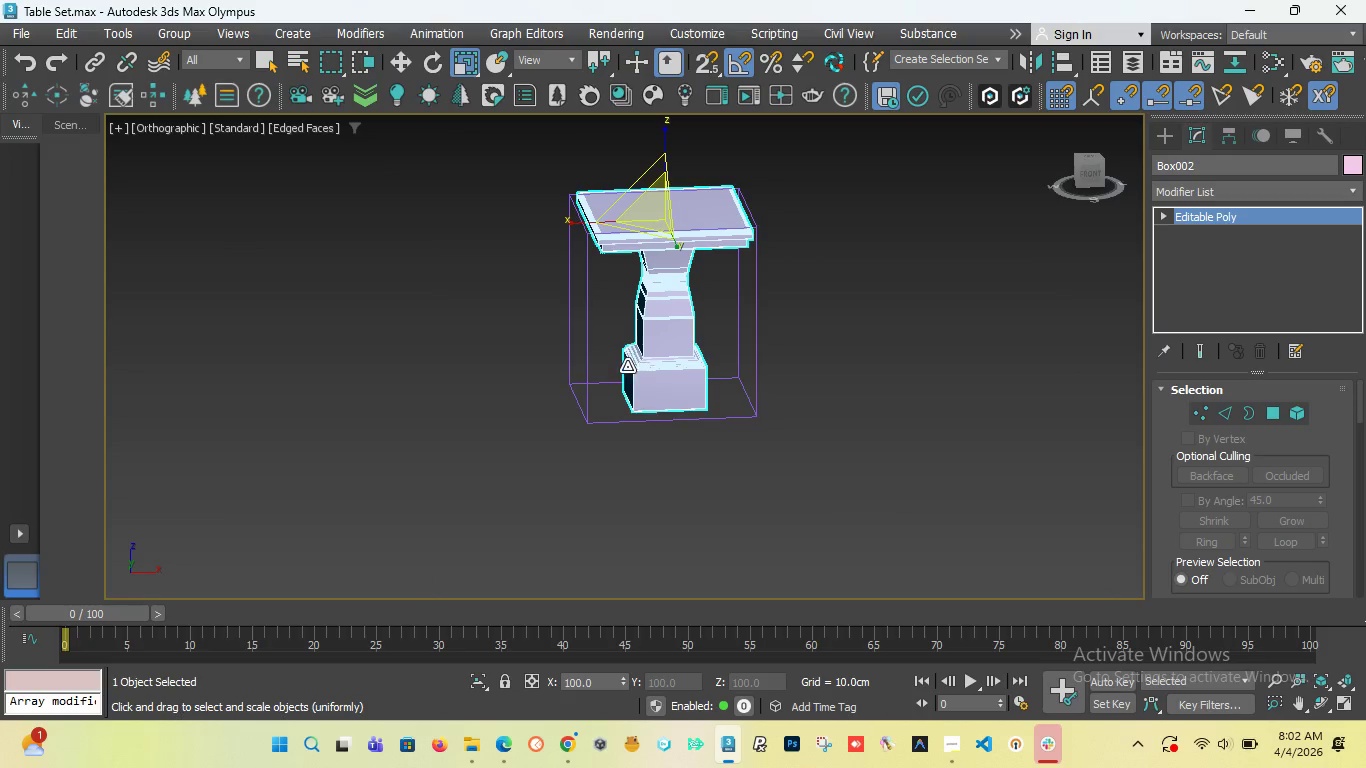 
scroll: coordinate [624, 382], scroll_direction: up, amount: 4.0
 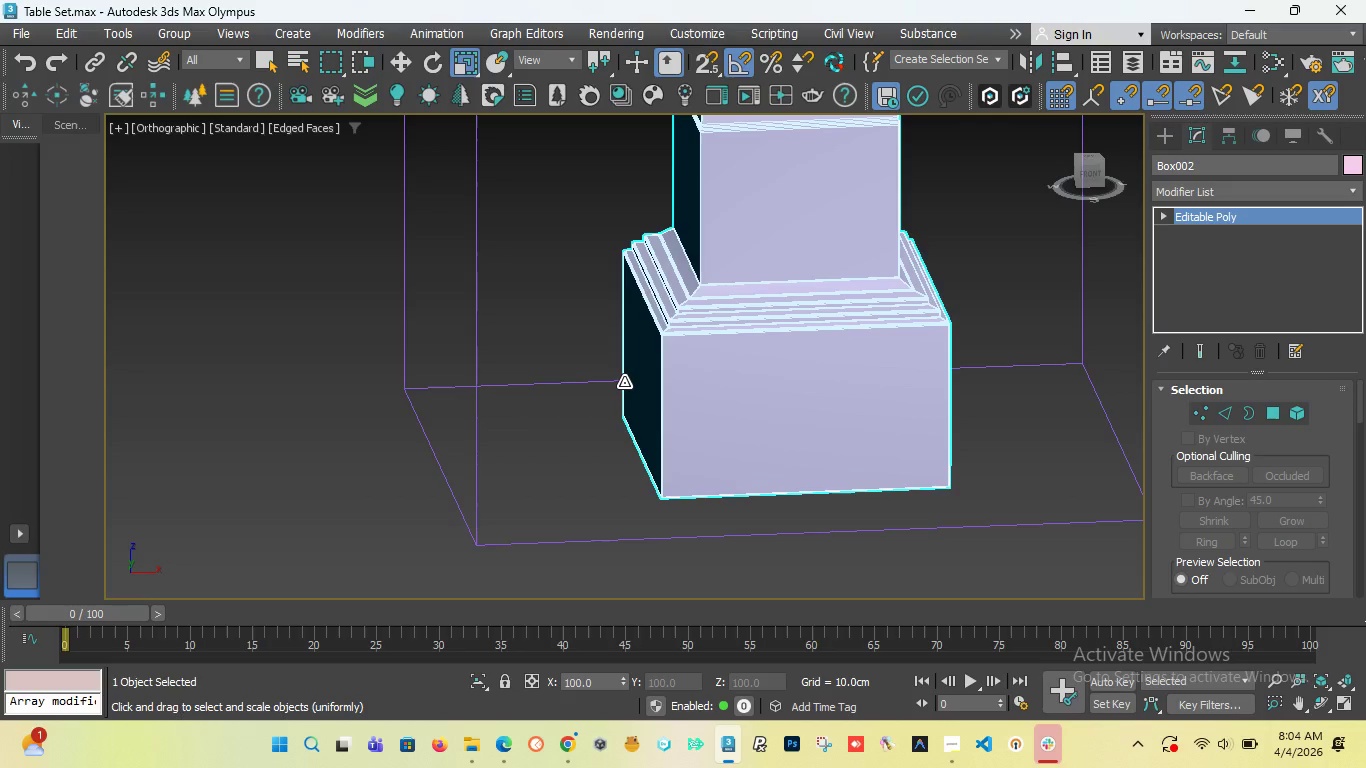 
wait(150.84)
 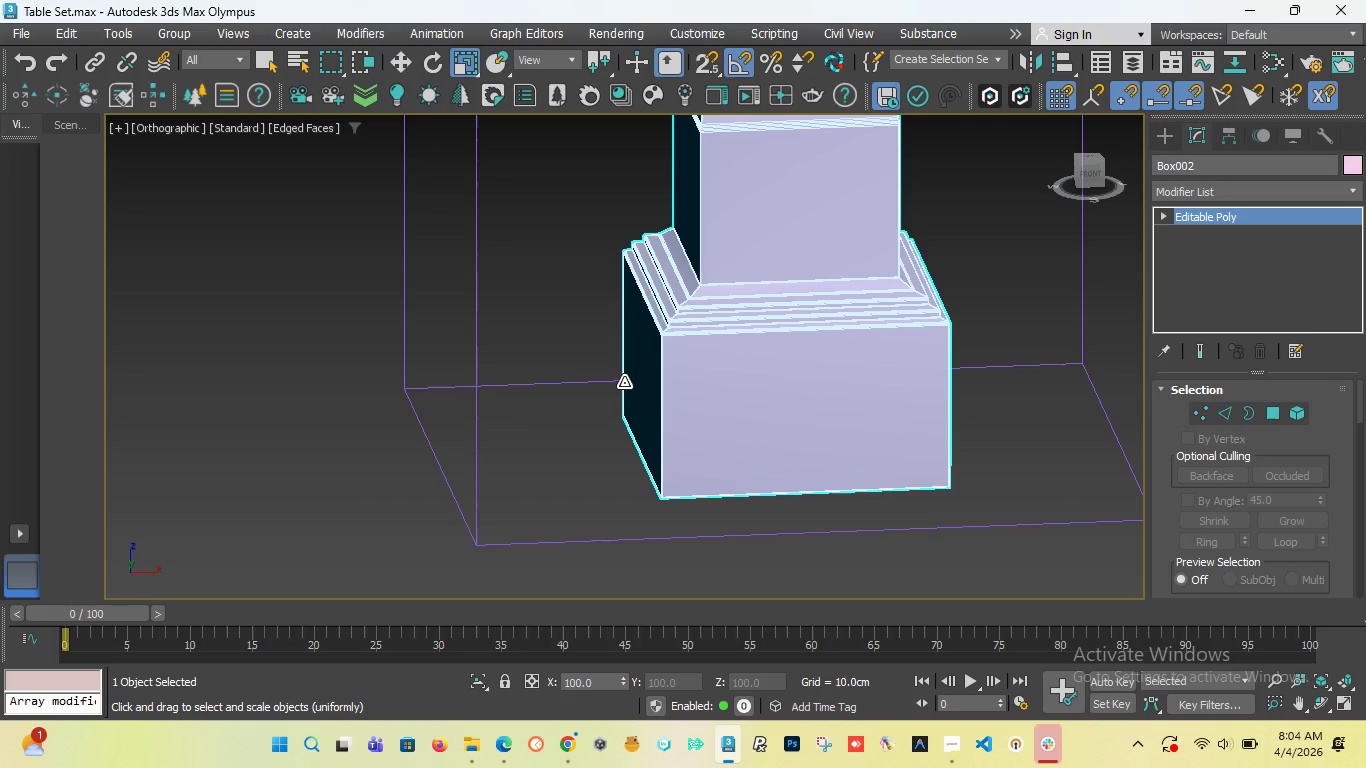 
scroll: coordinate [613, 326], scroll_direction: up, amount: 8.0
 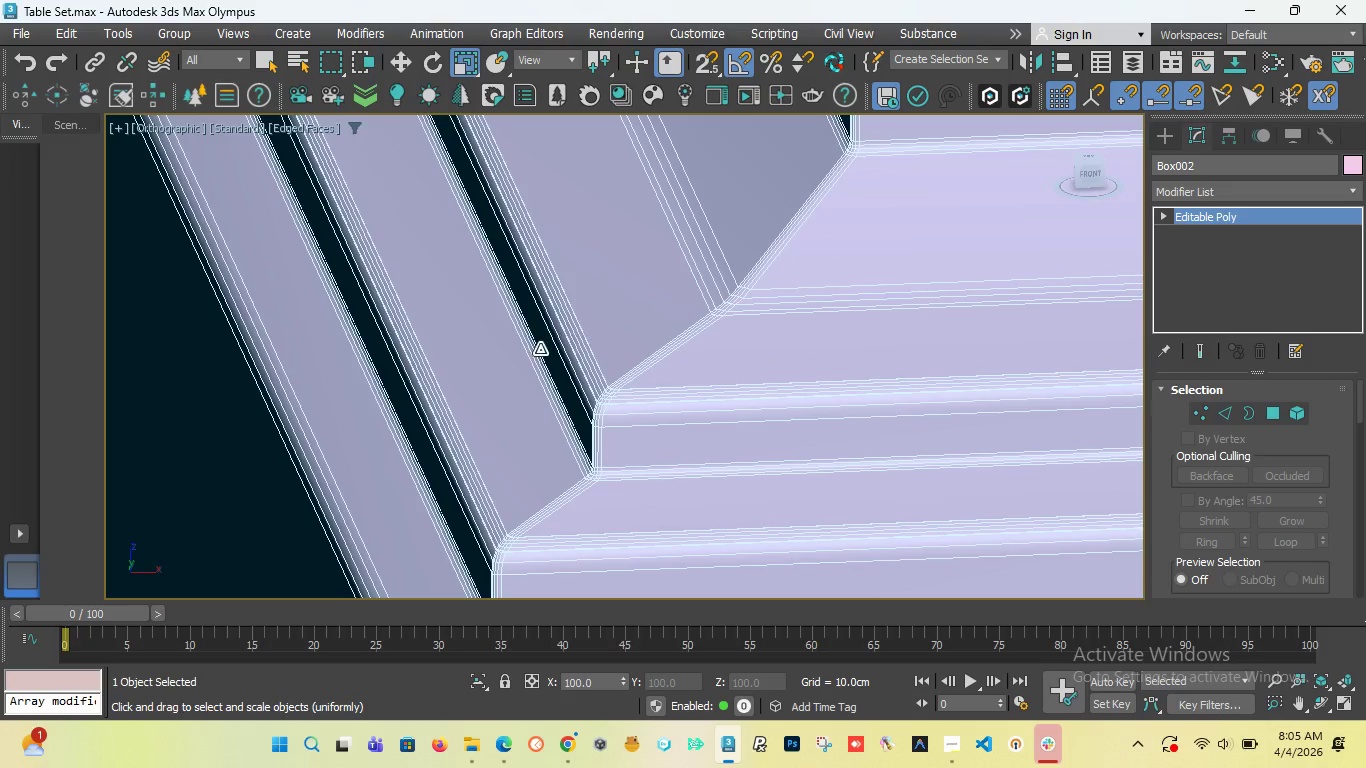 
scroll: coordinate [535, 353], scroll_direction: down, amount: 14.0
 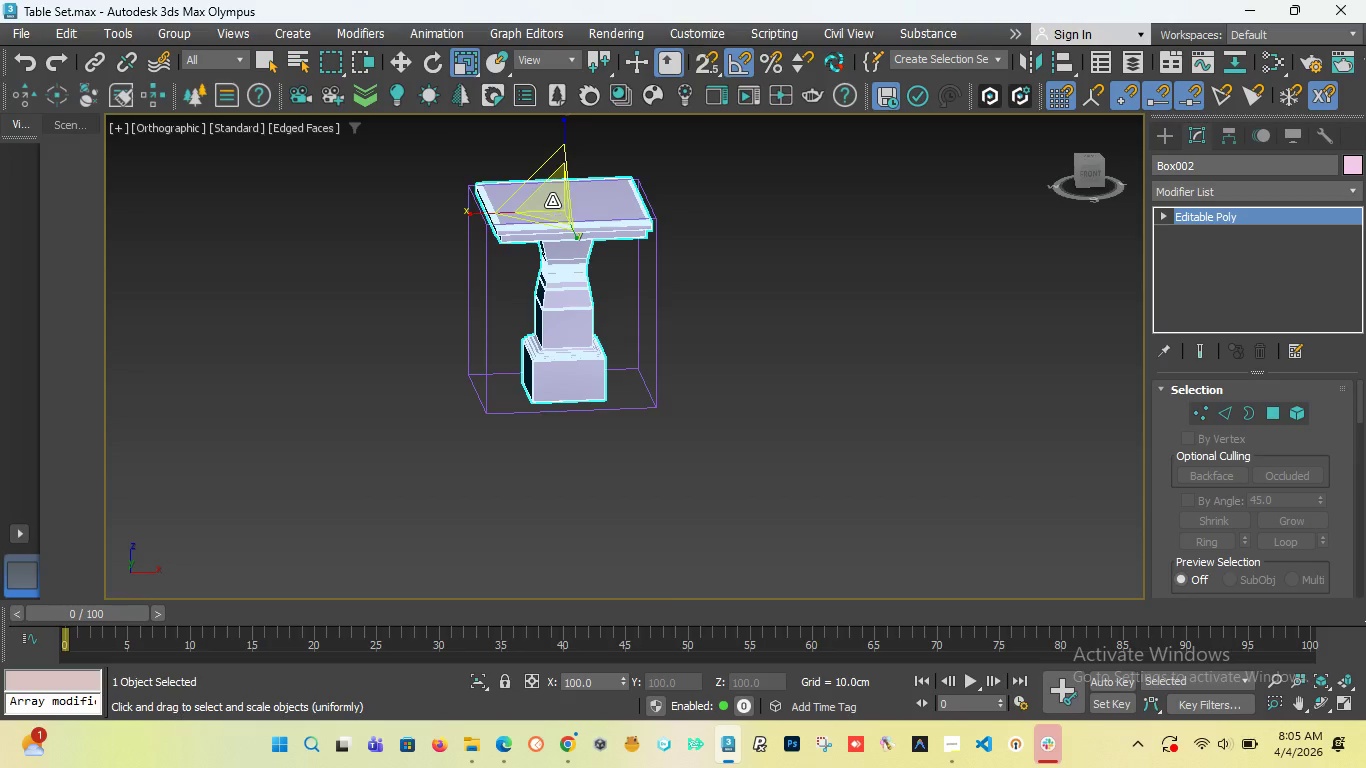 
scroll: coordinate [523, 230], scroll_direction: up, amount: 6.0
 